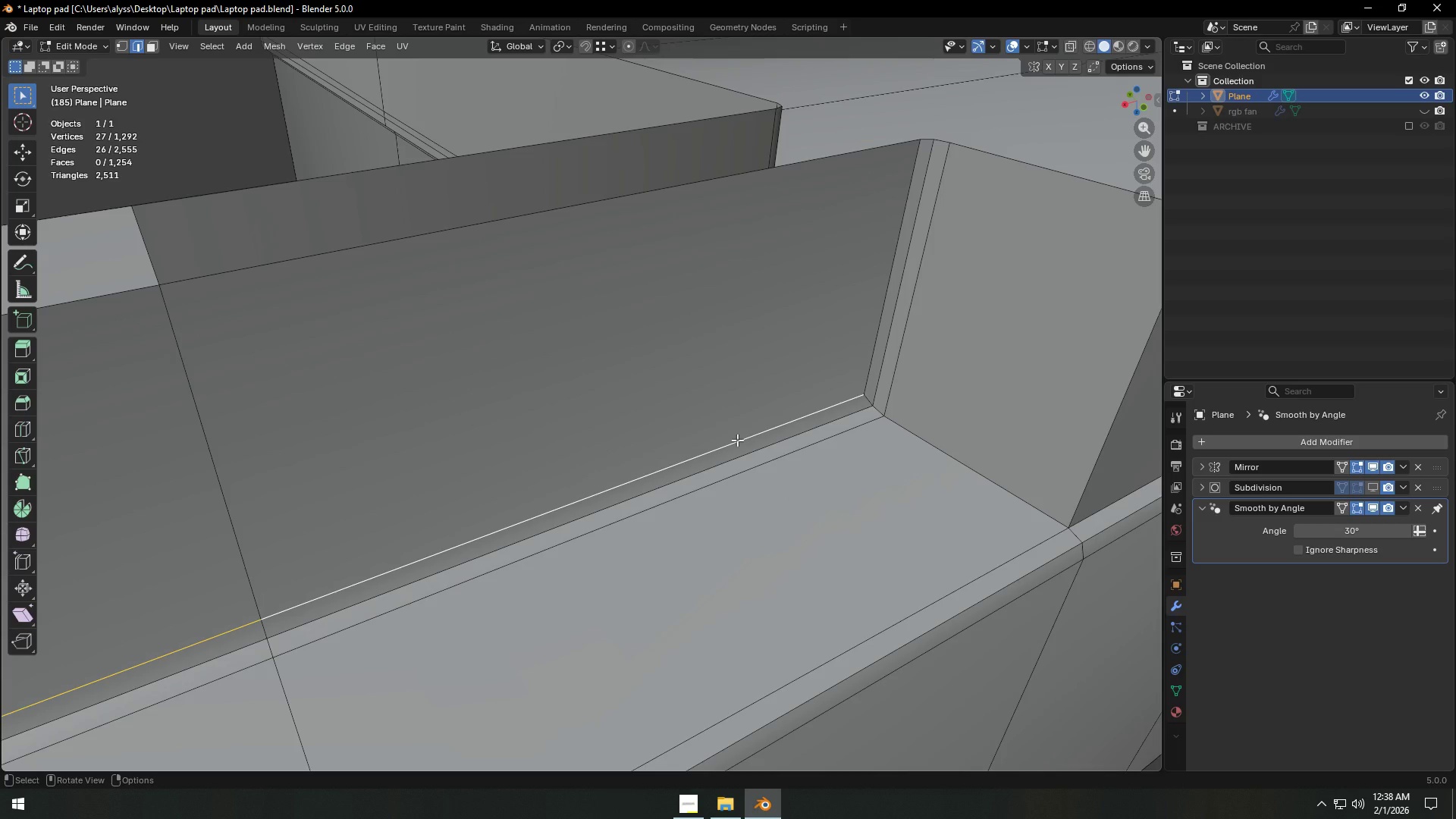 
hold_key(key=AltLeft, duration=0.73)
hold_key(key=ShiftLeft, duration=0.5)
left_click([857, 334])
 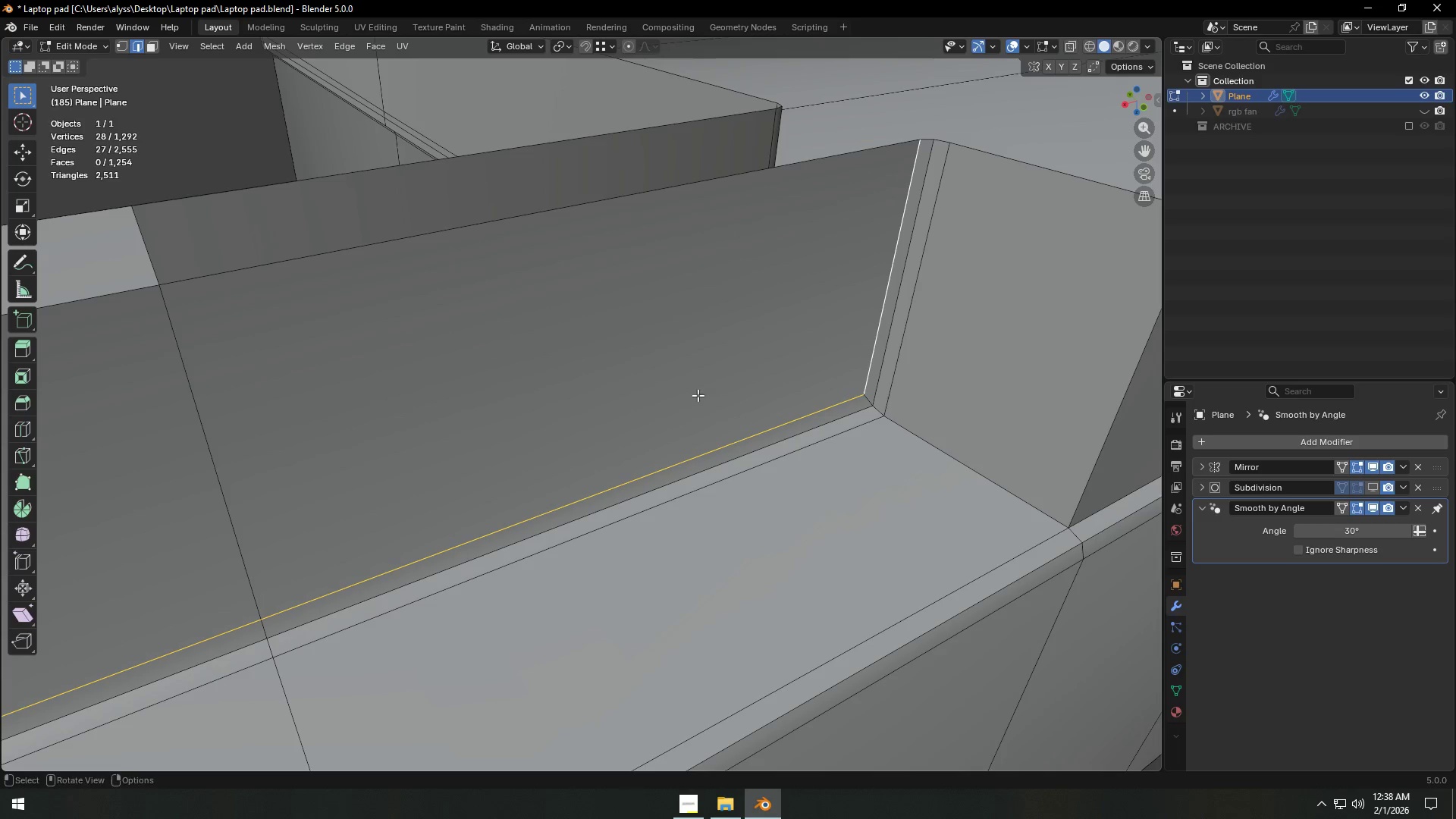 
type(gg)
 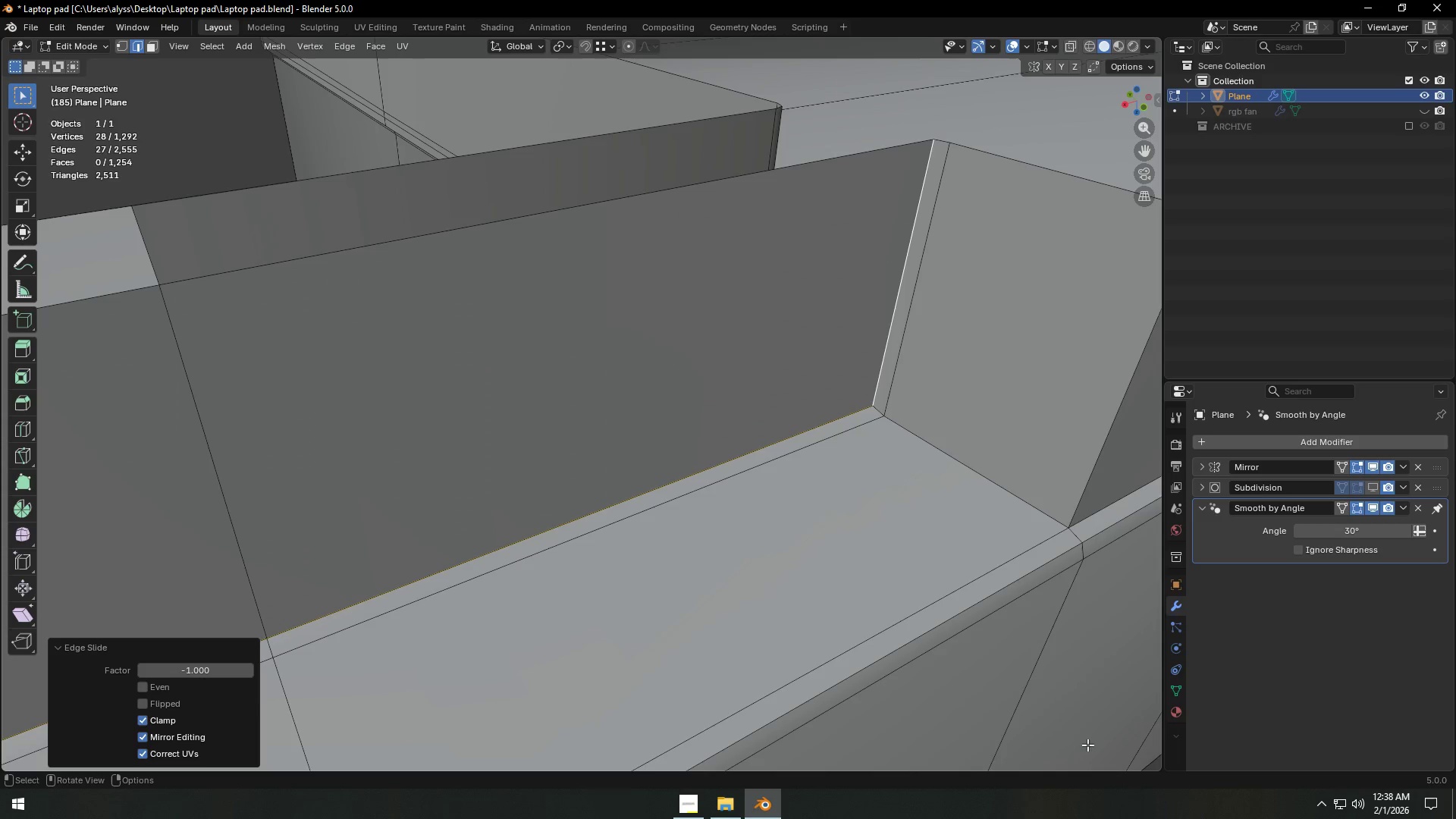 
hold_key(key=AltLeft, duration=0.44)
left_click([722, 484])
 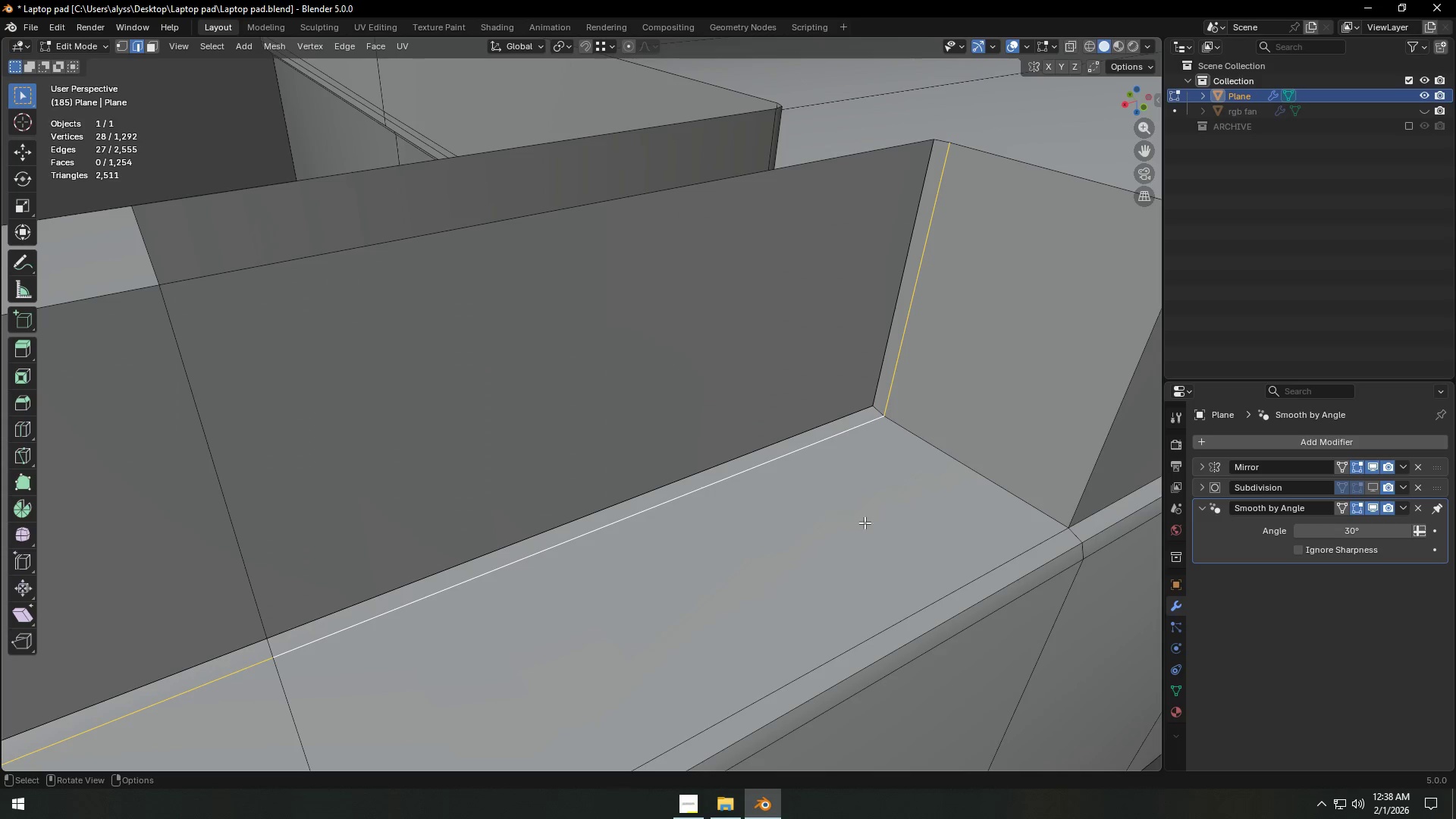 
type(gg)
 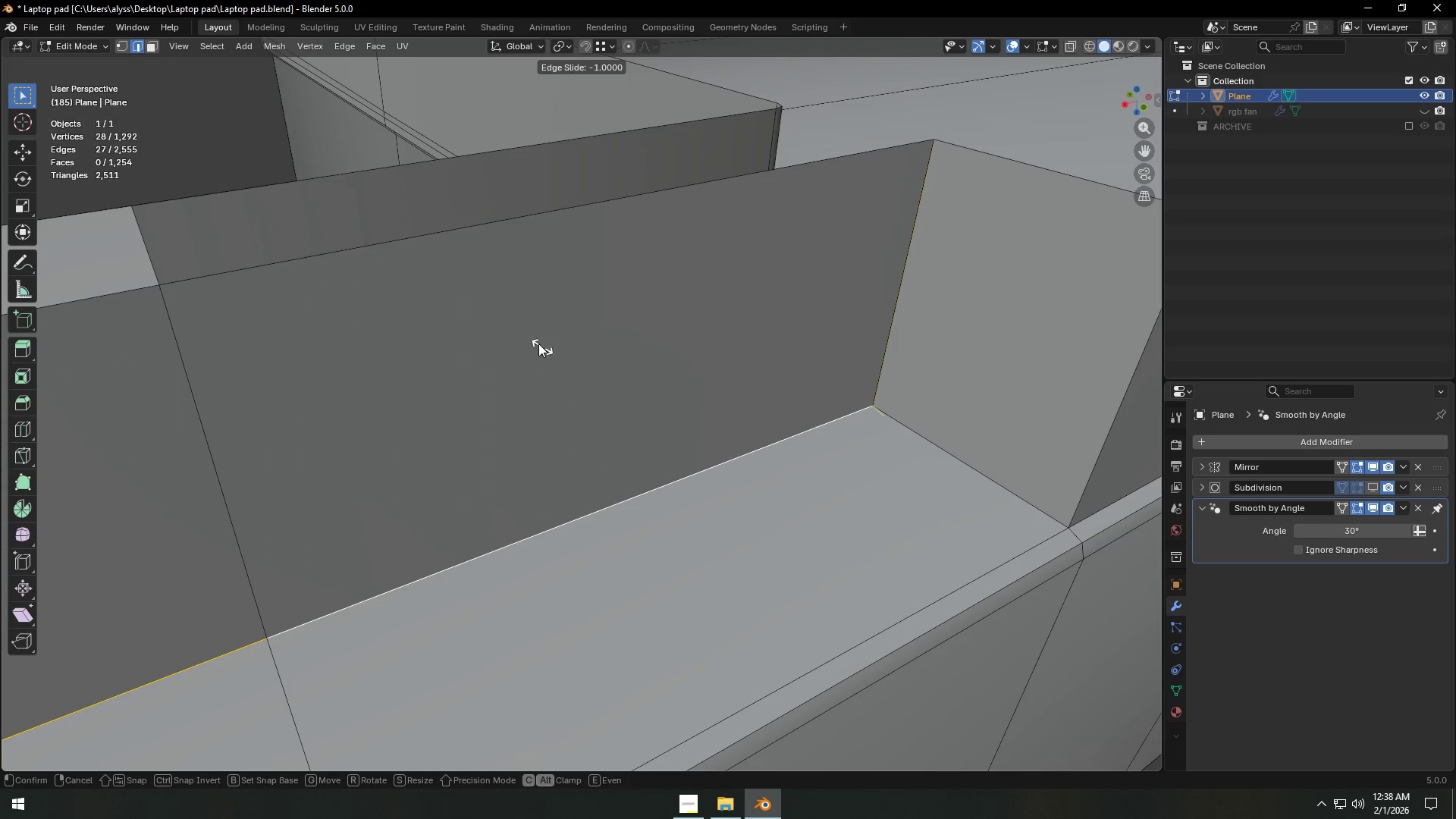 
left_click([538, 344])
 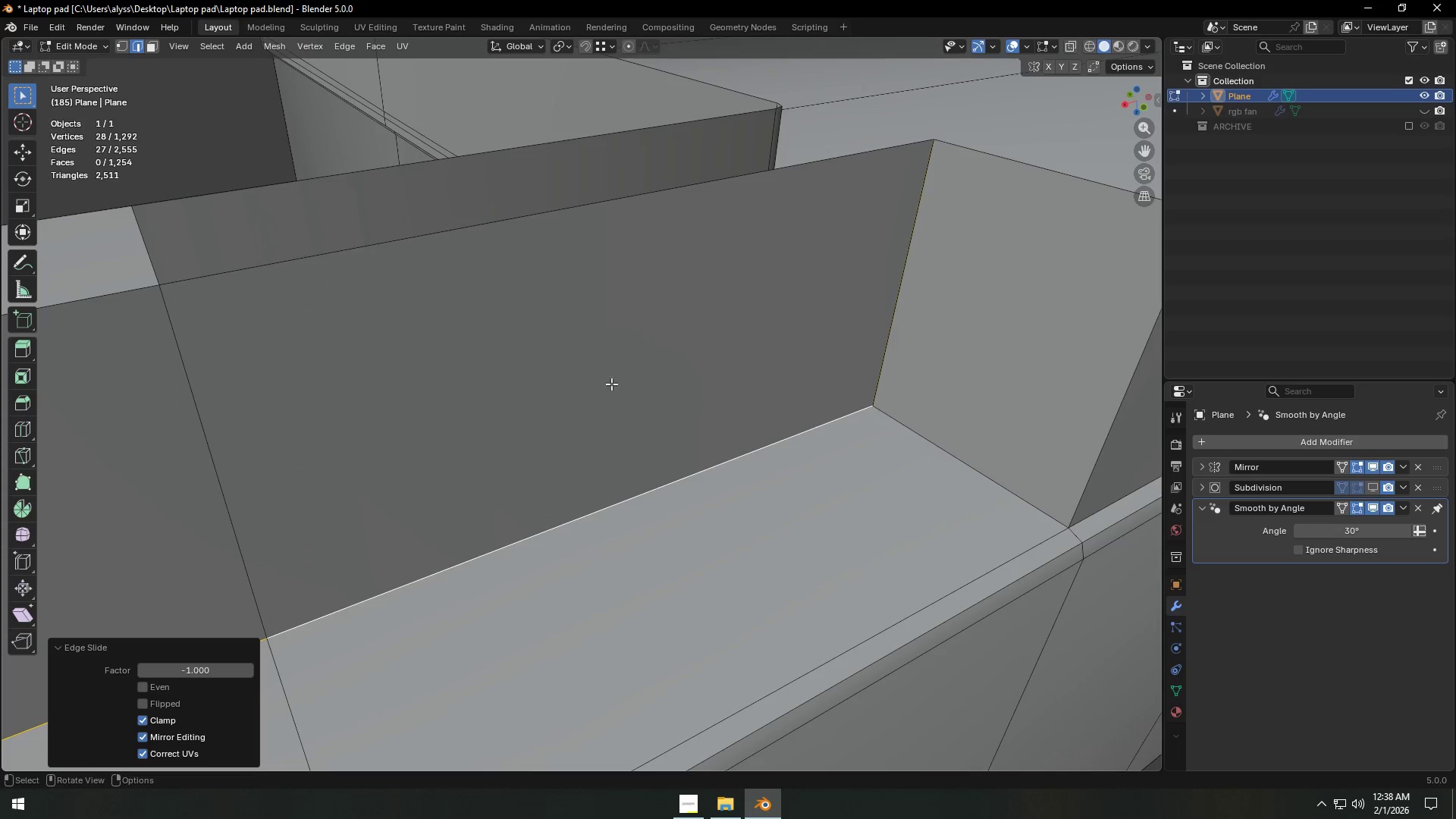 
scroll: coordinate [670, 406], scroll_direction: down, amount: 3.0
 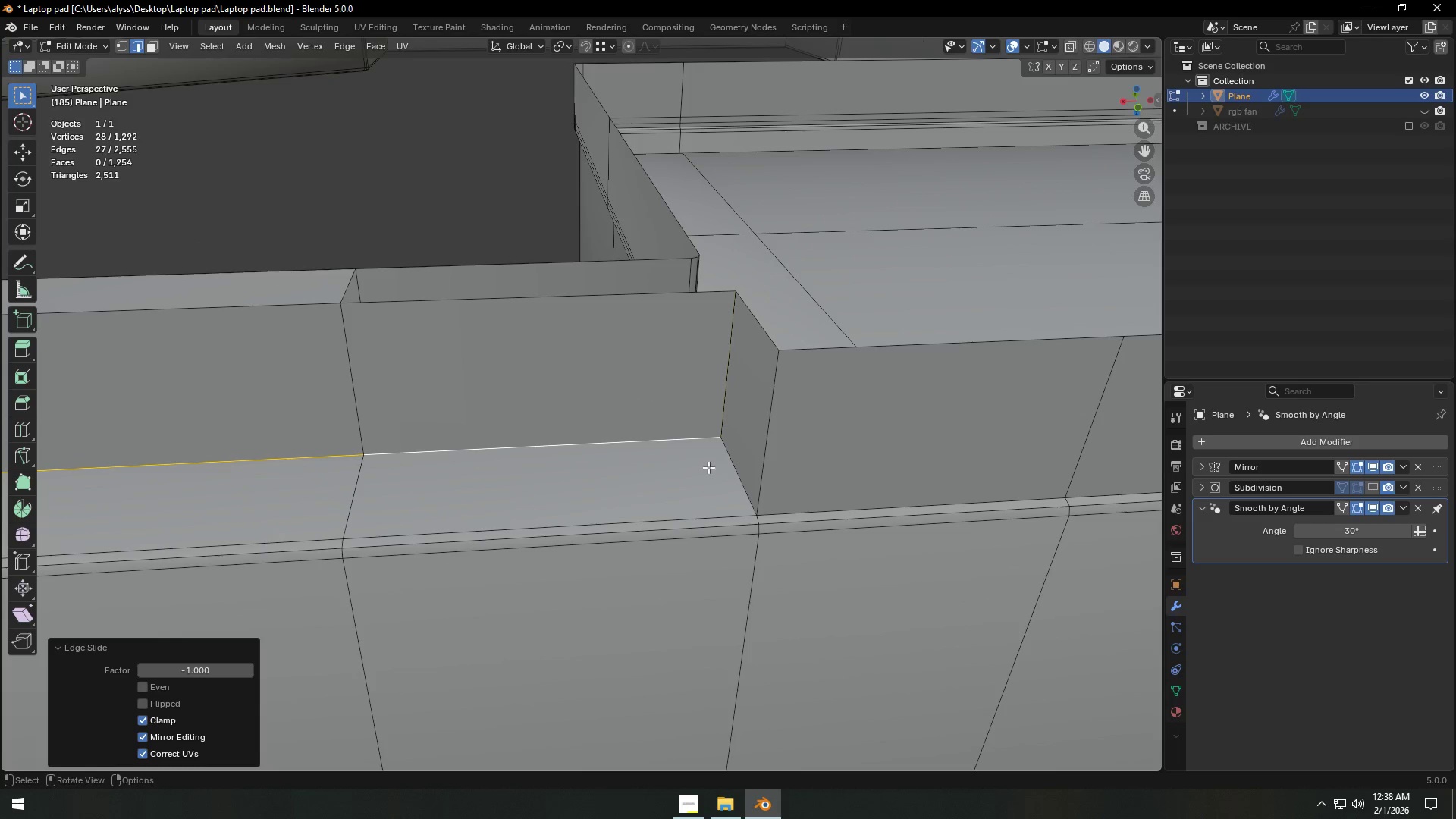 
key(Tab)
 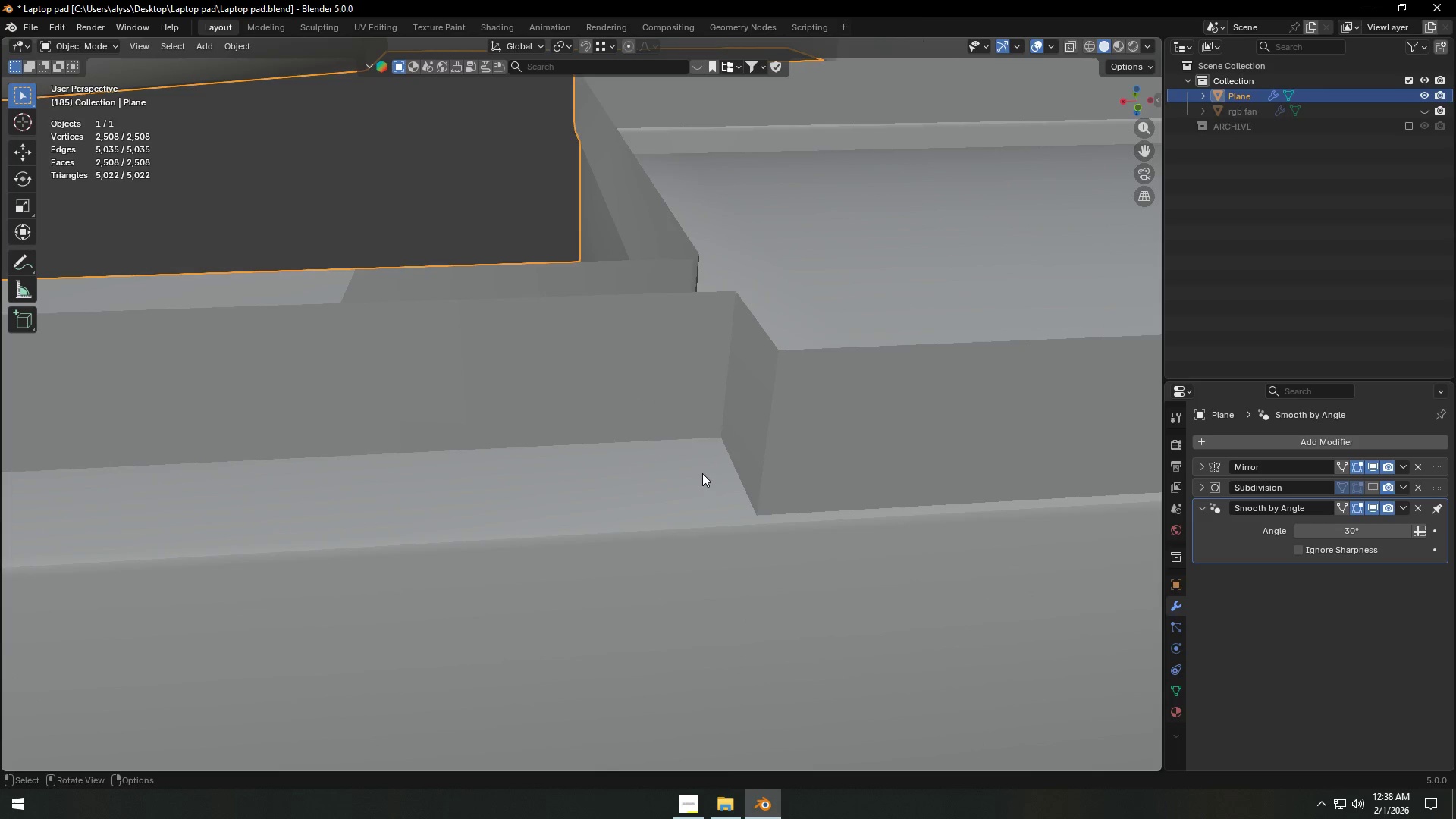 
key(Tab)
 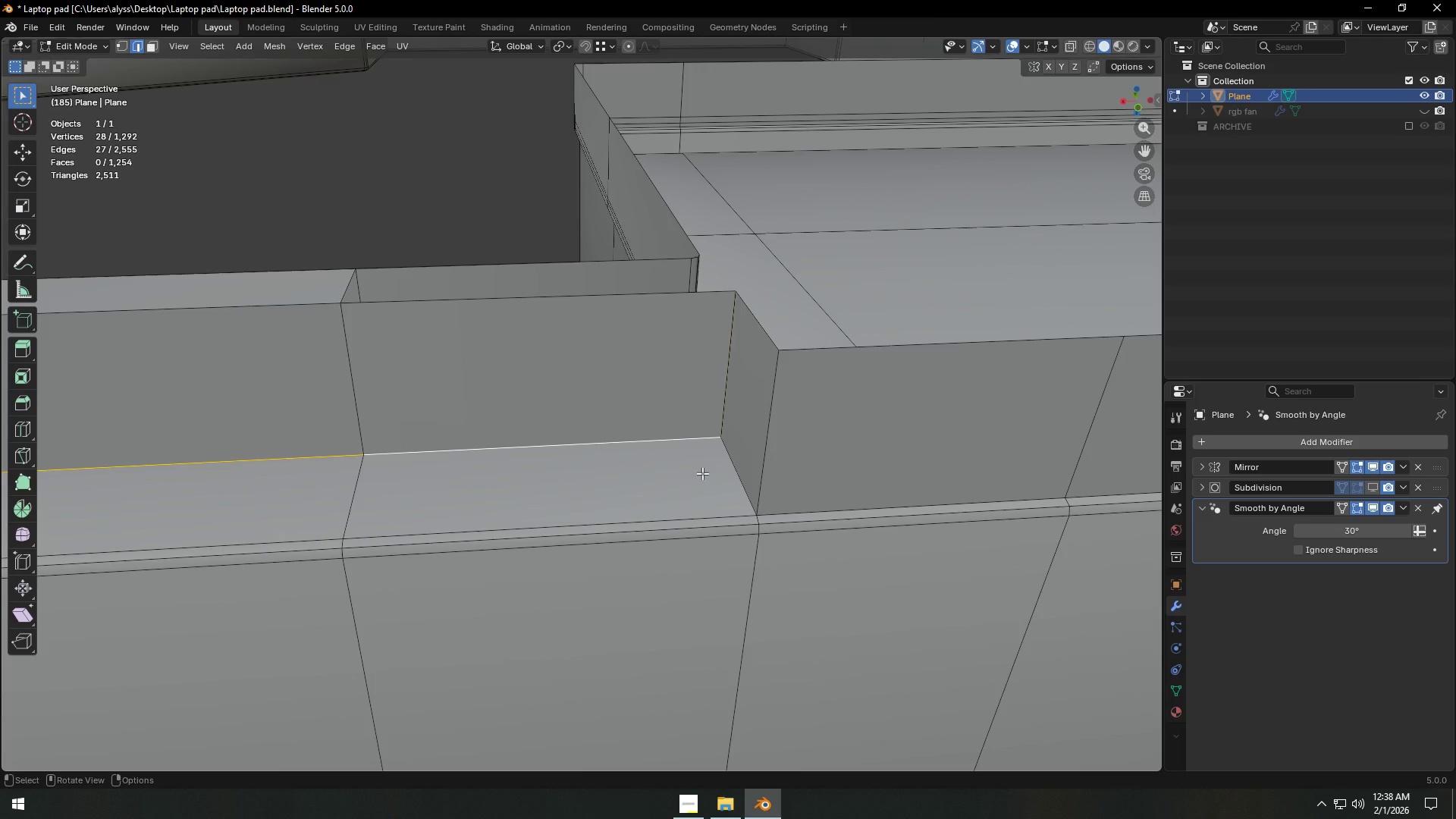 
key(1)
 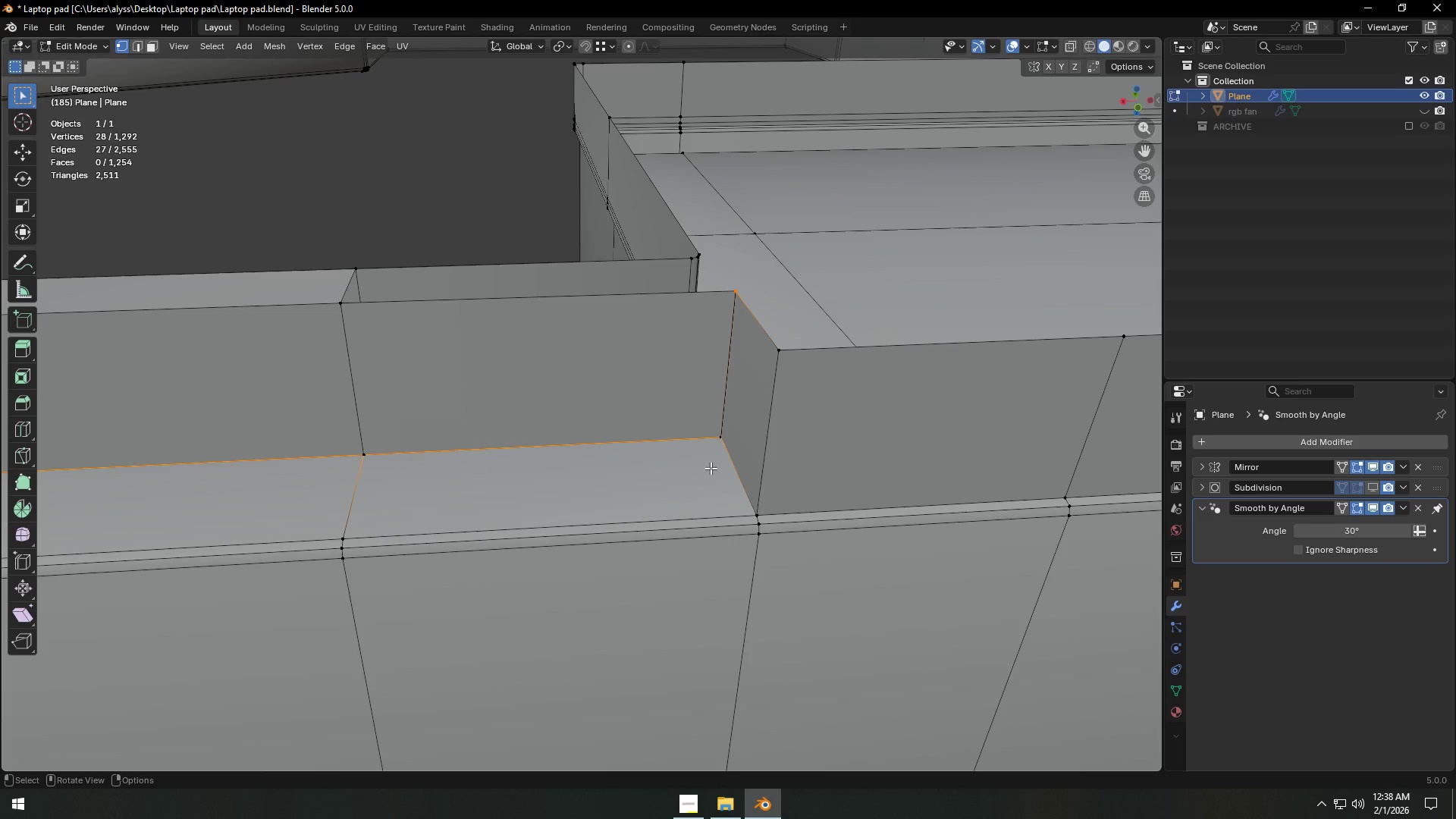 
hold_key(key=ShiftLeft, duration=1.38)
hold_key(key=AltLeft, duration=1.14)
left_click([682, 436])
 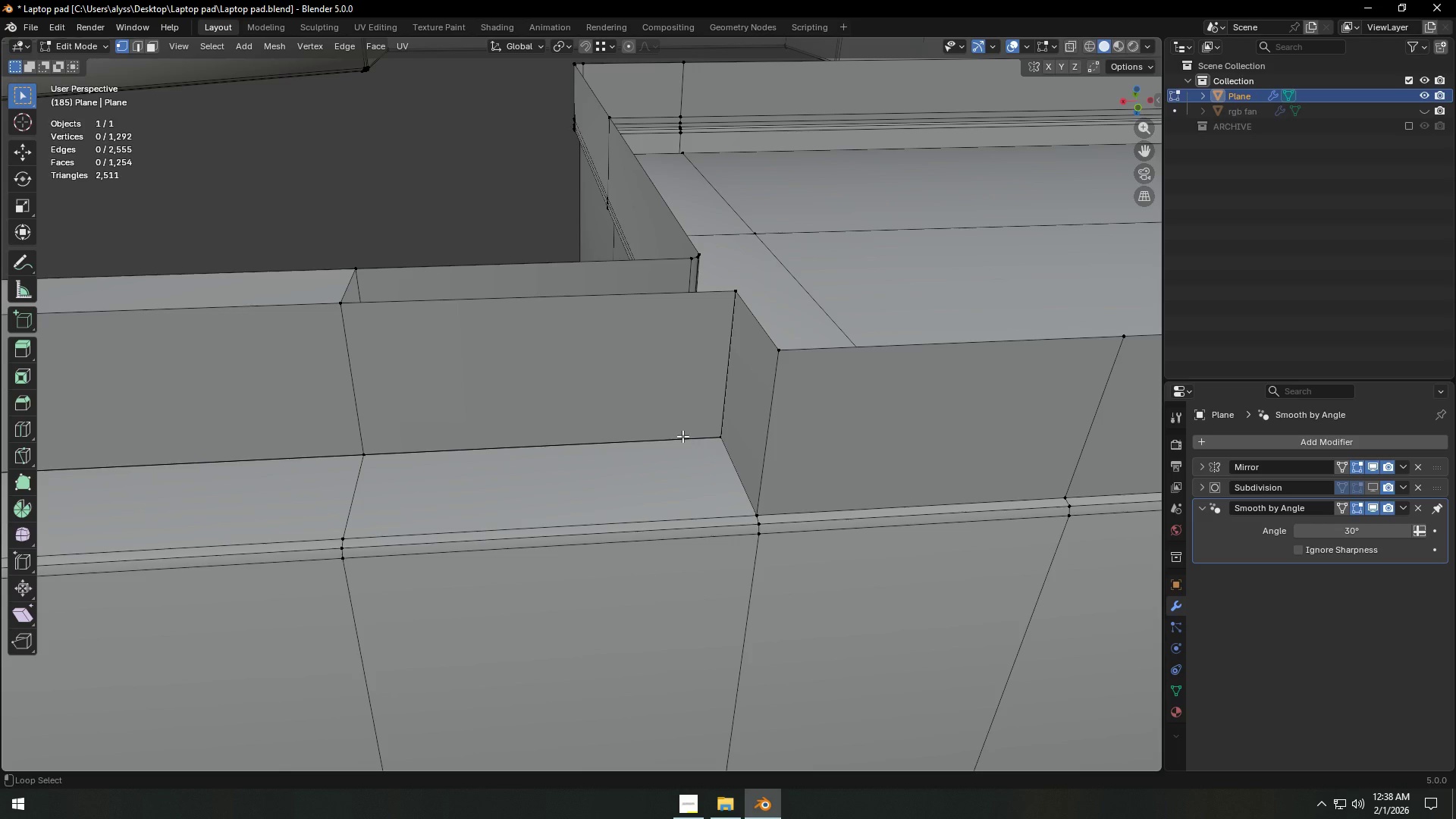 
double_click([682, 436])
 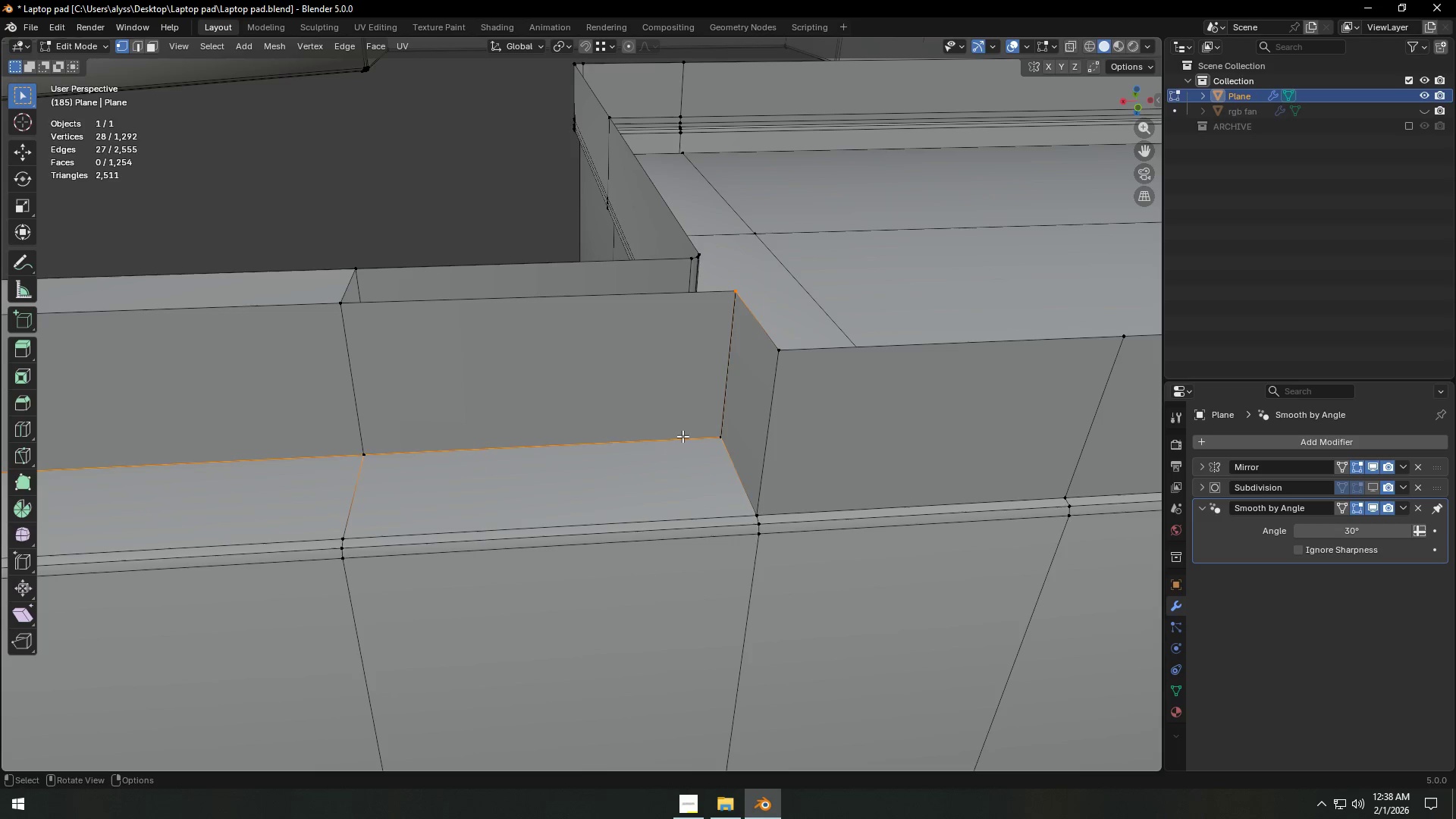 
key(2)
 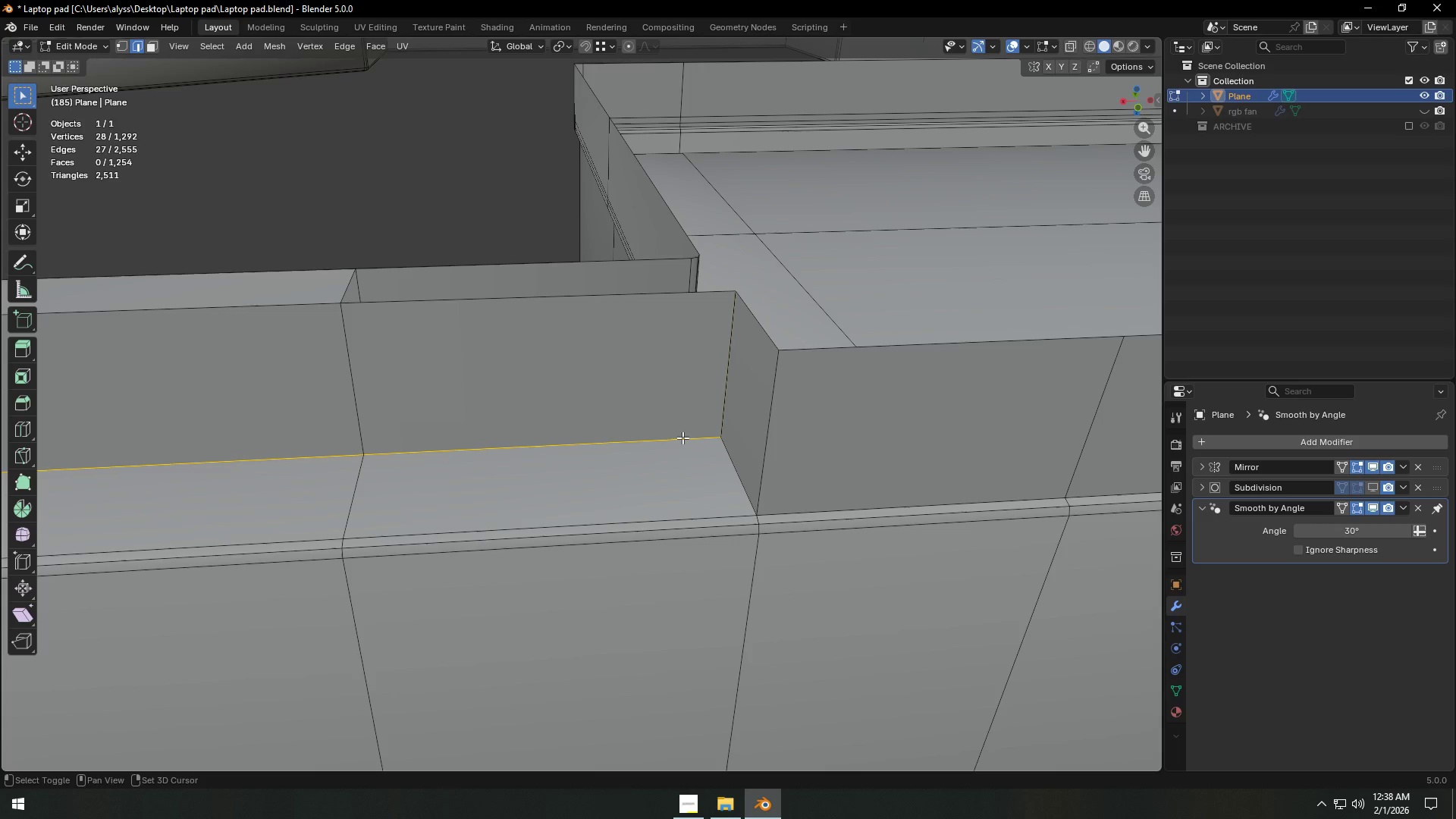 
hold_key(key=ShiftLeft, duration=2.33)
hold_key(key=AltLeft, duration=1.5)
left_click([682, 438])
 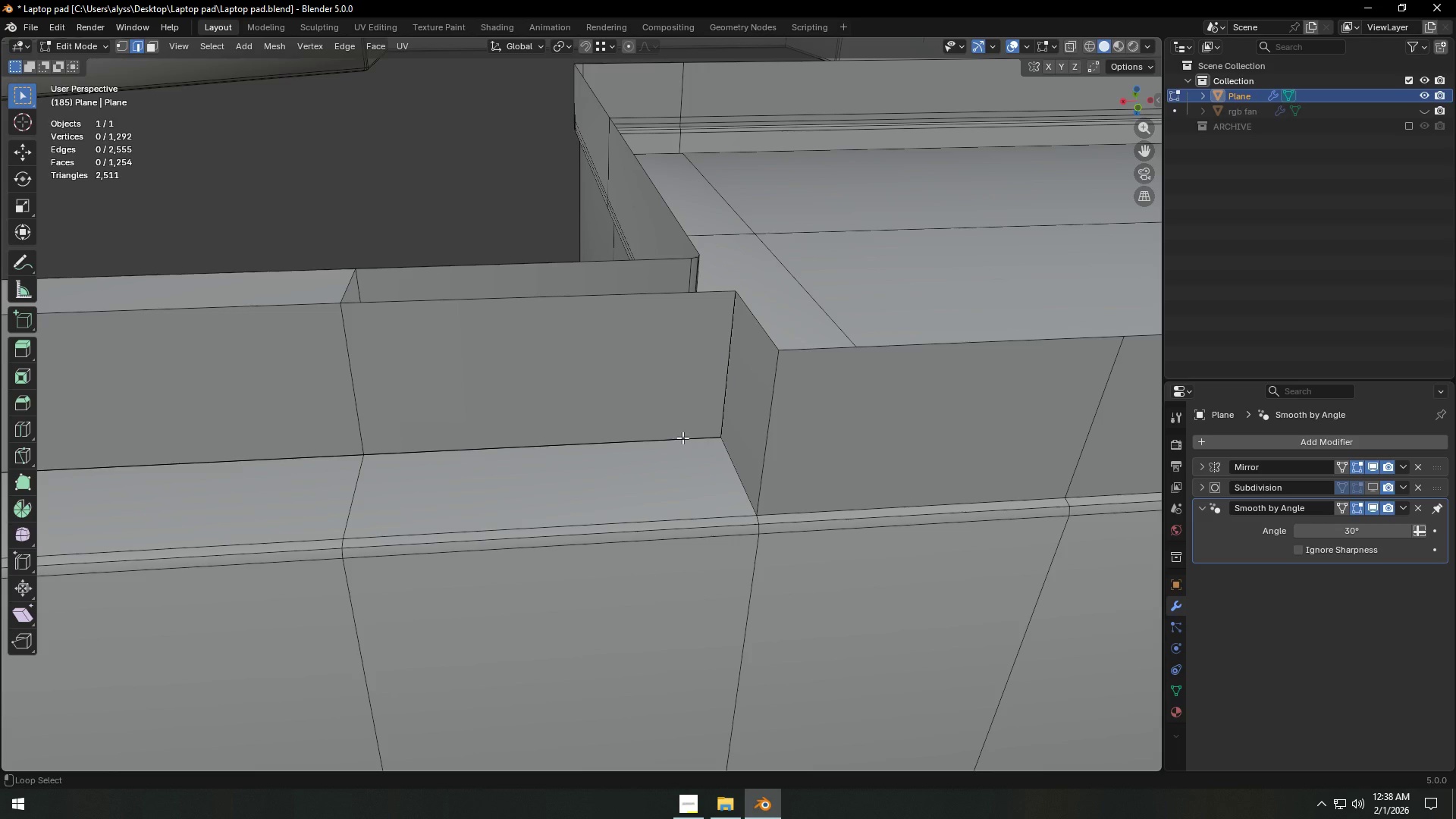 
left_click([682, 438])
 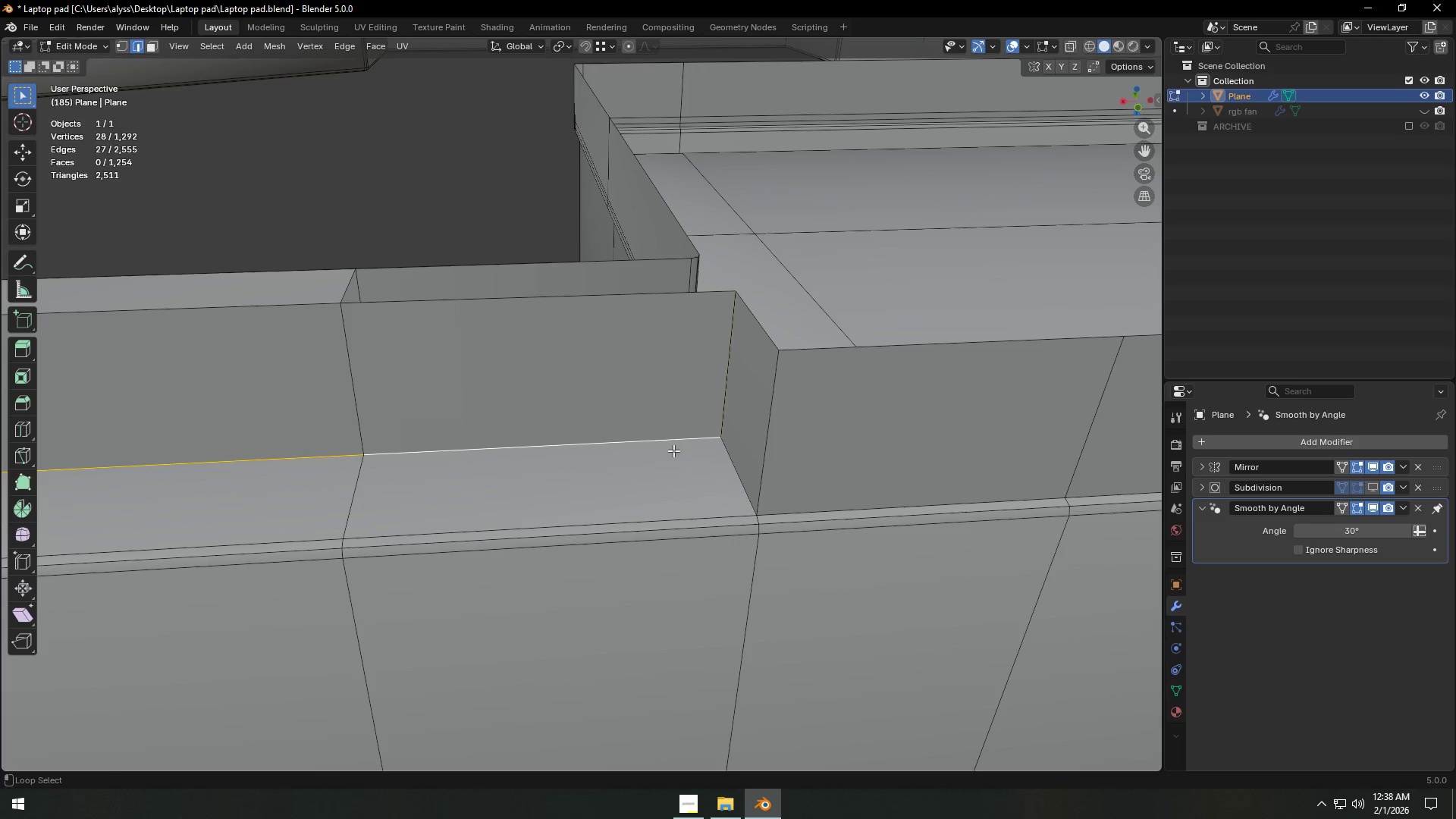 
double_click([673, 450])
 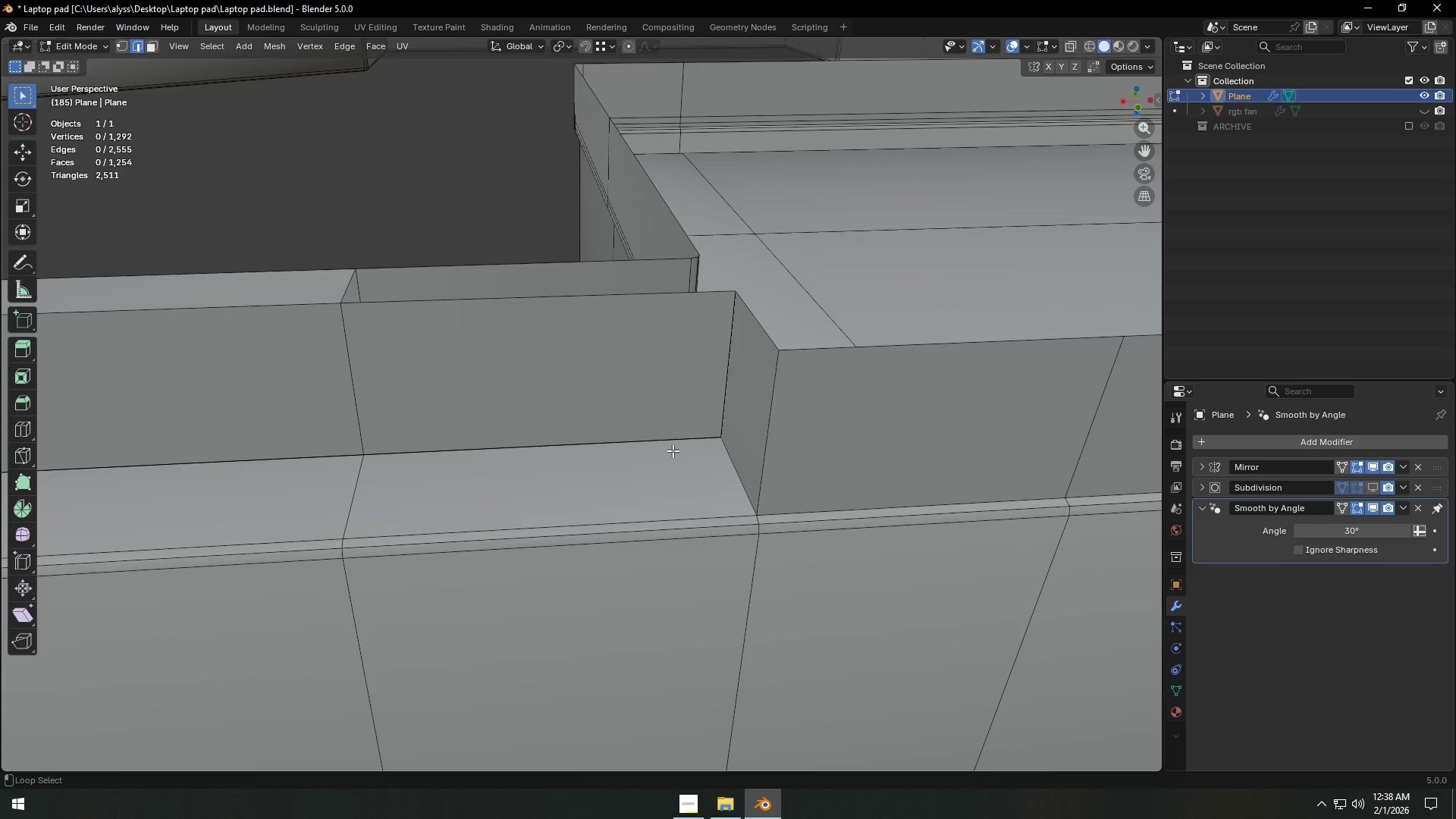 
hold_key(key=AltLeft, duration=0.66)
left_click([673, 447])
 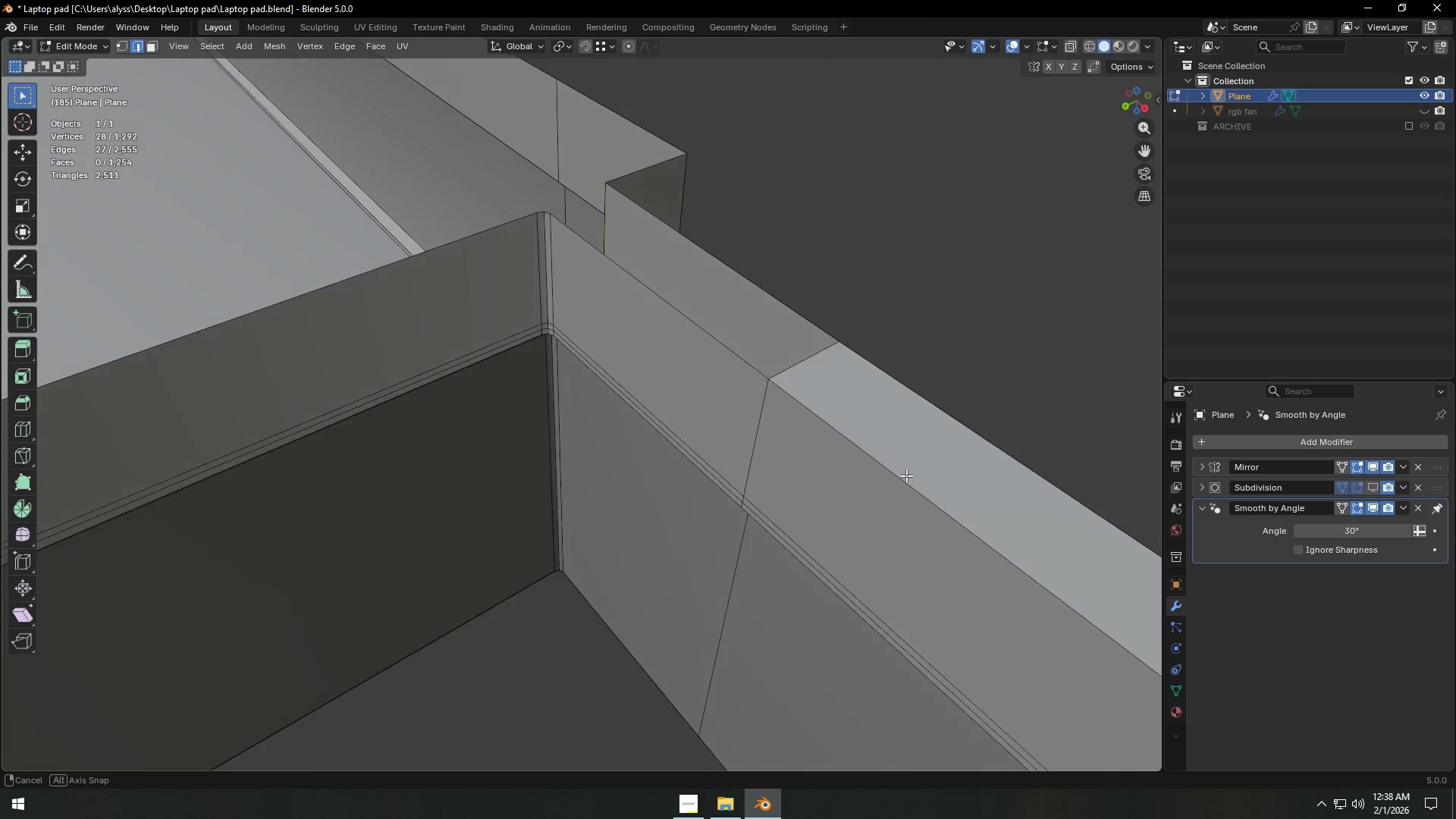 
hold_key(key=ShiftLeft, duration=1.26)
hold_key(key=AltLeft, duration=1.05)
left_click([672, 344])
 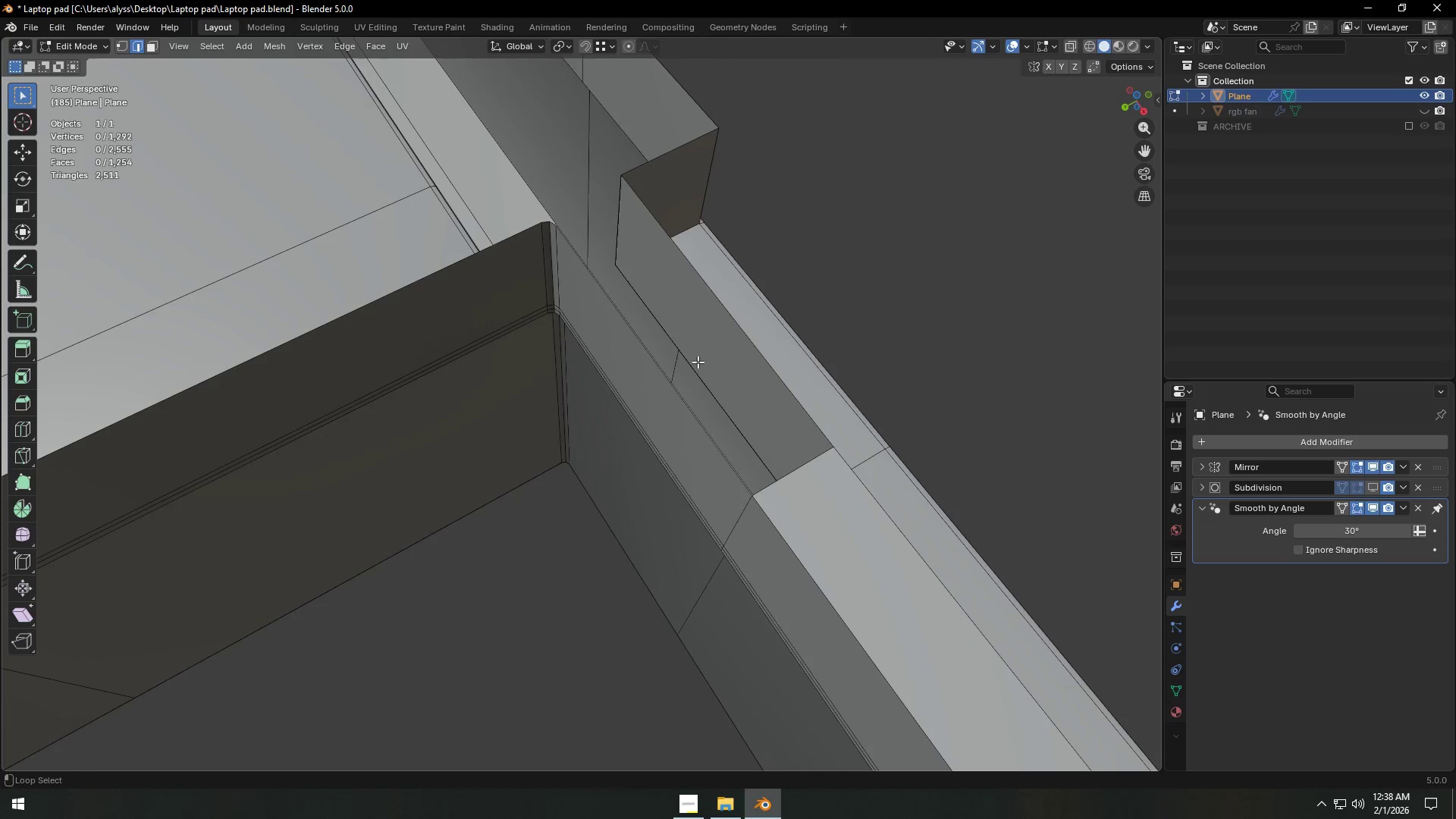 
left_click([685, 351])
 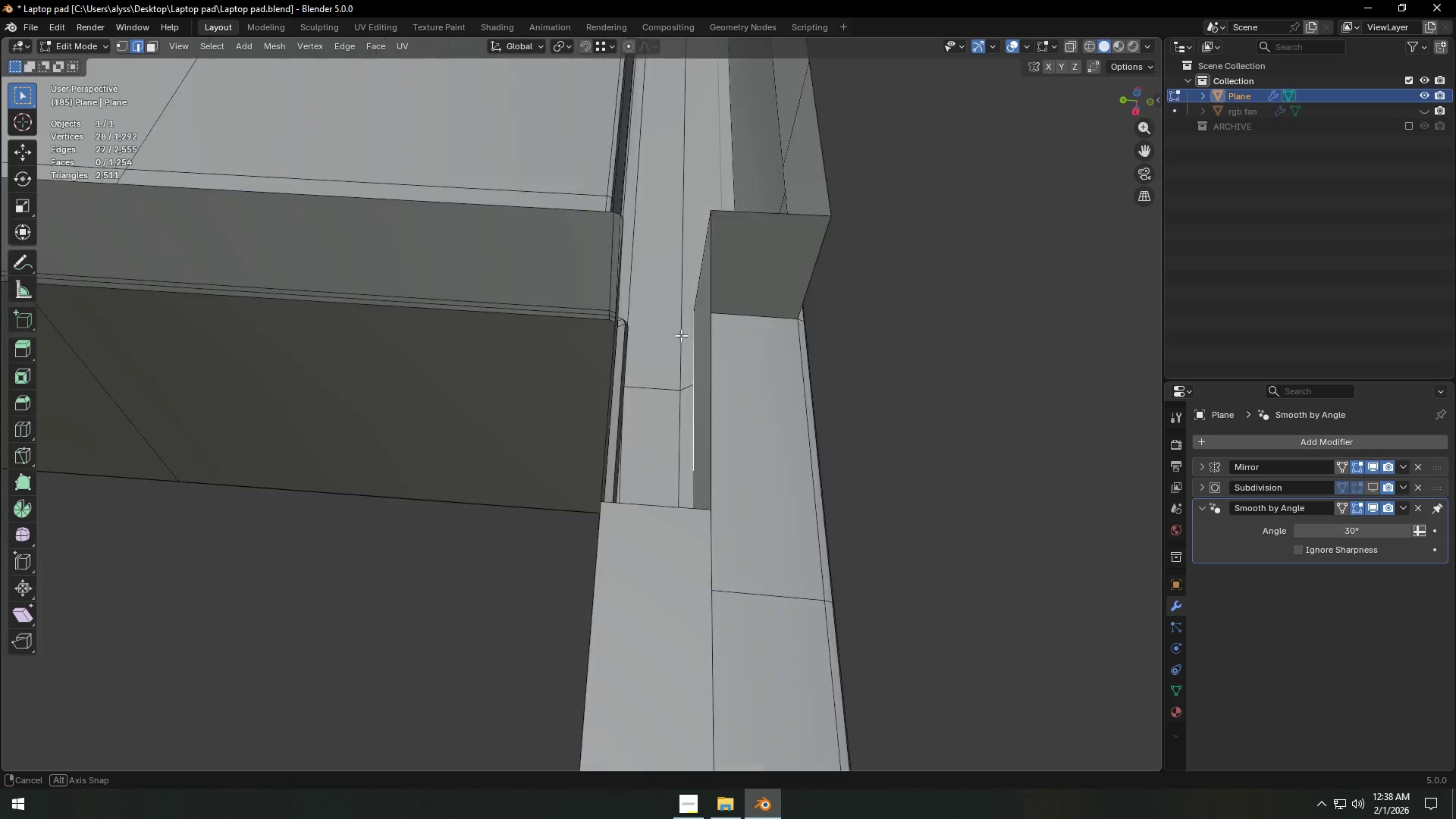 
hold_key(key=ShiftLeft, duration=1.28)
hold_key(key=AltLeft, duration=1.02)
left_click([692, 400])
 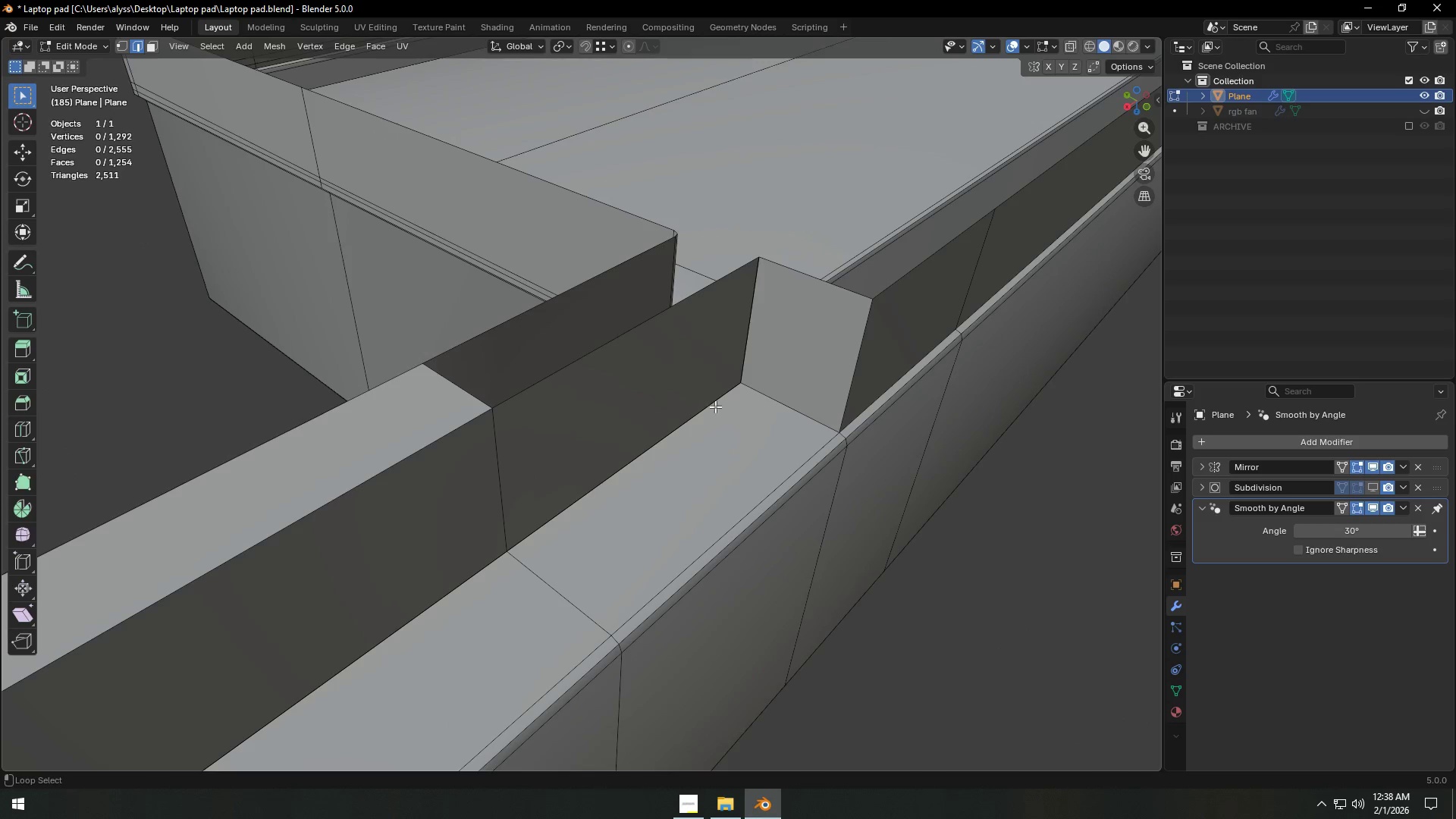 
hold_key(key=AltLeft, duration=22.45)
 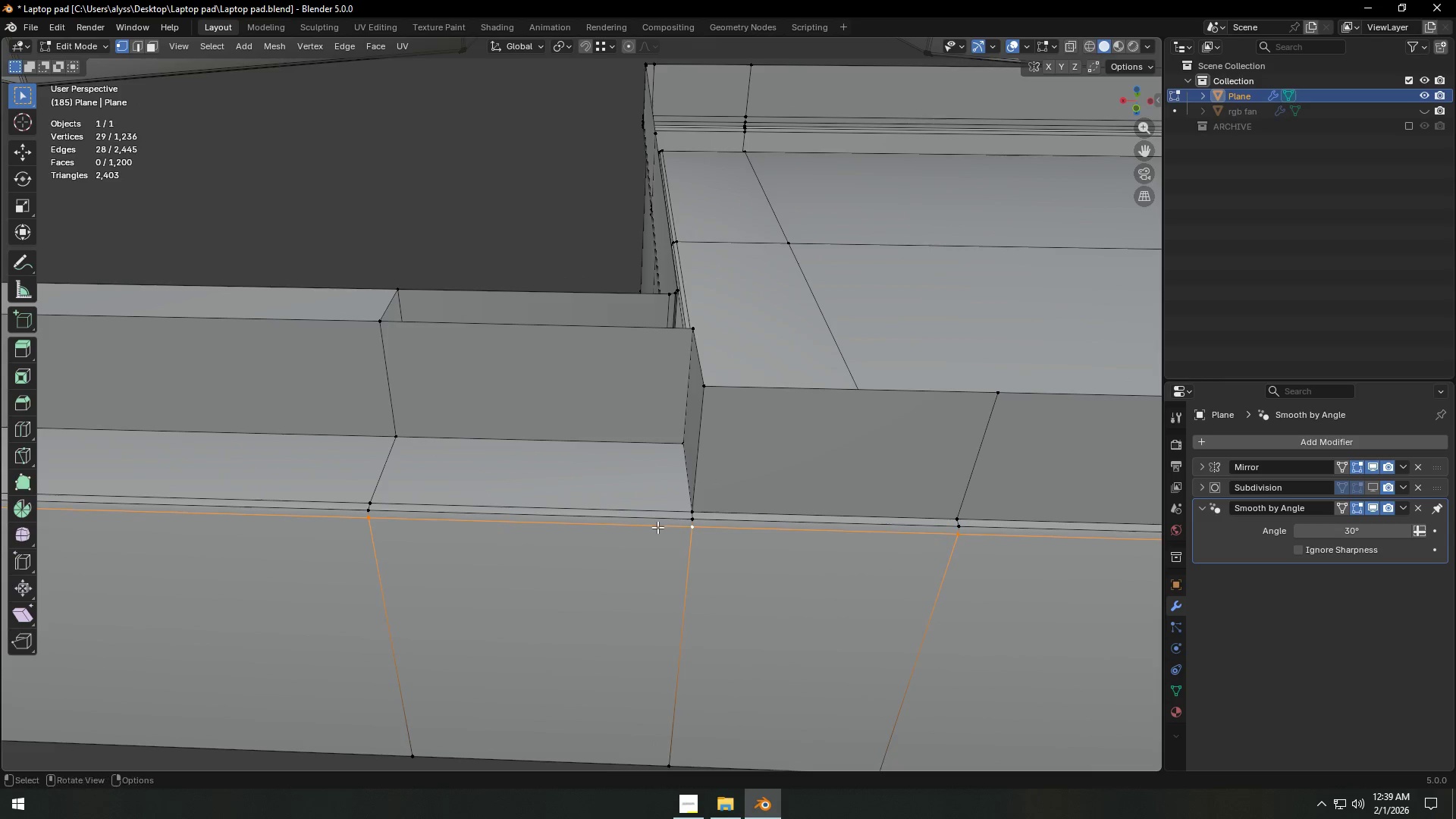 
key(1)
 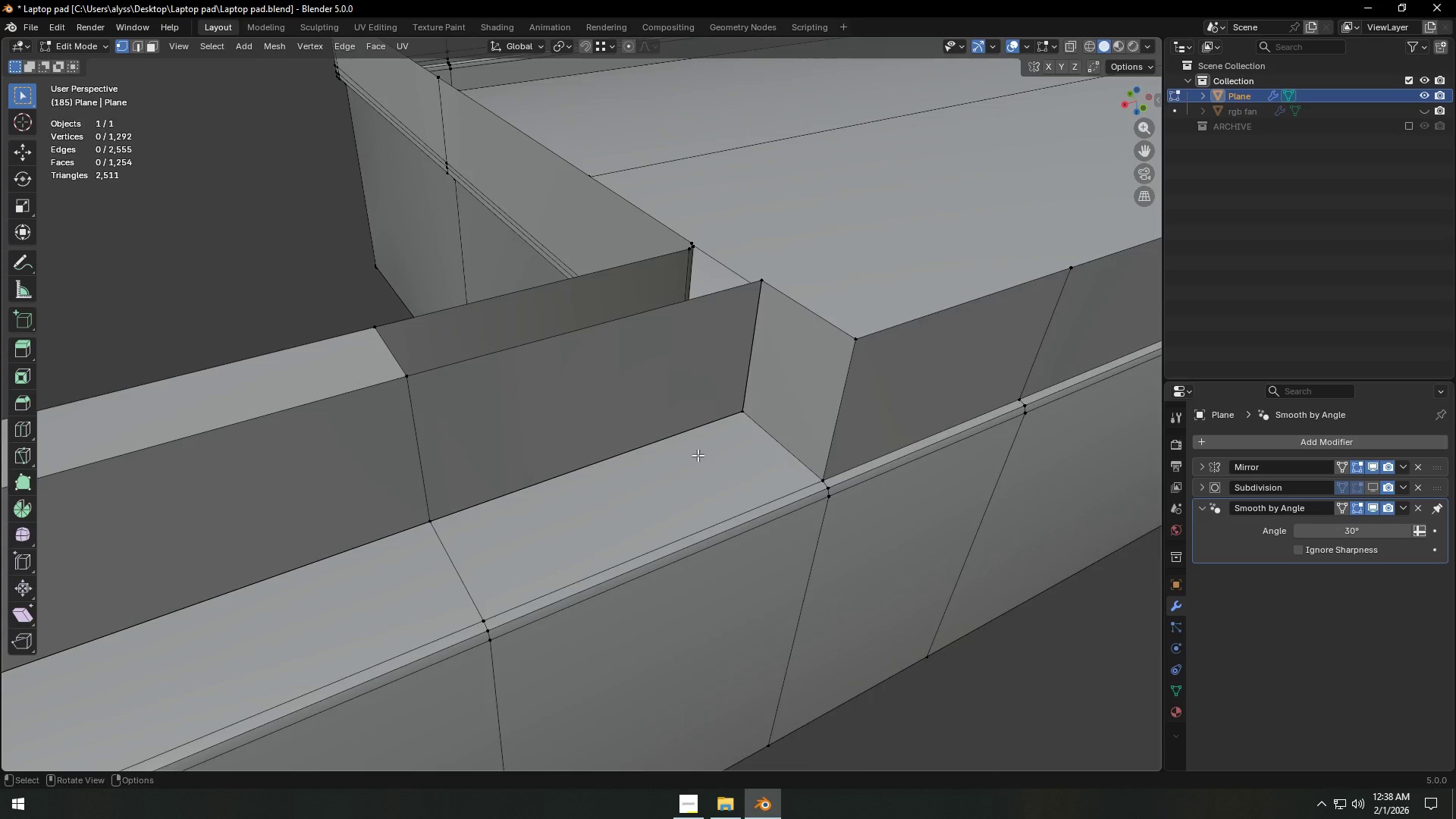 
scroll: coordinate [695, 457], scroll_direction: up, amount: 2.0
 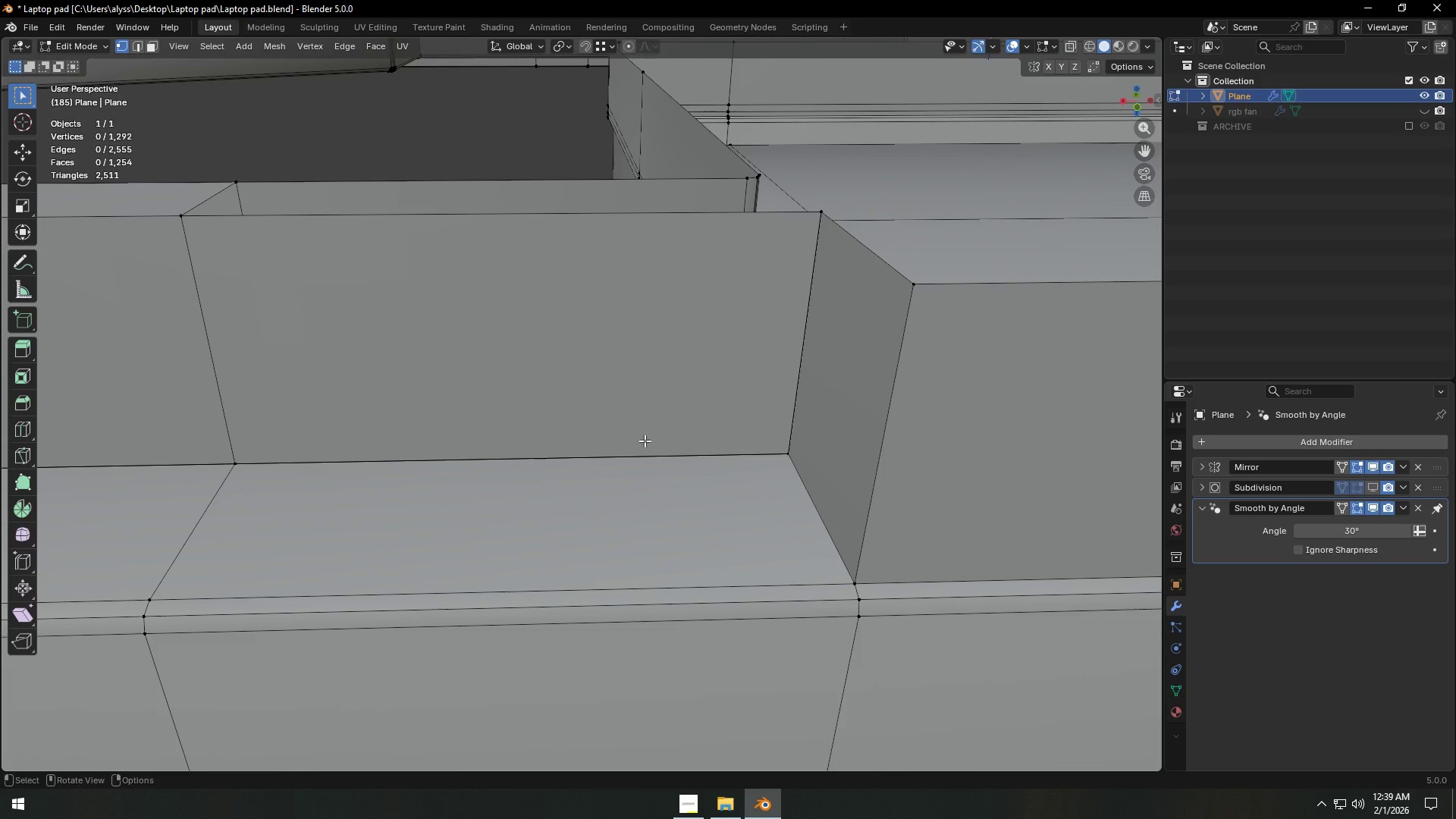 
key(A)
 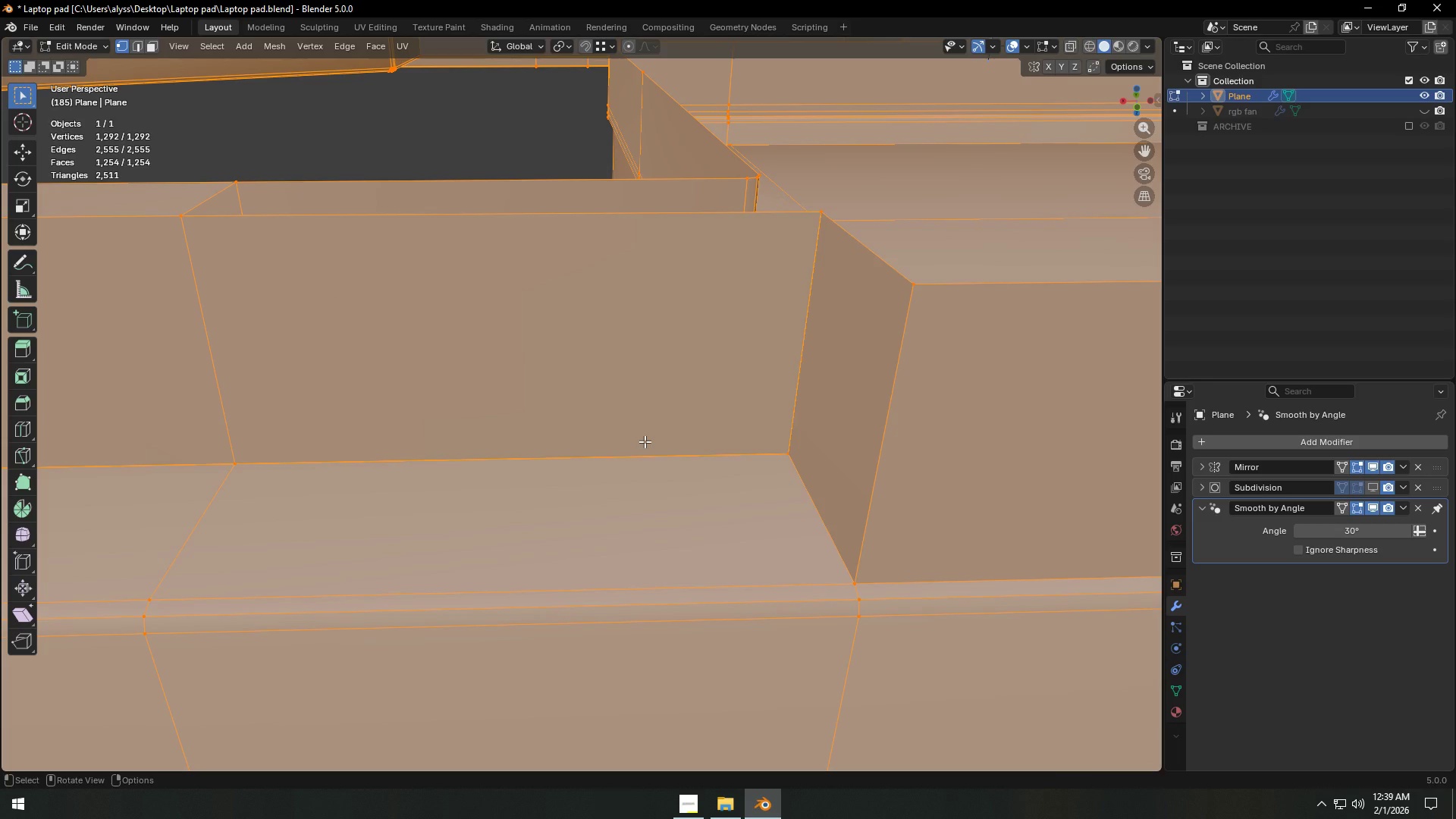 
key(F3)
 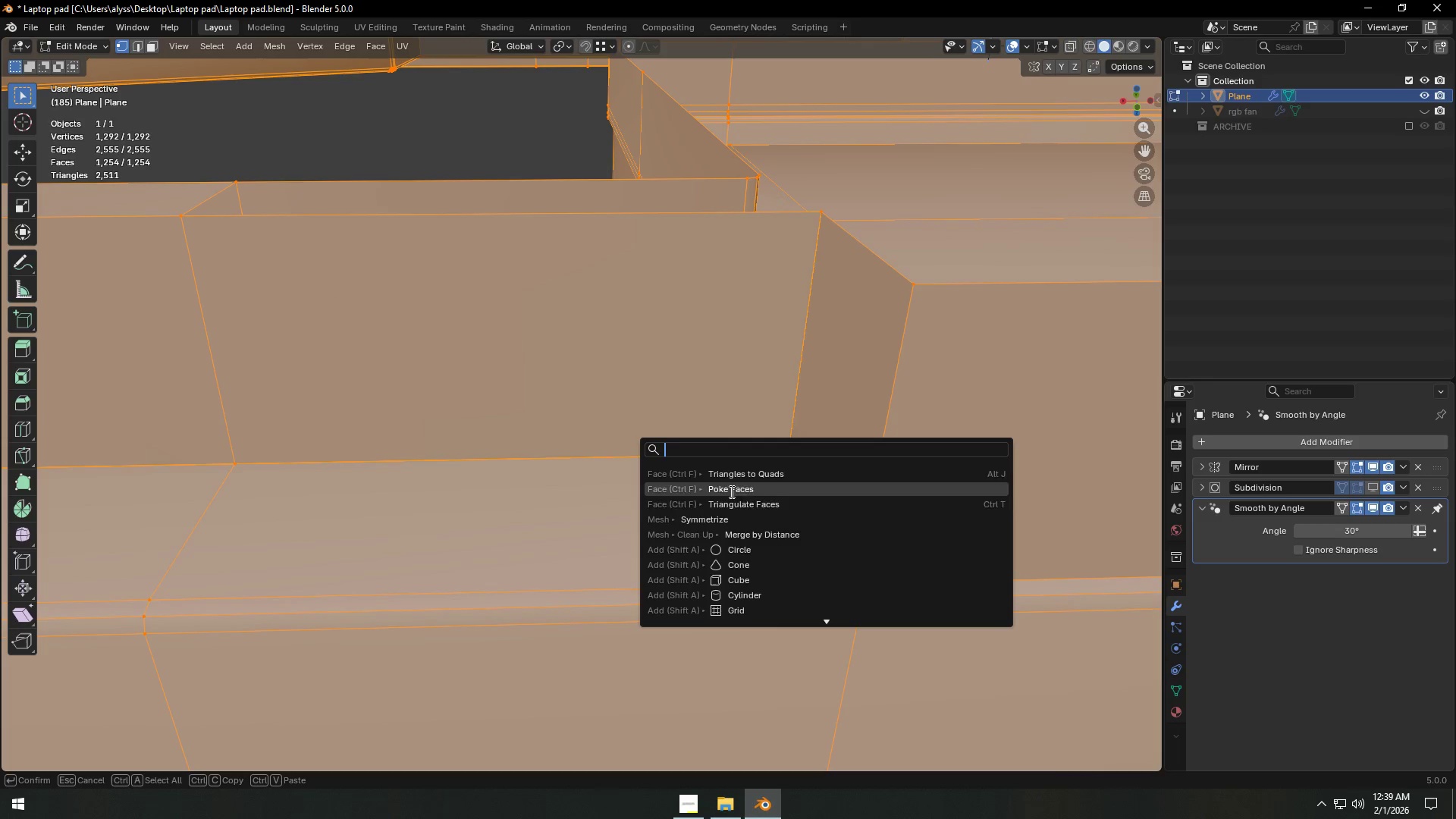 
left_click([738, 533])
 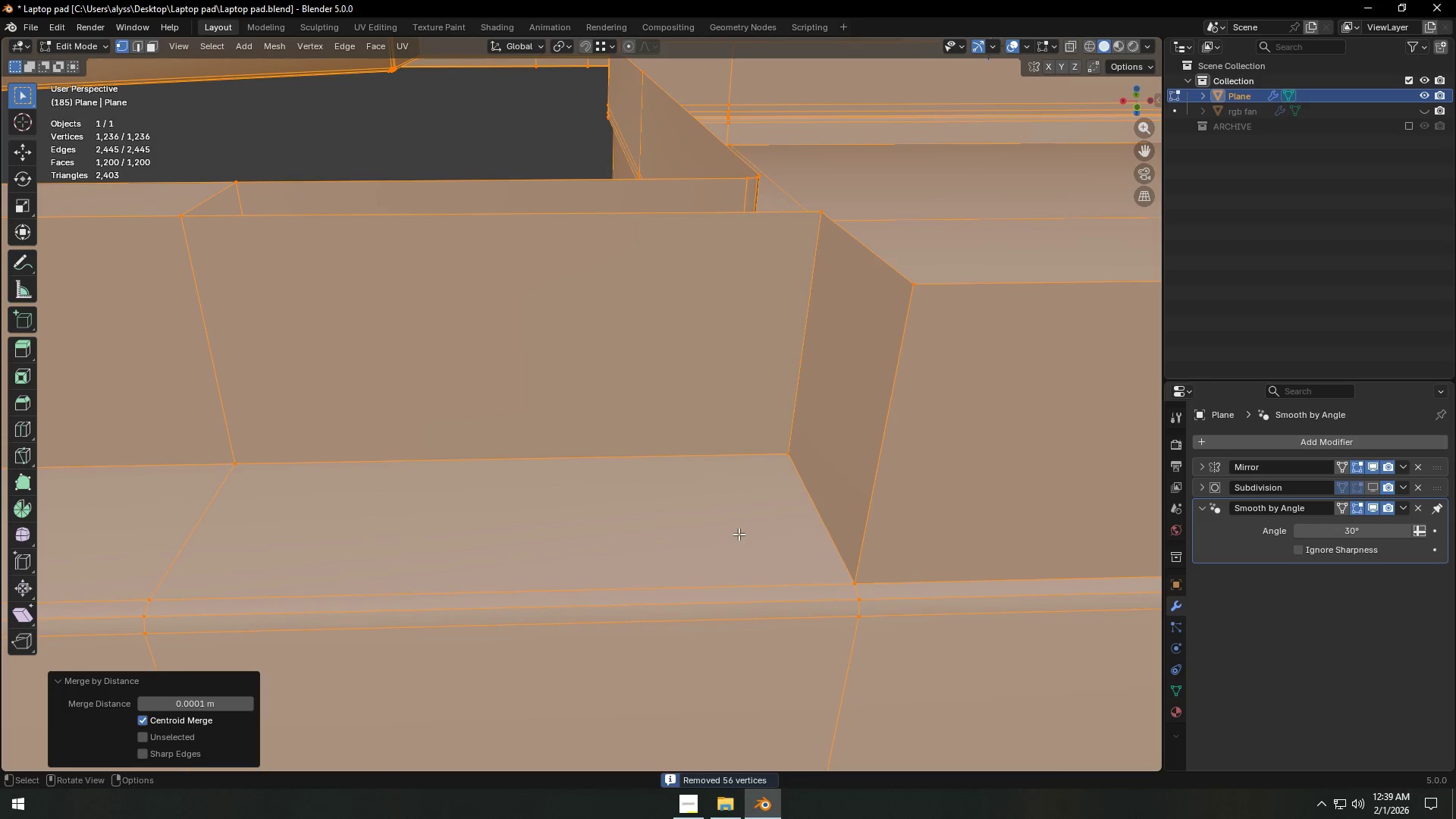 
scroll: coordinate [739, 532], scroll_direction: down, amount: 6.0
 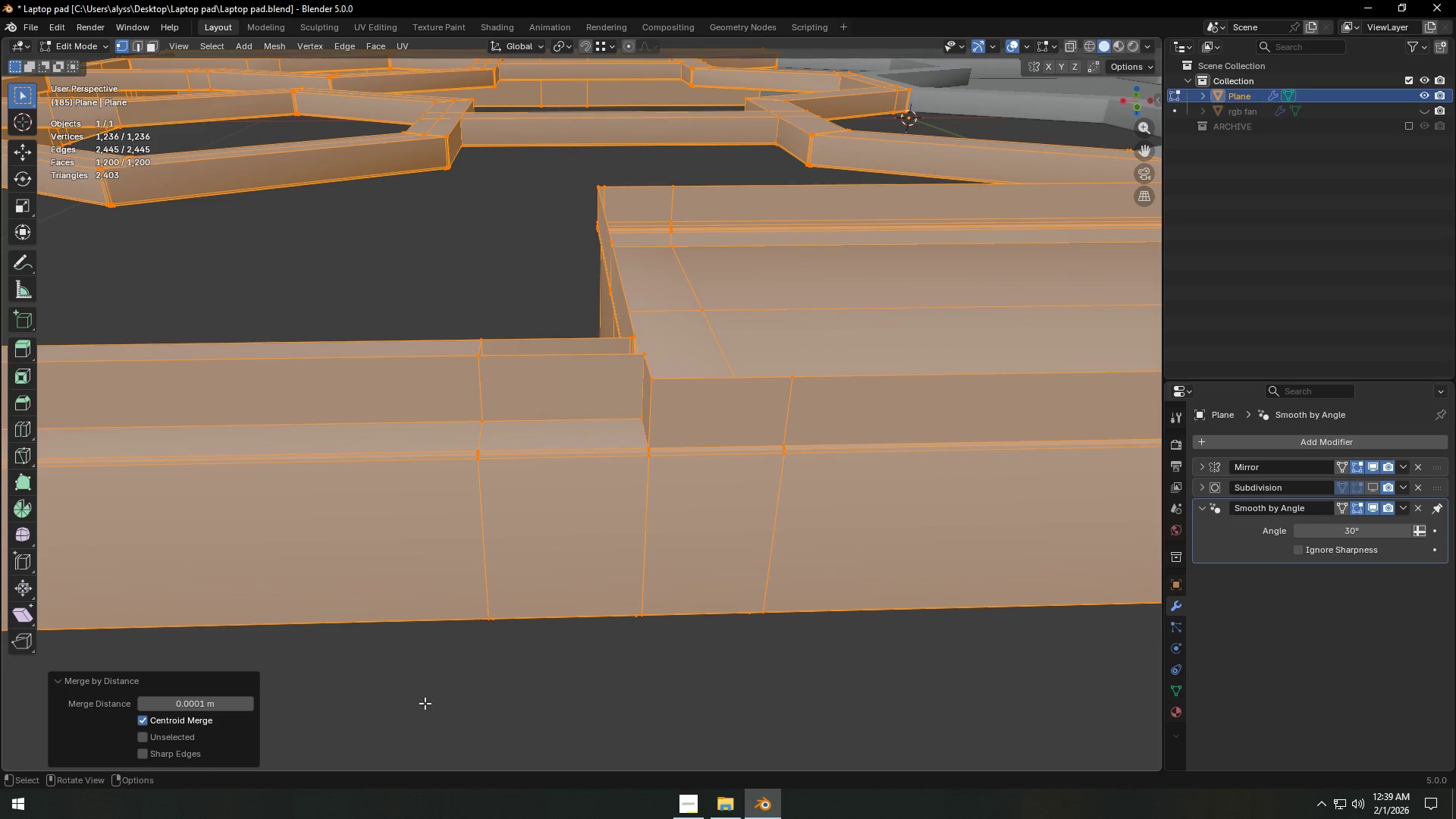 
left_click([145, 706])
 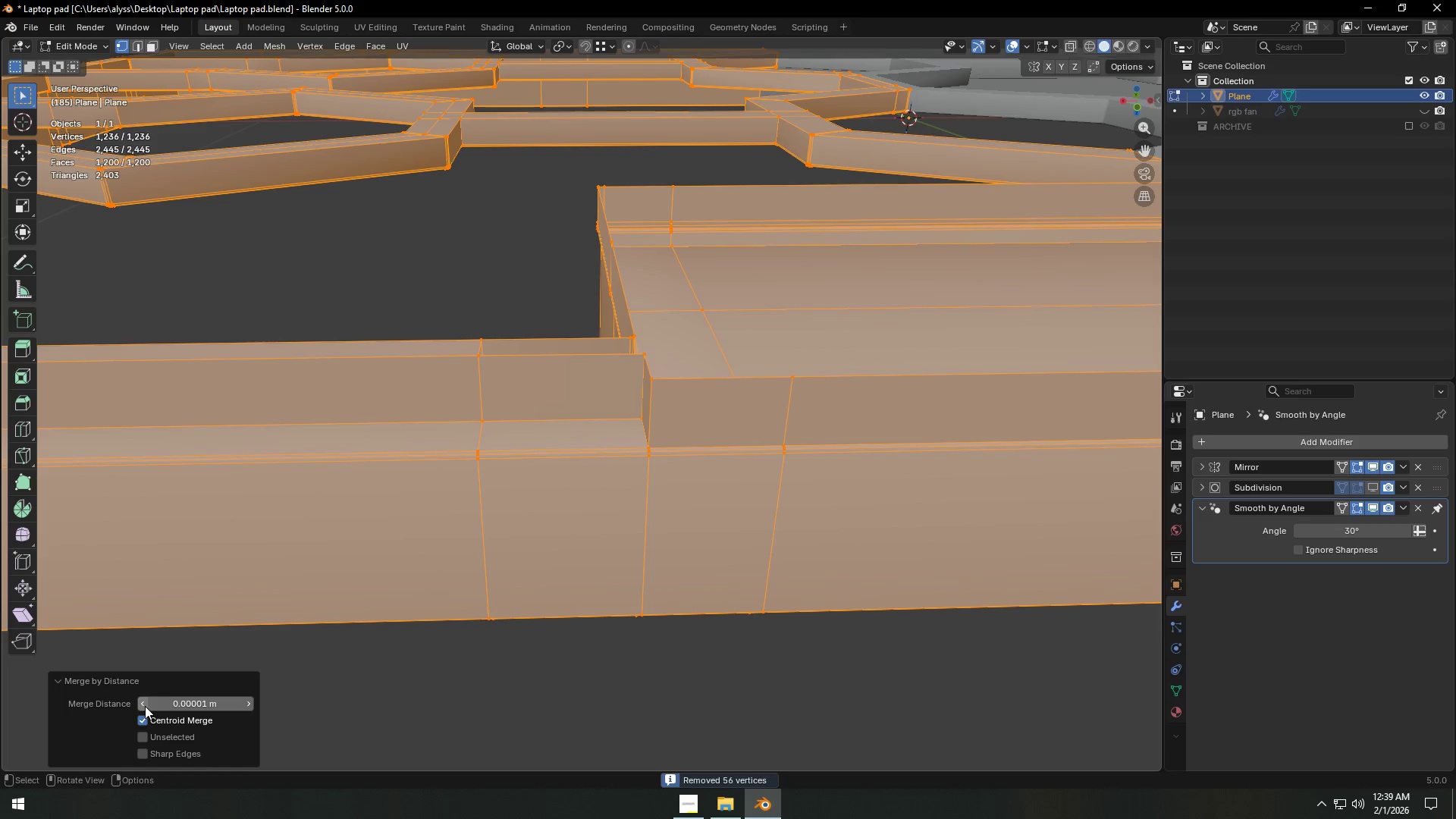 
left_click([145, 706])
 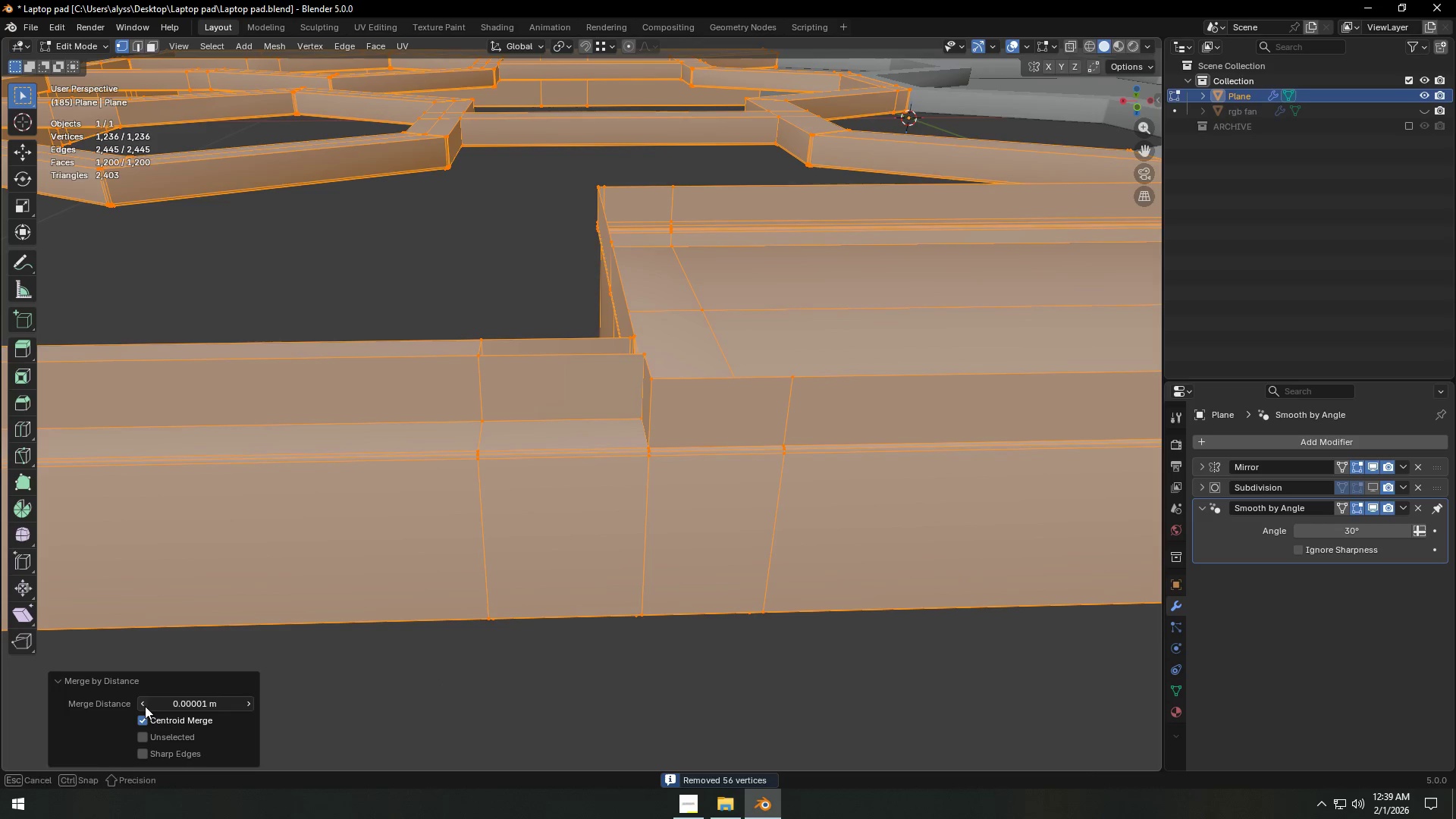 
double_click([145, 706])
 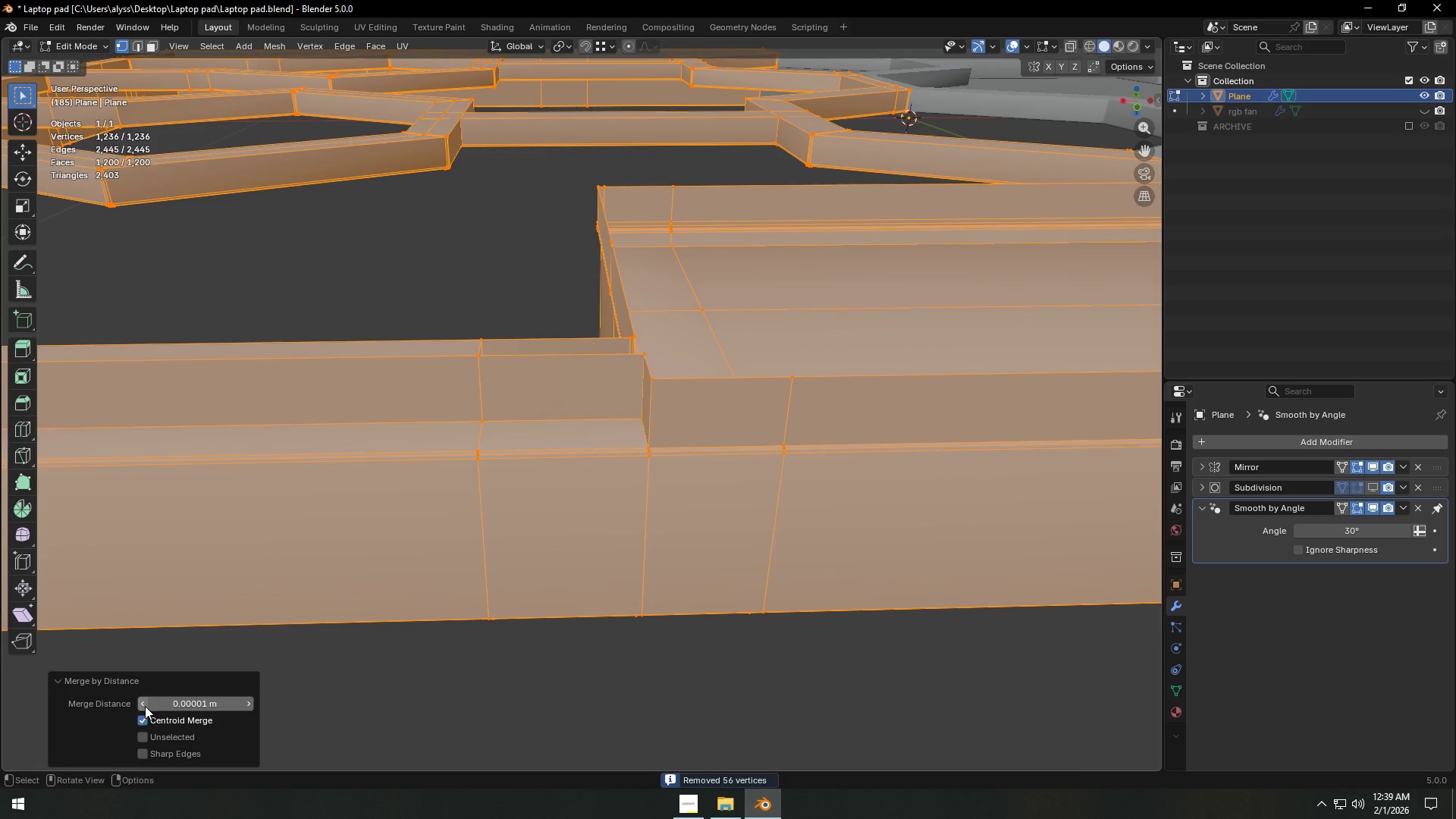 
triple_click([145, 706])
 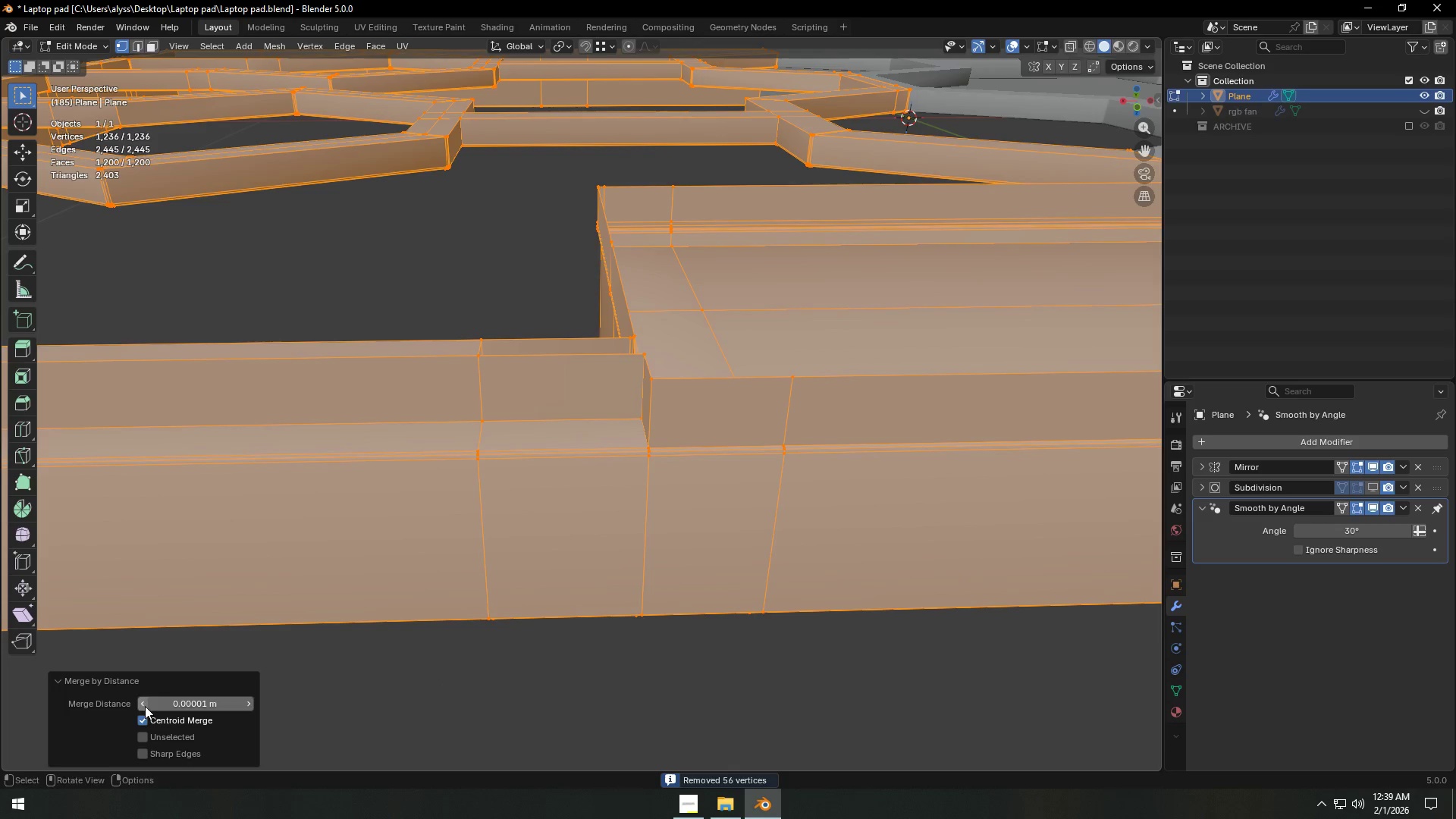 
triple_click([145, 706])
 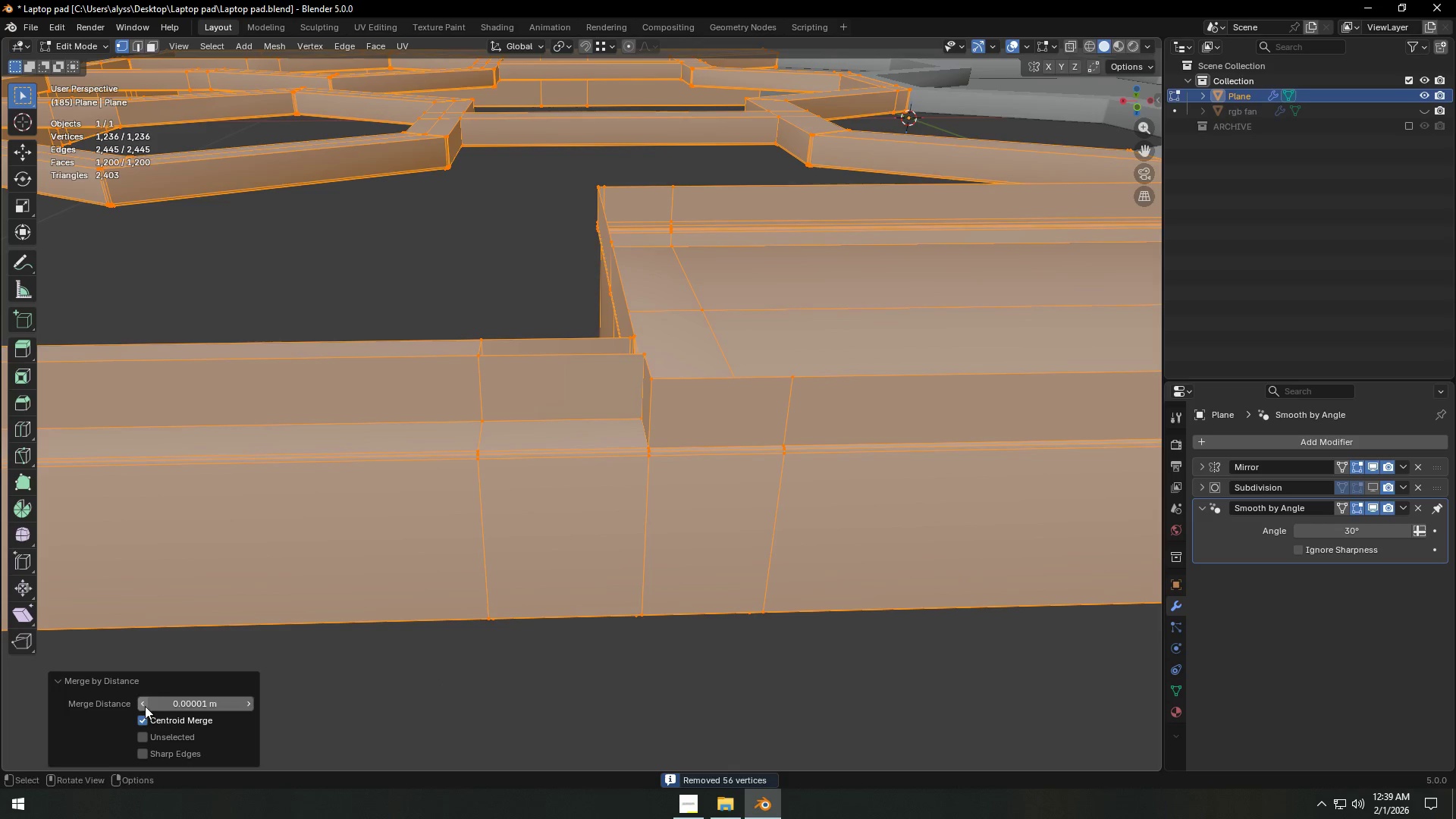 
triple_click([145, 706])
 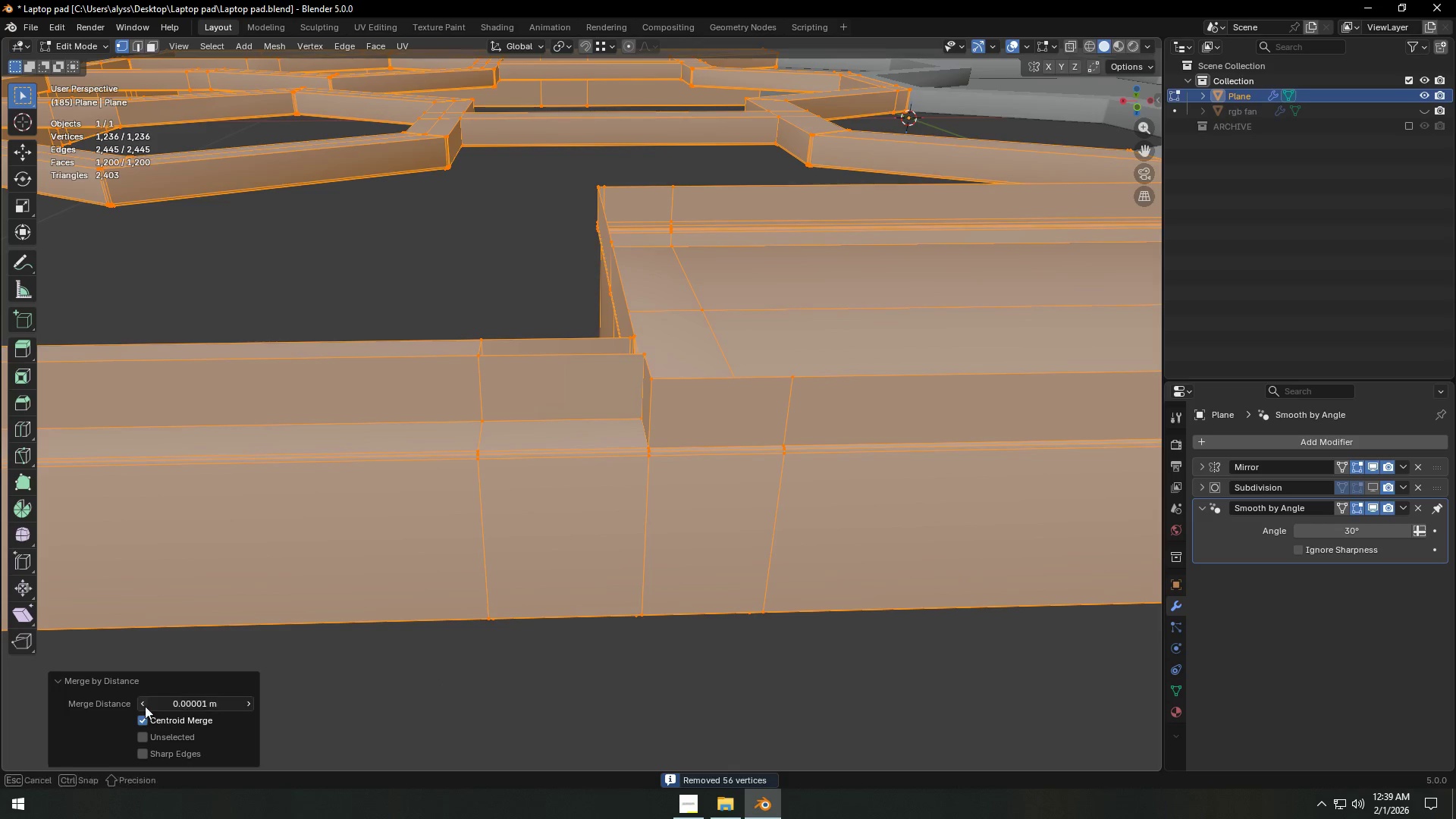 
triple_click([145, 706])
 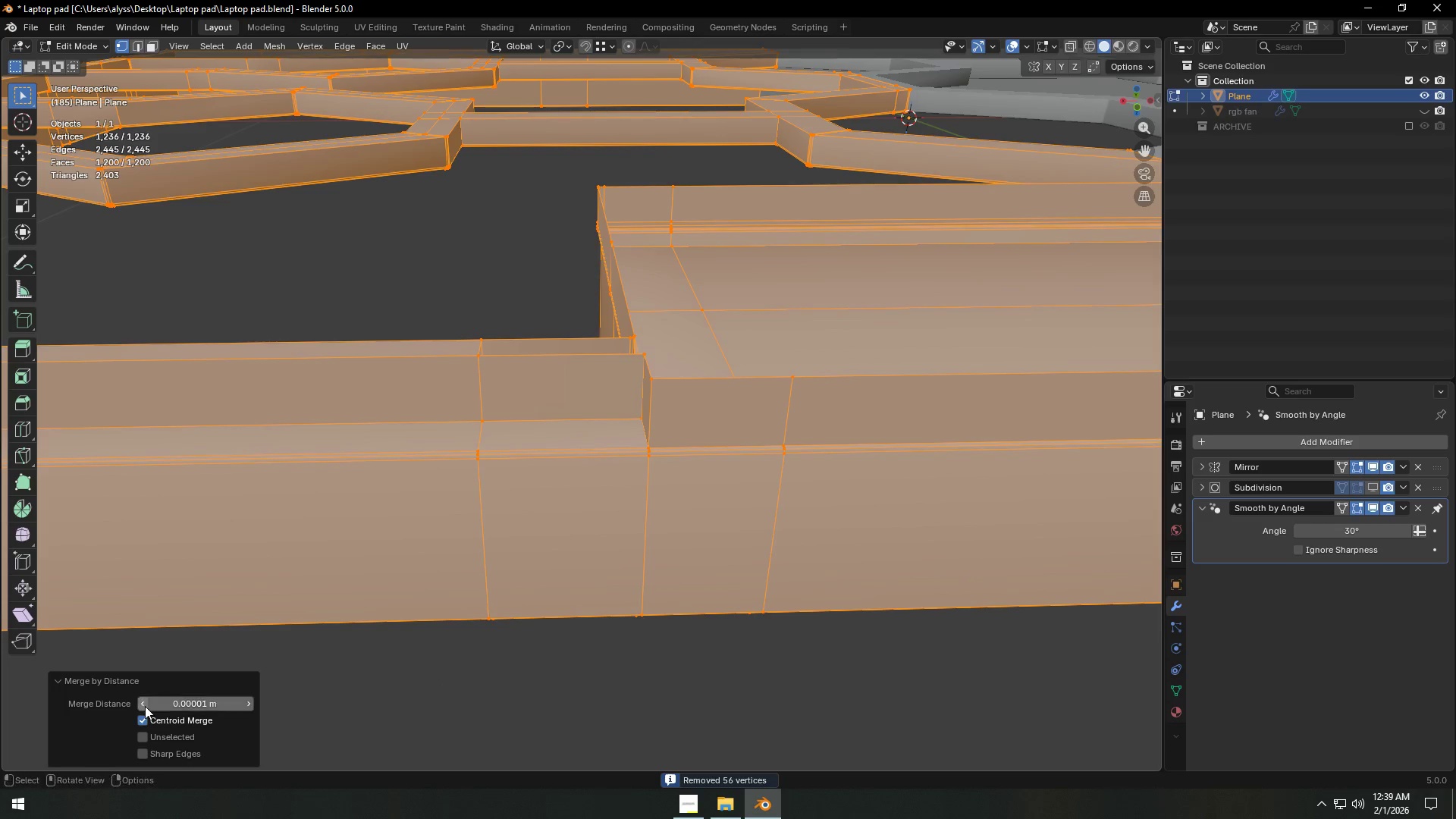 
triple_click([145, 706])
 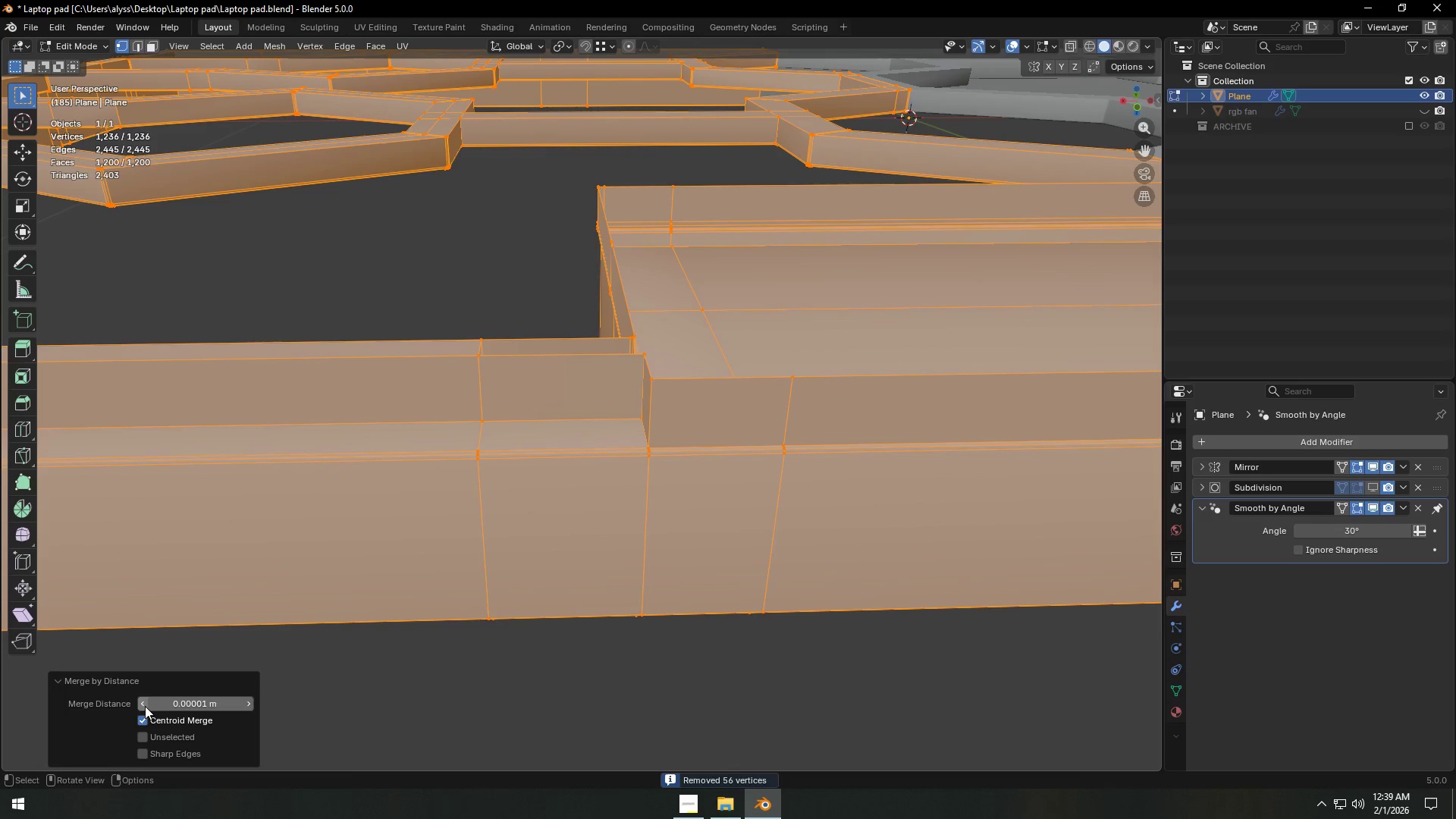 
left_click_drag(start_coordinate=[144, 706], to_coordinate=[1308, 226])
 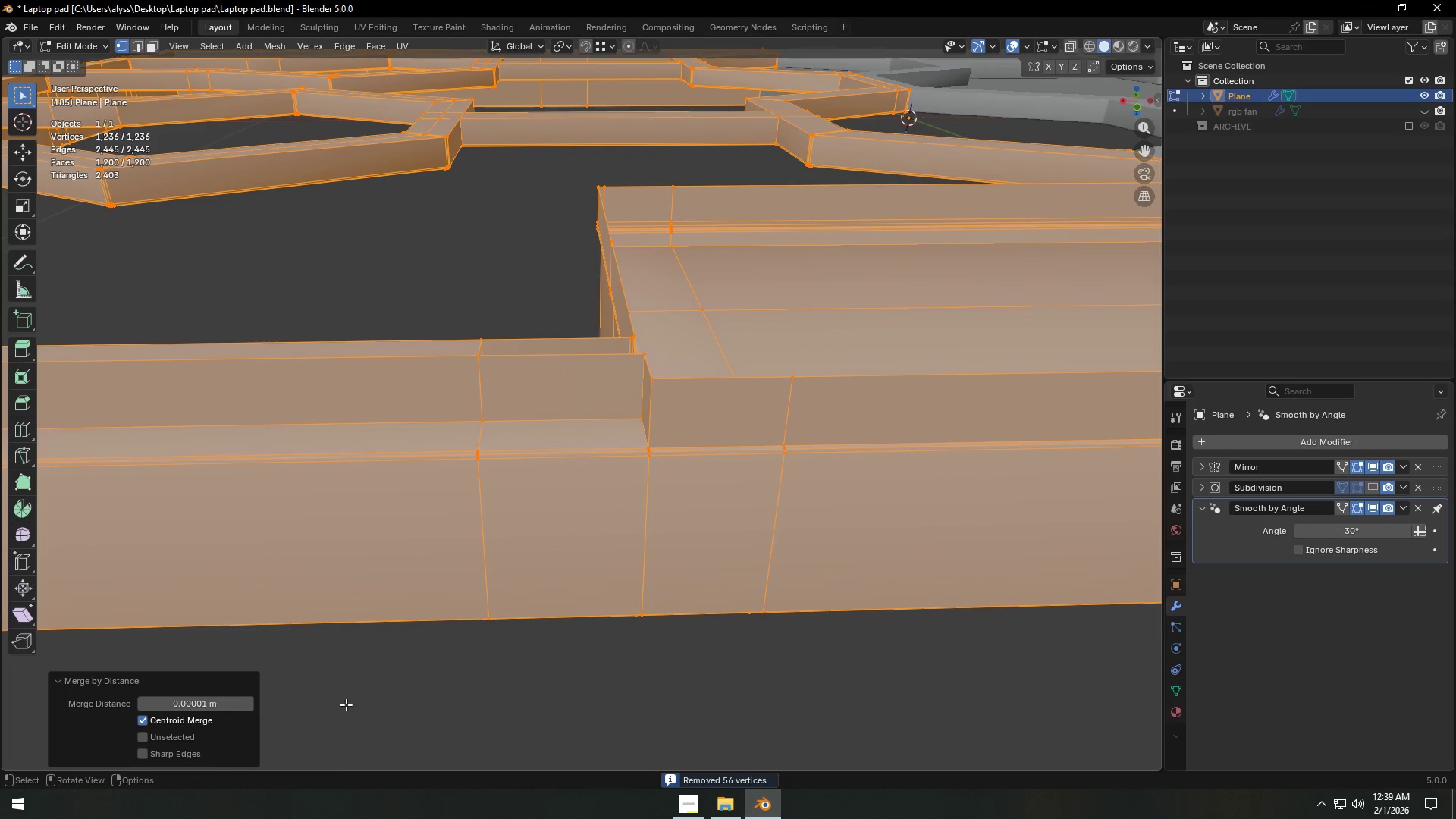 
left_click([350, 704])
 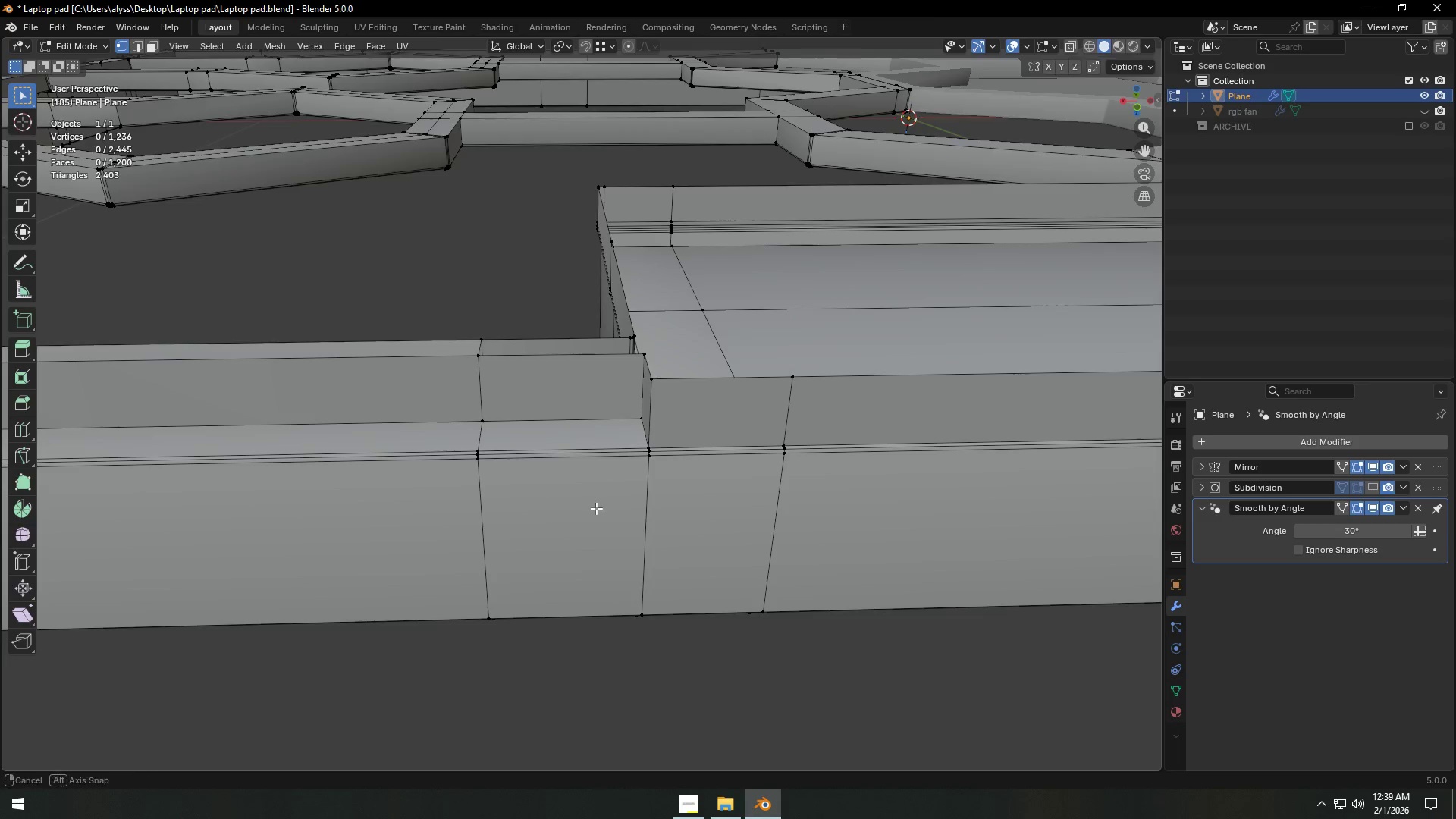 
scroll: coordinate [617, 526], scroll_direction: up, amount: 4.0
 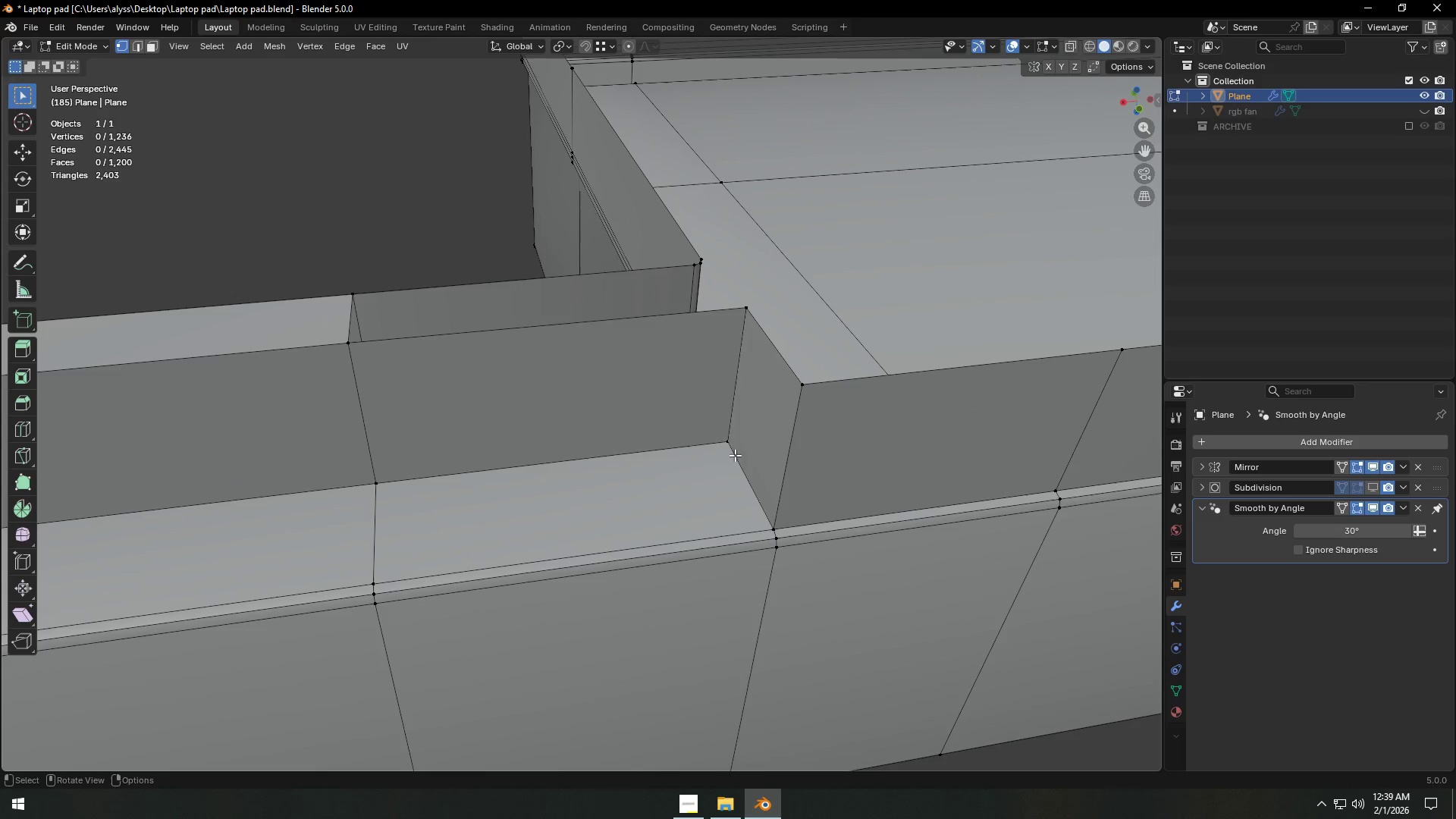 
key(G)
 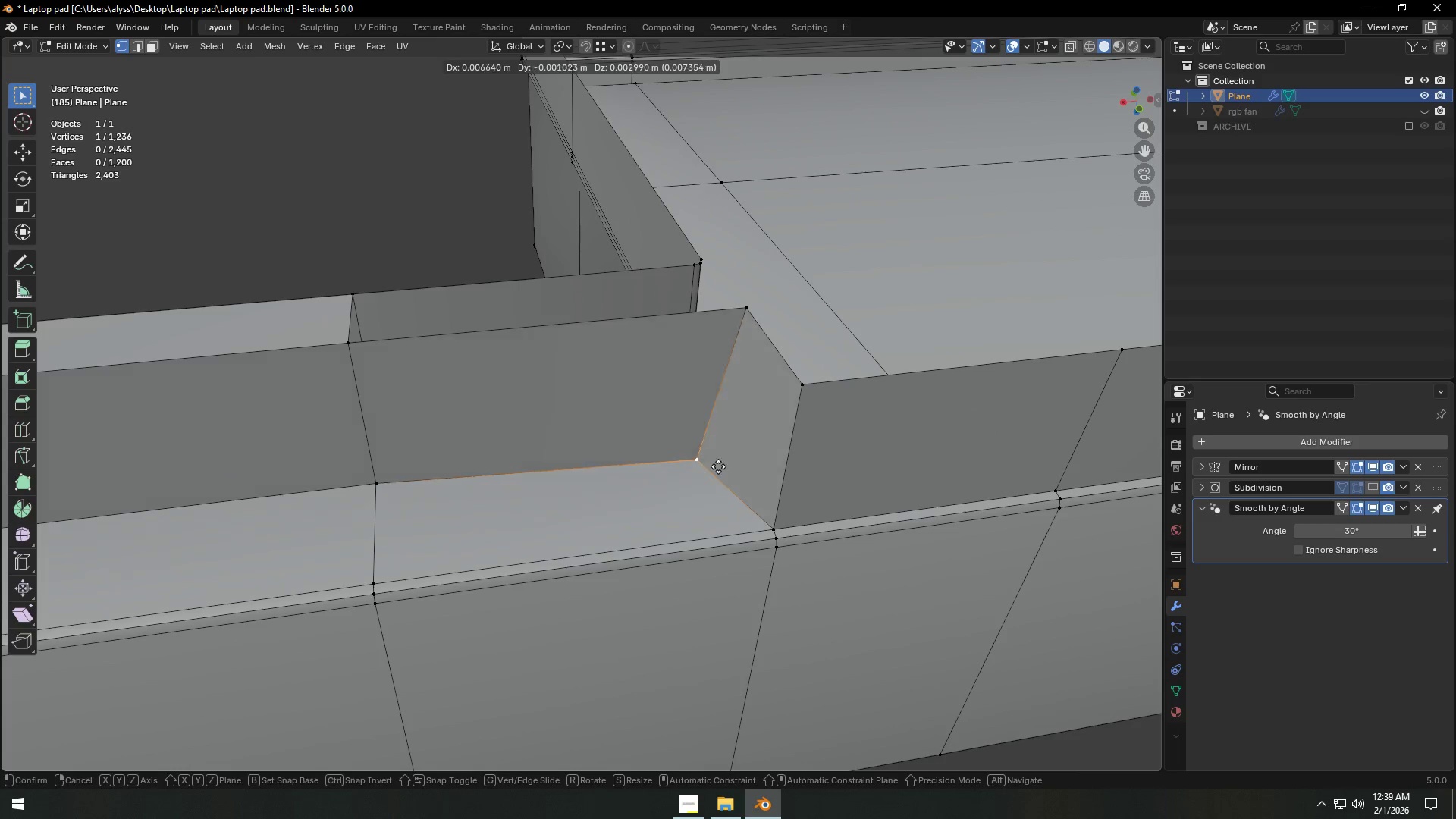 
right_click([724, 460])
 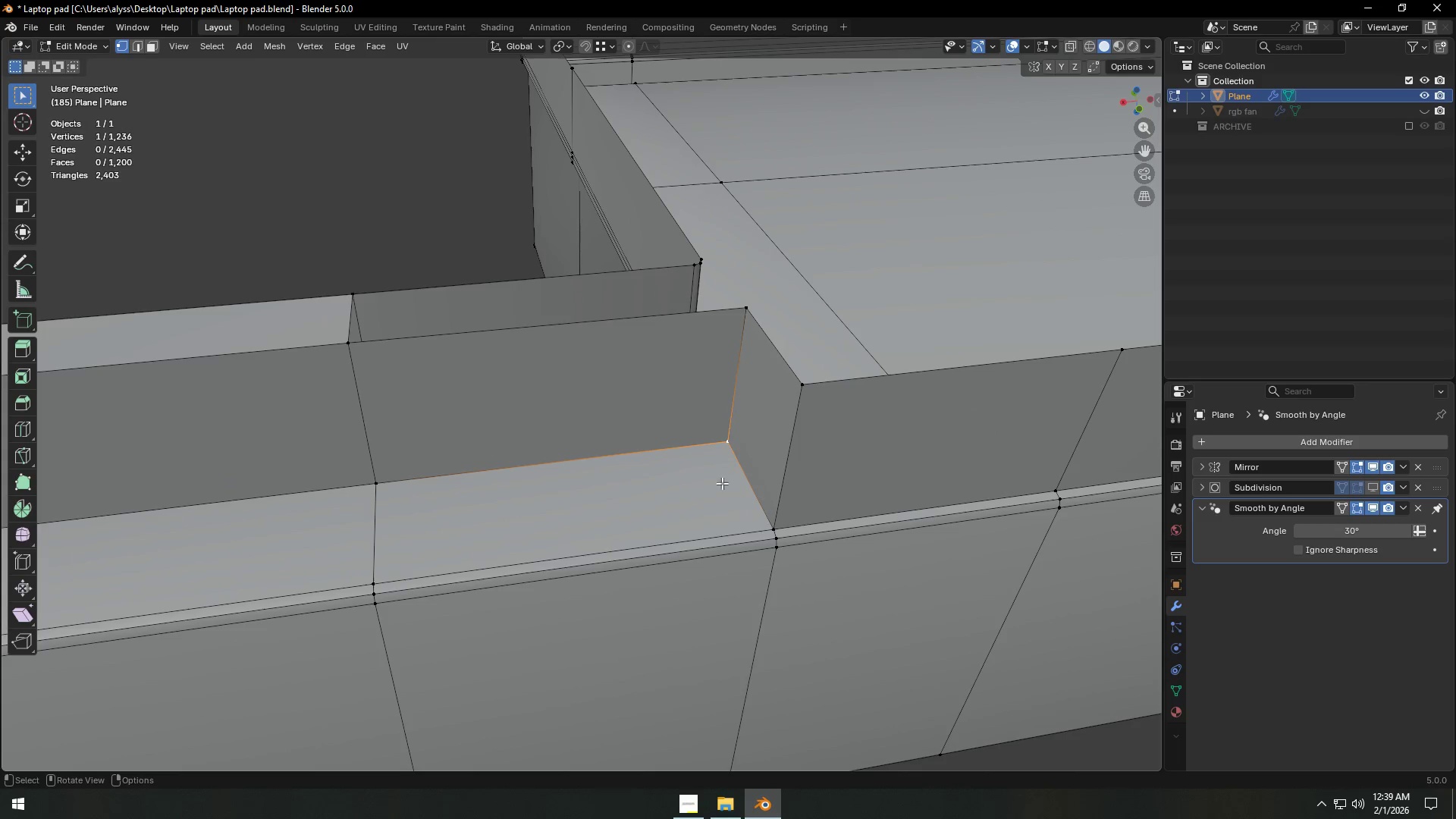 
scroll: coordinate [715, 542], scroll_direction: down, amount: 2.0
 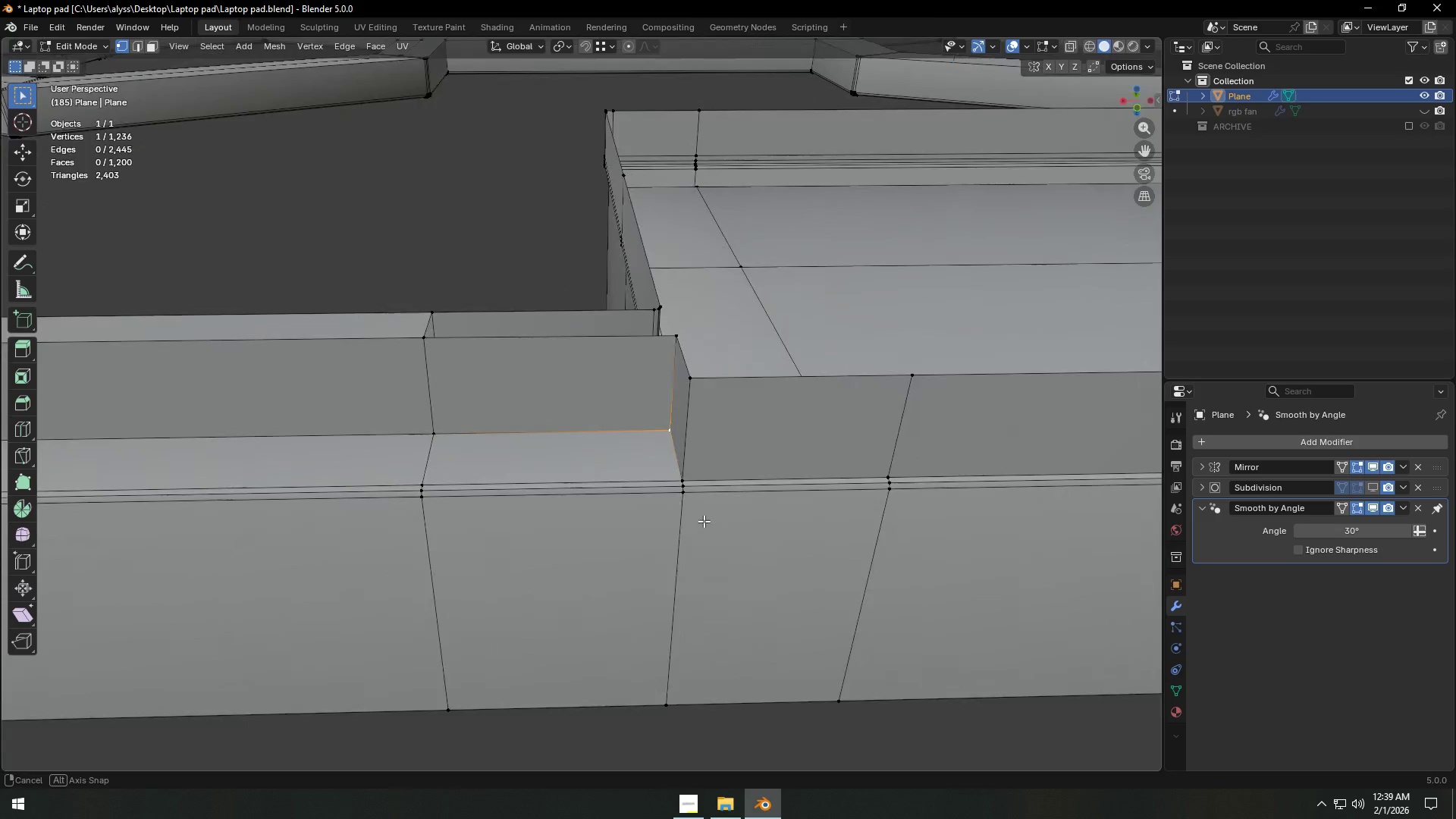 
hold_key(key=AltLeft, duration=0.41)
 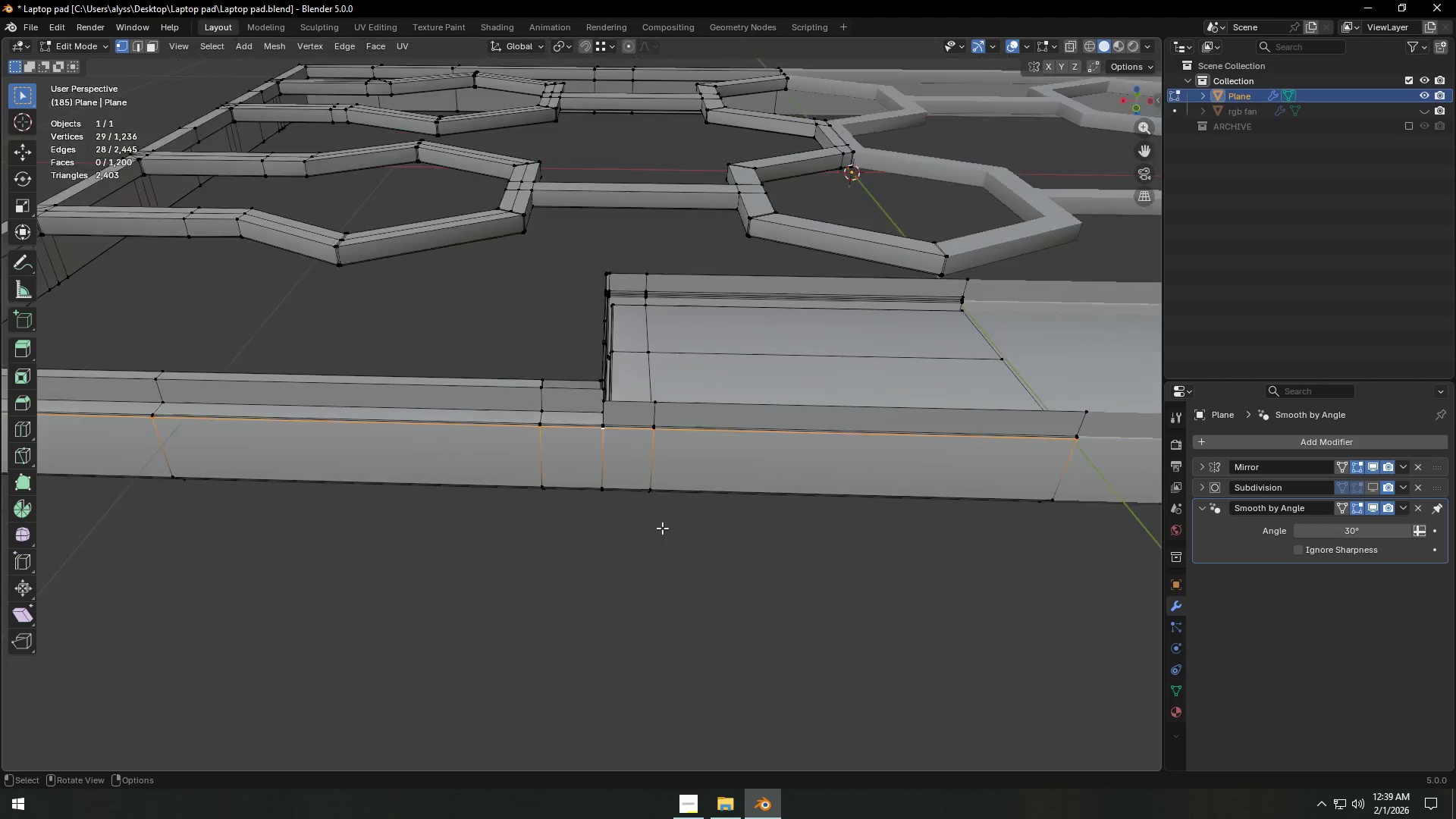 
scroll: coordinate [670, 533], scroll_direction: up, amount: 1.0
 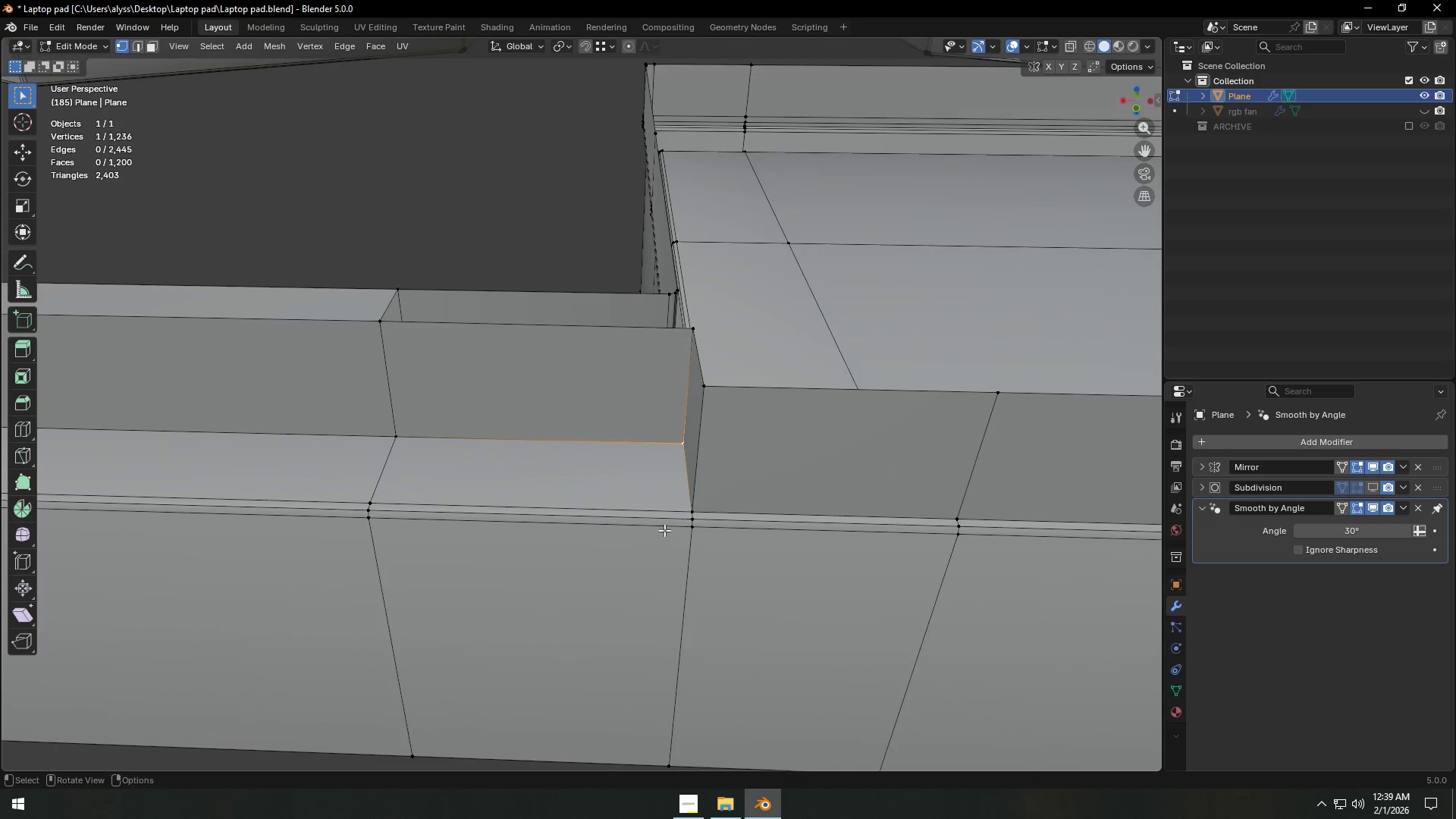 
left_click([654, 526])
 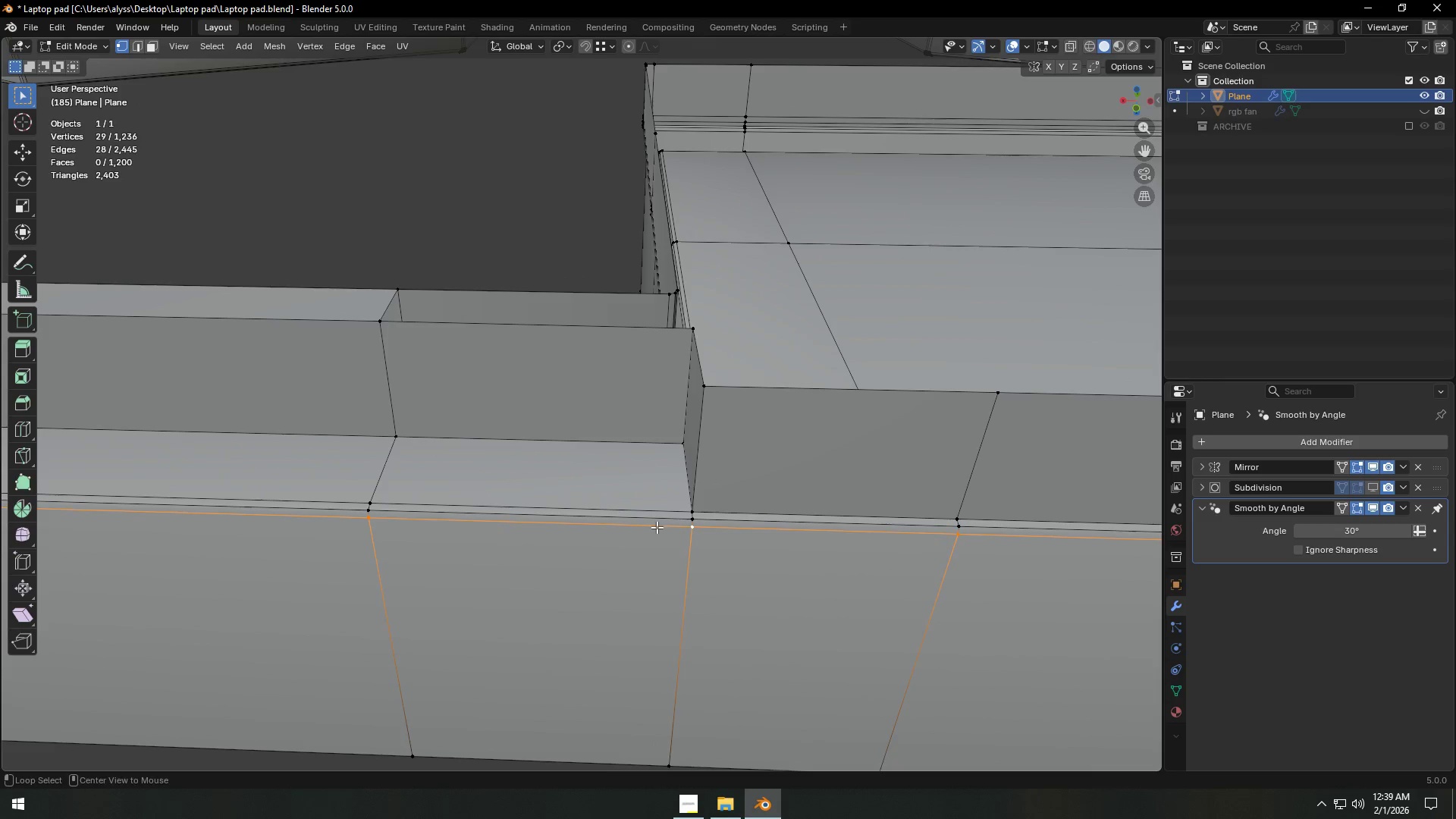 
scroll: coordinate [662, 528], scroll_direction: down, amount: 9.0
 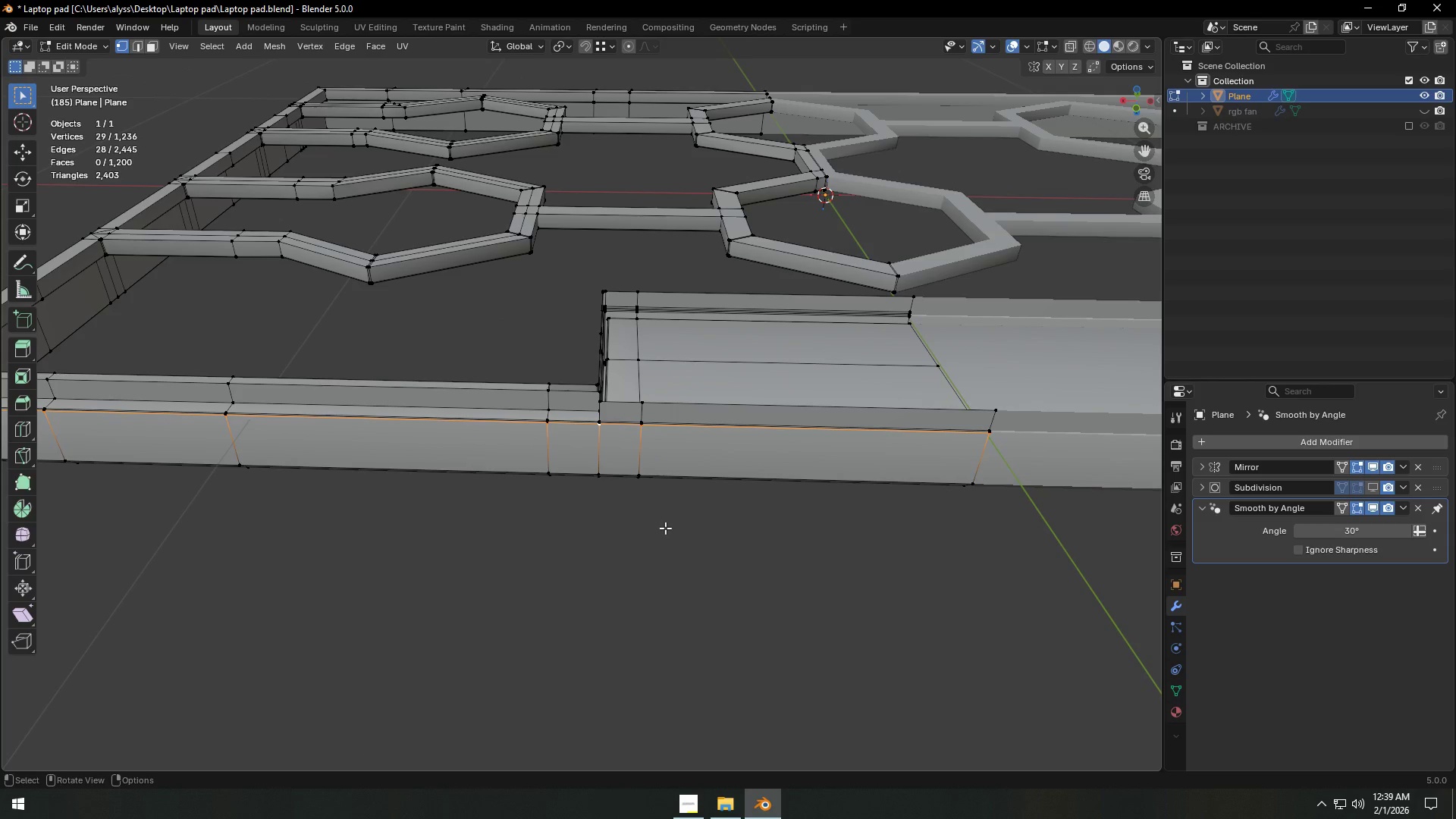 
type(zzzz)
 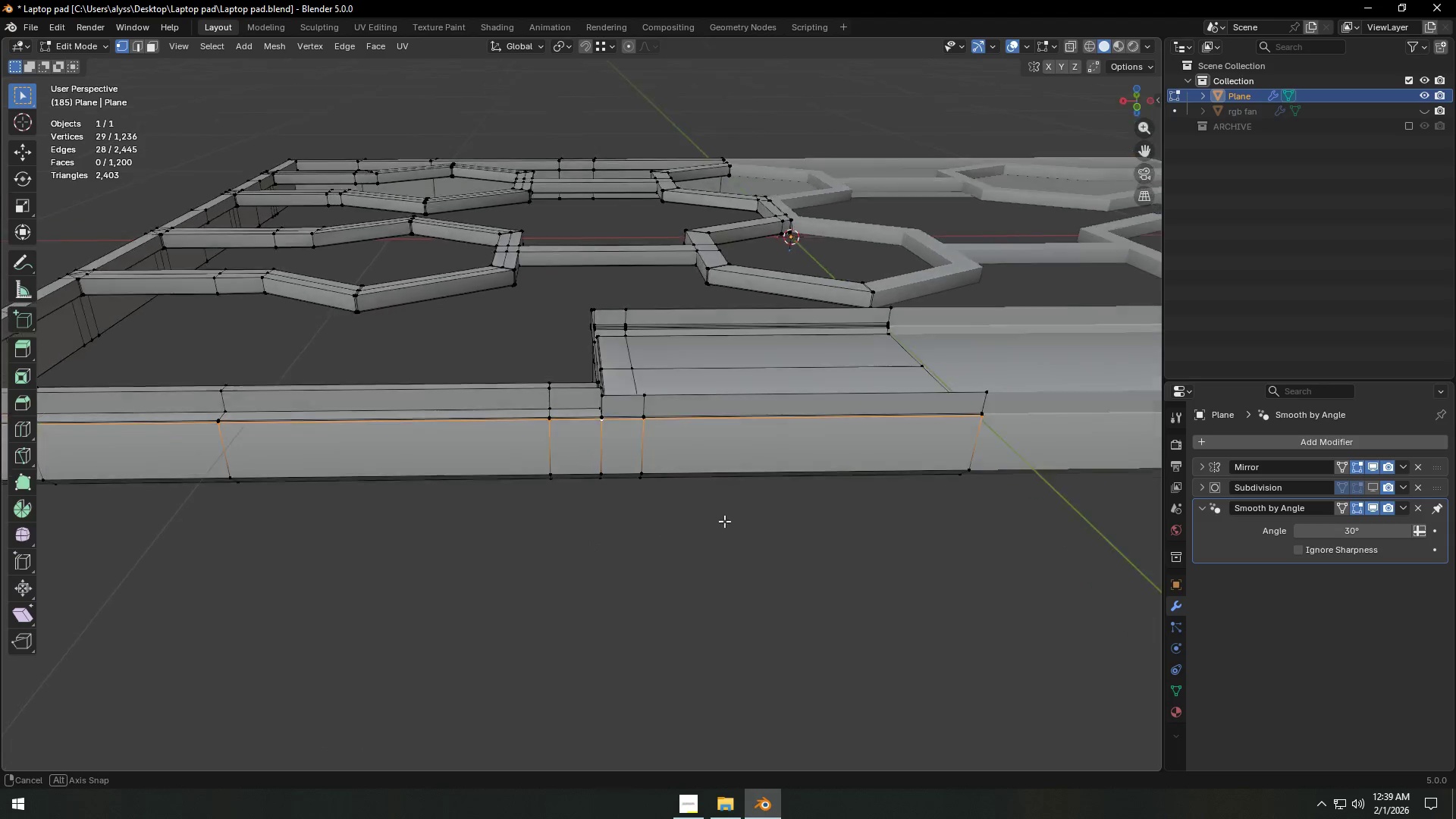 
scroll: coordinate [717, 523], scroll_direction: up, amount: 11.0
 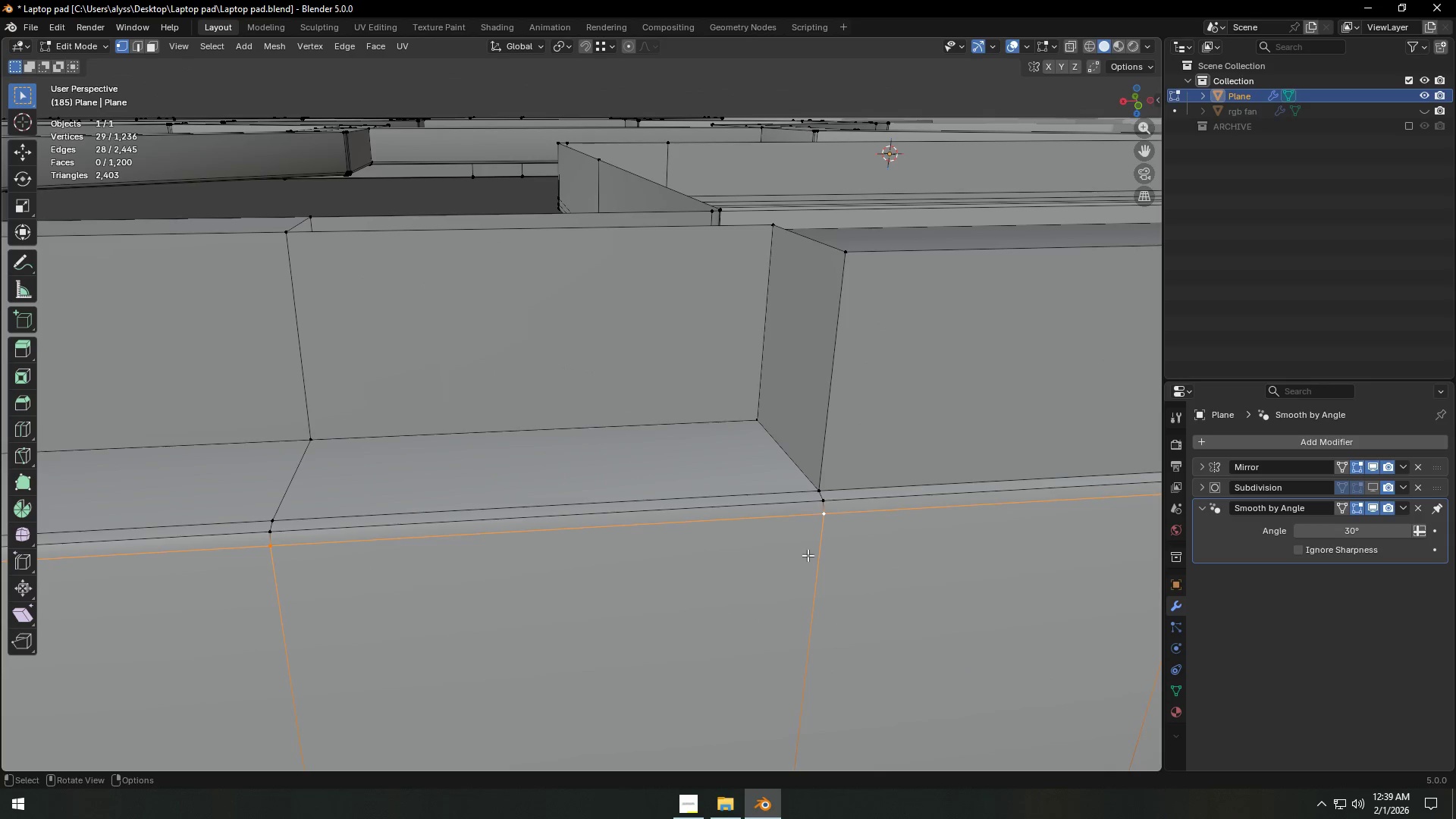 
type(gg)
 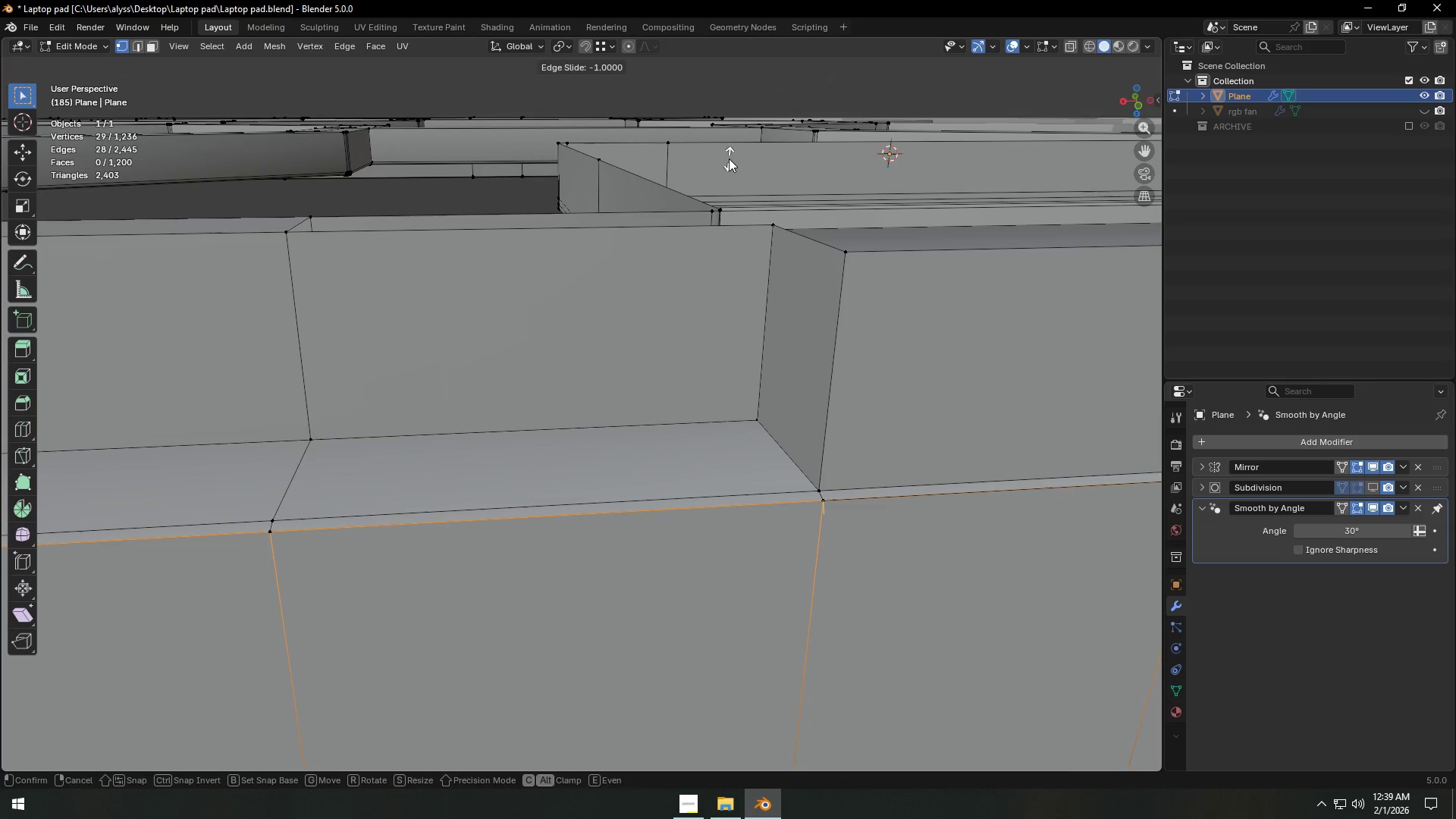 
left_click([729, 158])
 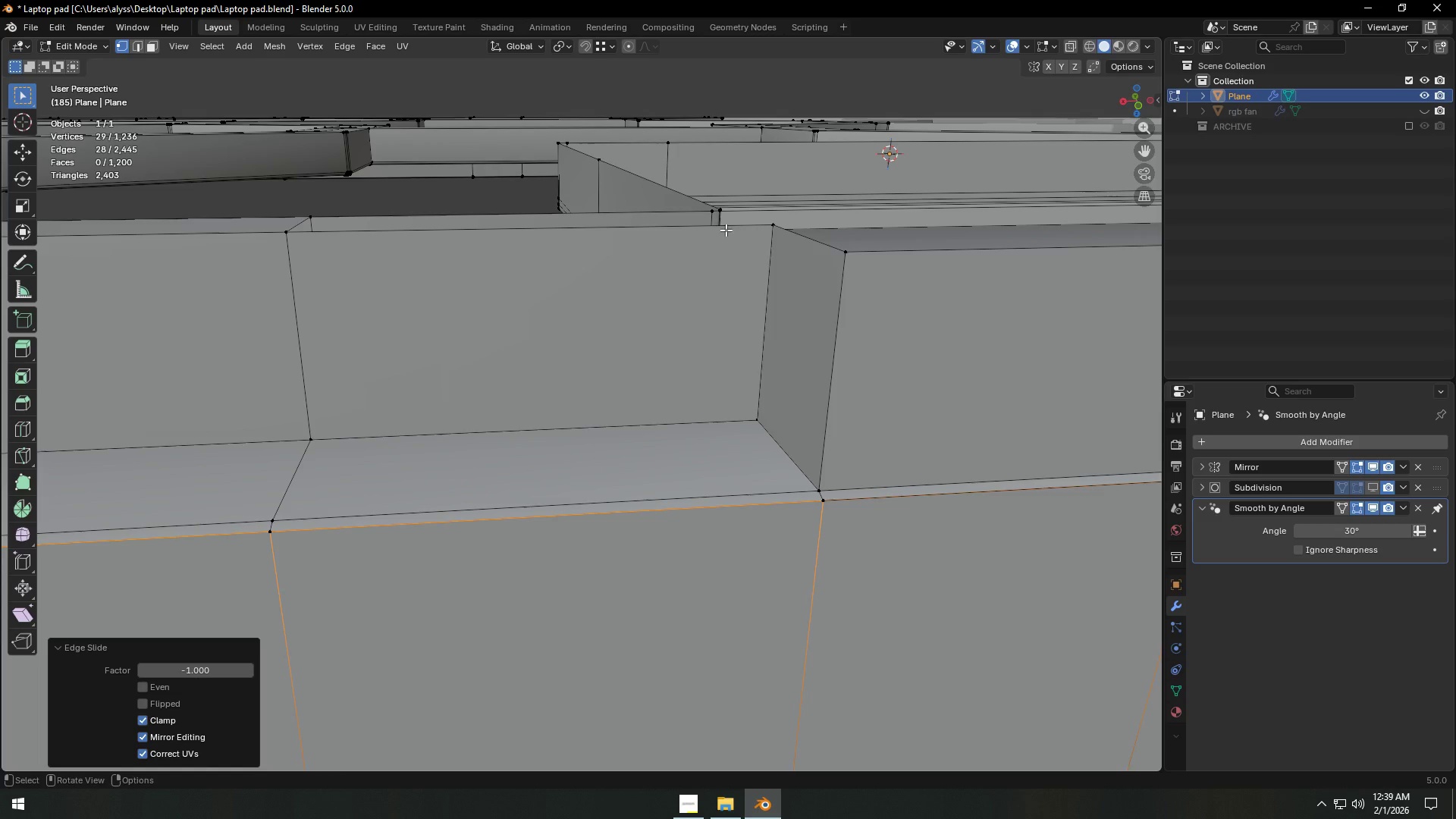 
type(am)
 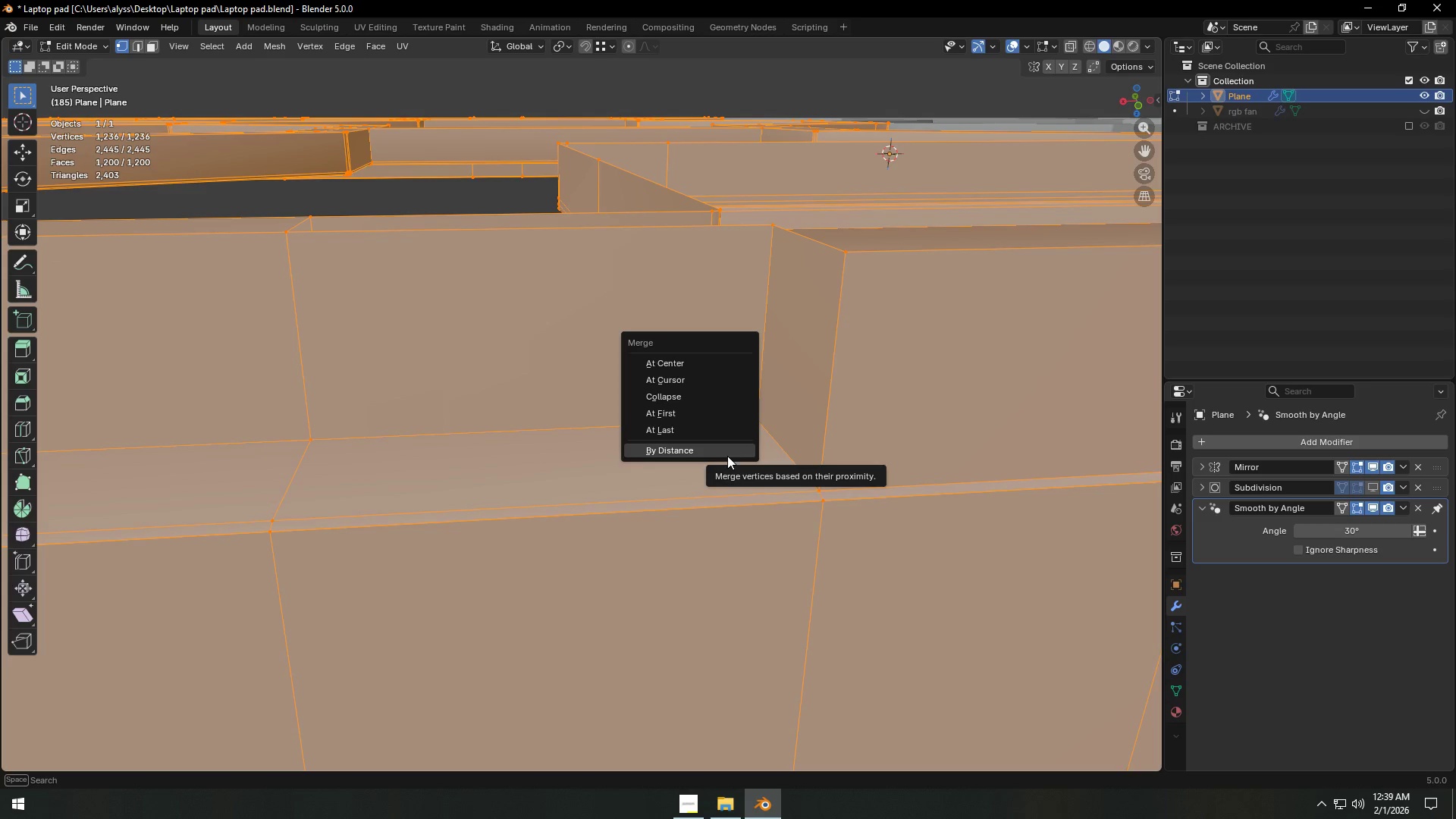 
left_click([726, 454])
 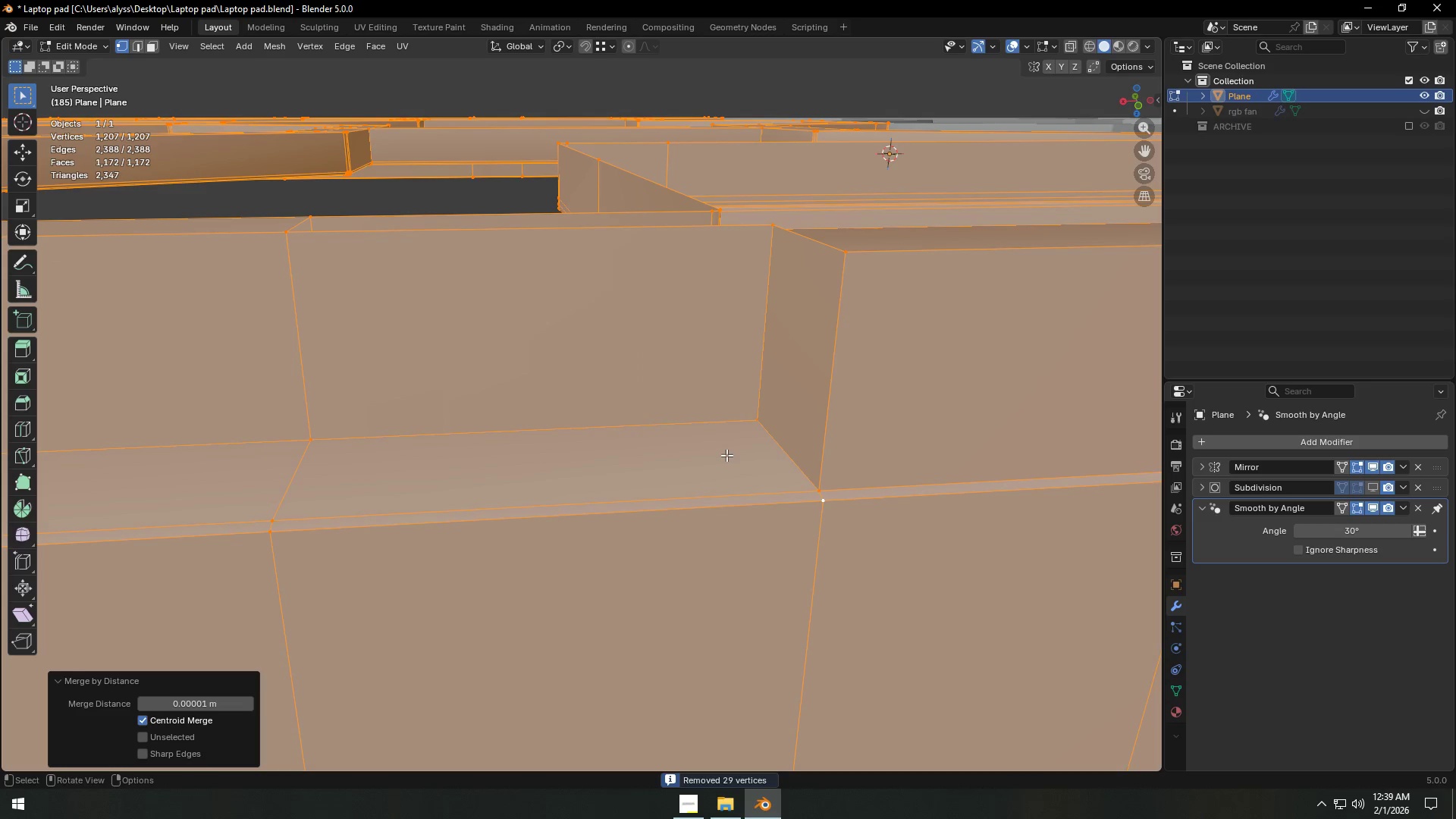 
scroll: coordinate [723, 457], scroll_direction: down, amount: 11.0
 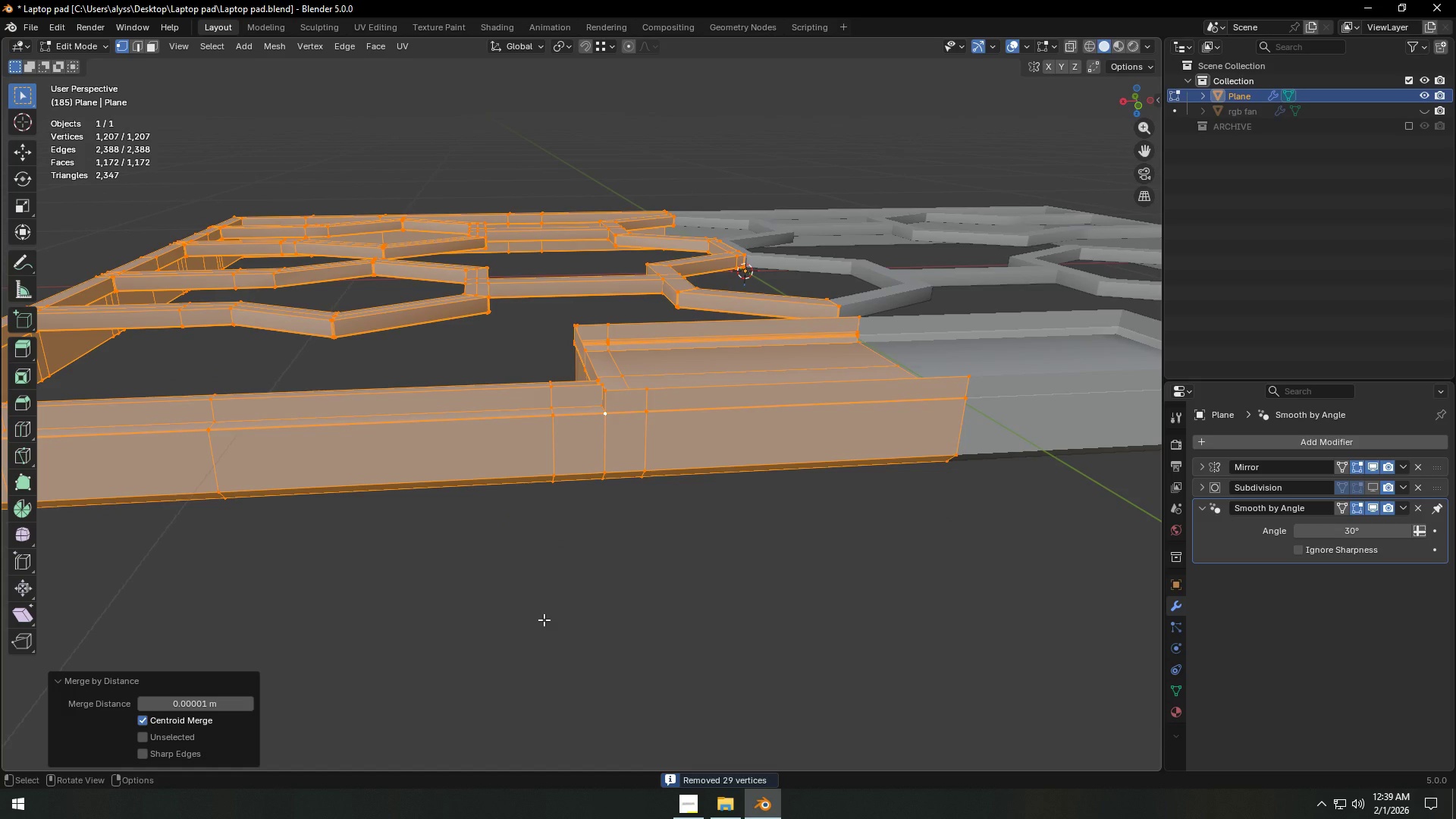 
left_click([544, 620])
 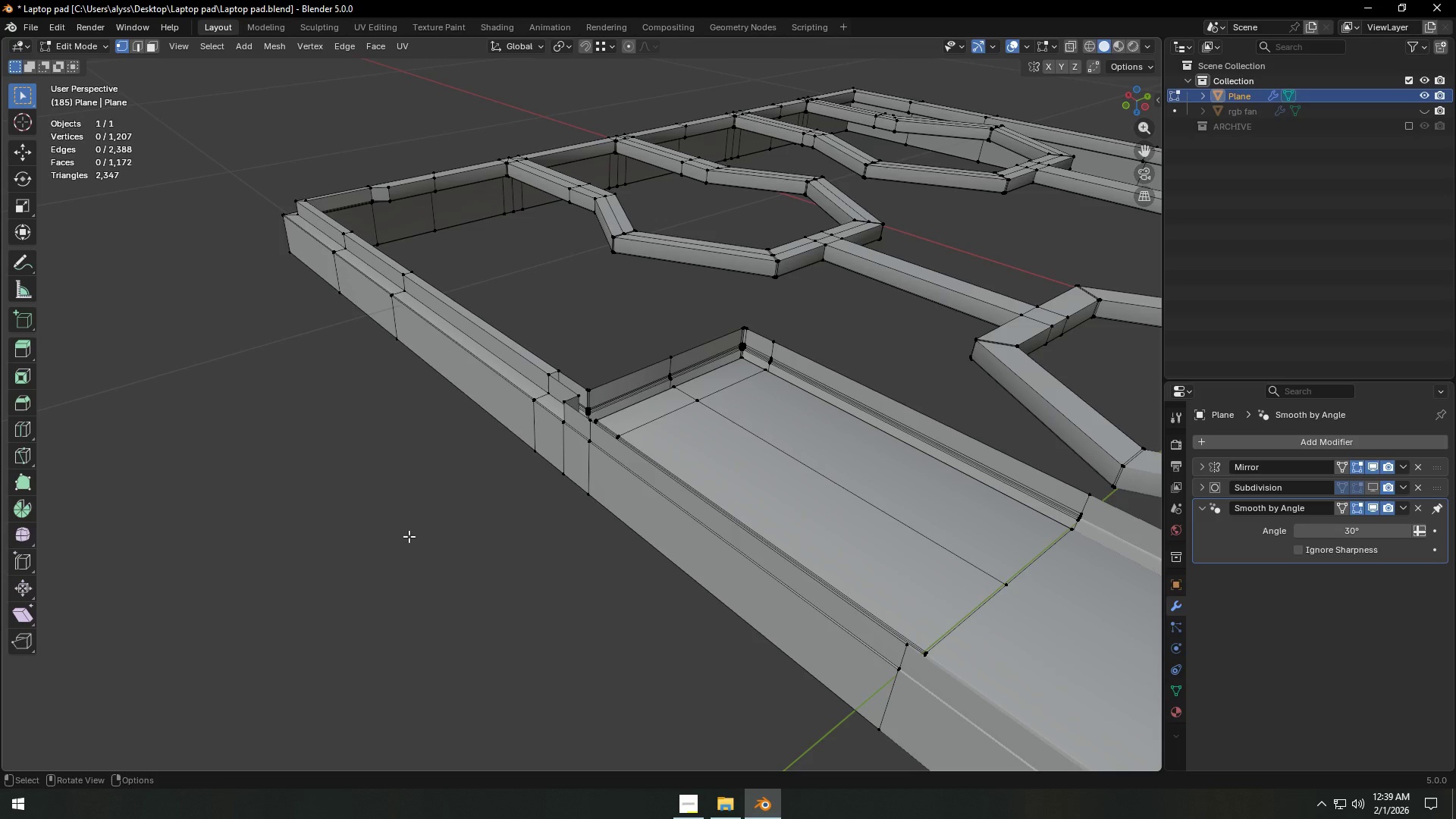 
wait(5.67)
 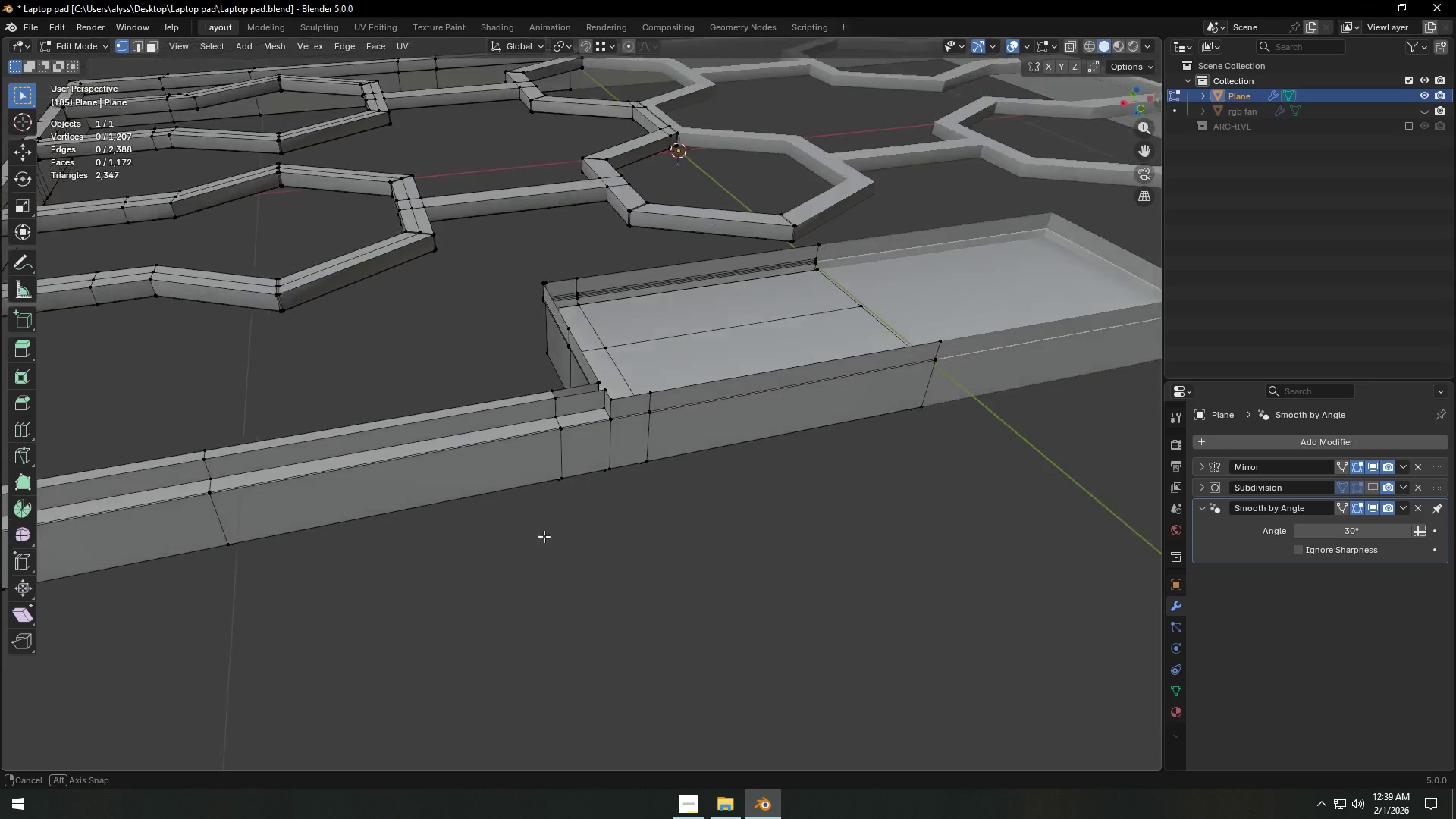 
scroll: coordinate [632, 479], scroll_direction: down, amount: 5.0
 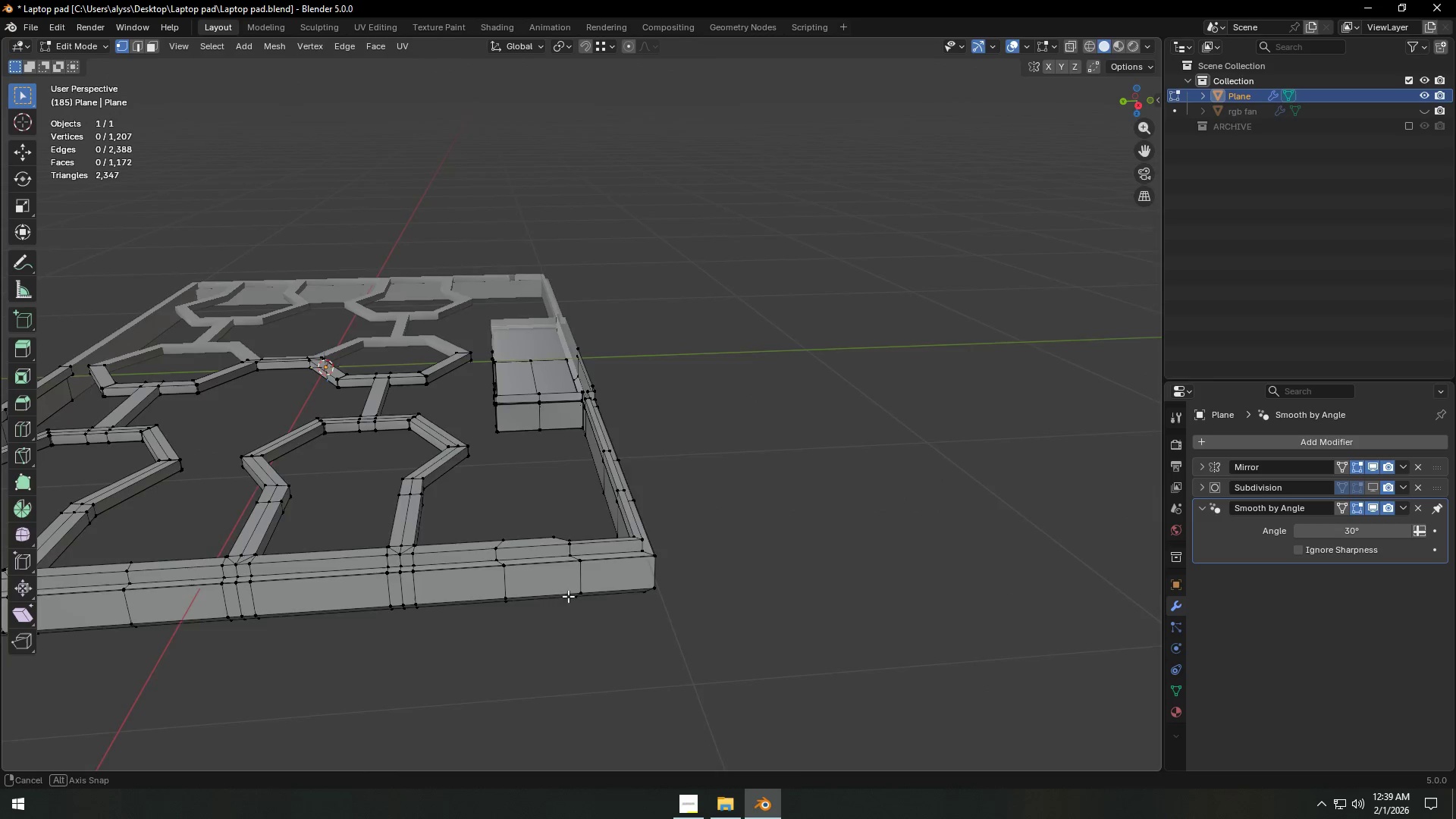 
hold_key(key=ShiftLeft, duration=0.39)
 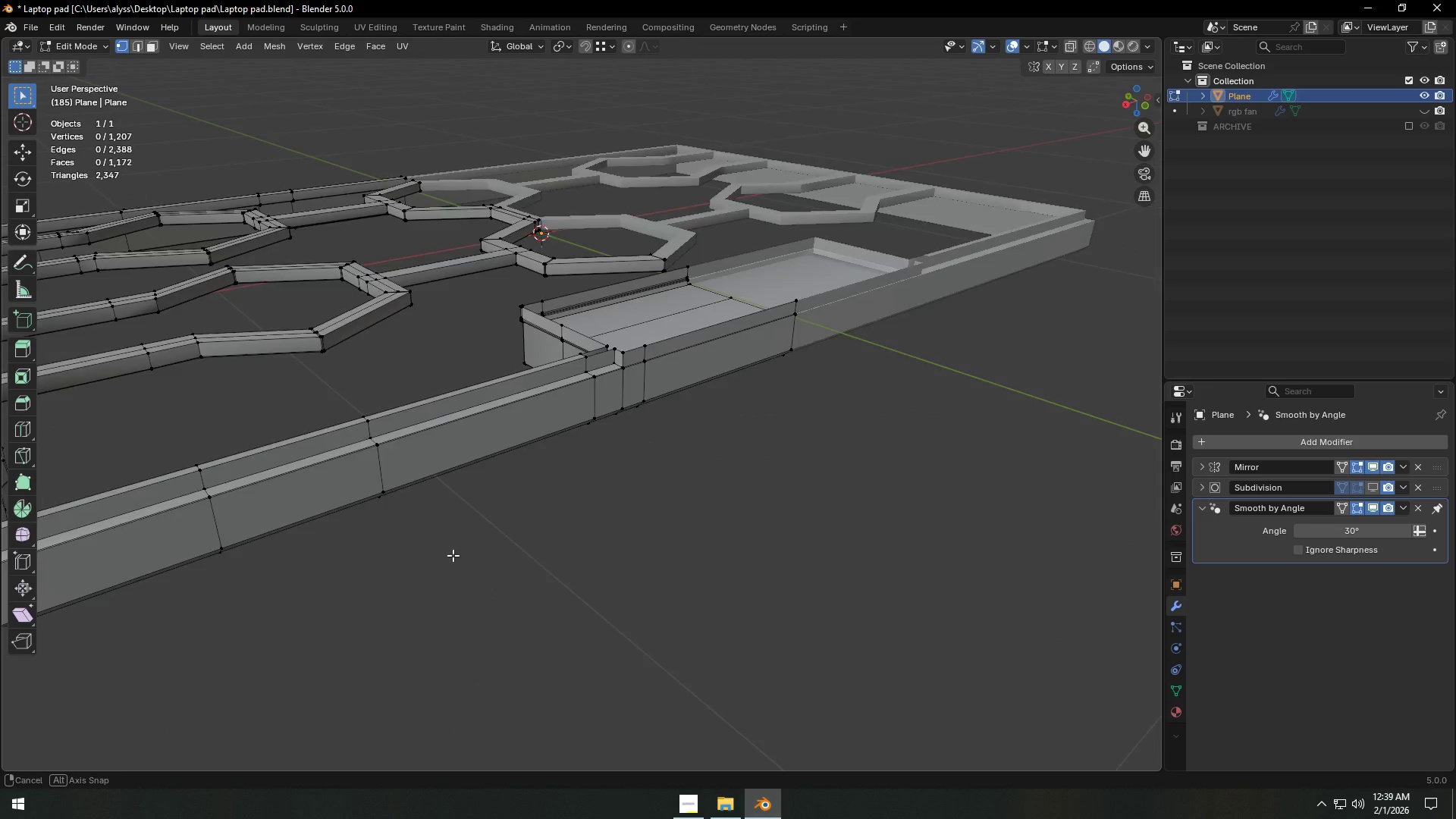 
scroll: coordinate [463, 537], scroll_direction: up, amount: 13.0
 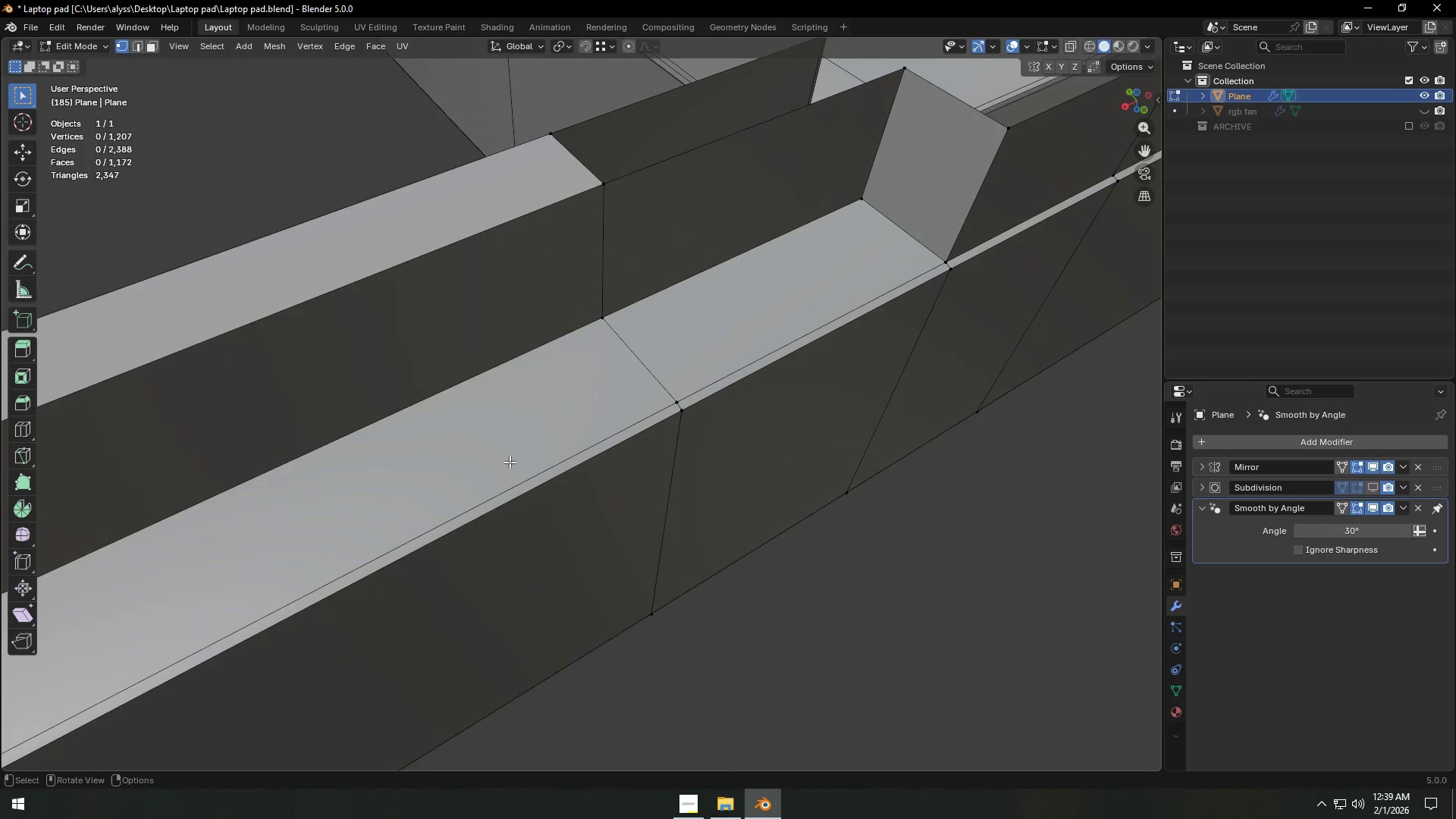 
hold_key(key=AltLeft, duration=0.88)
left_click([582, 448])
 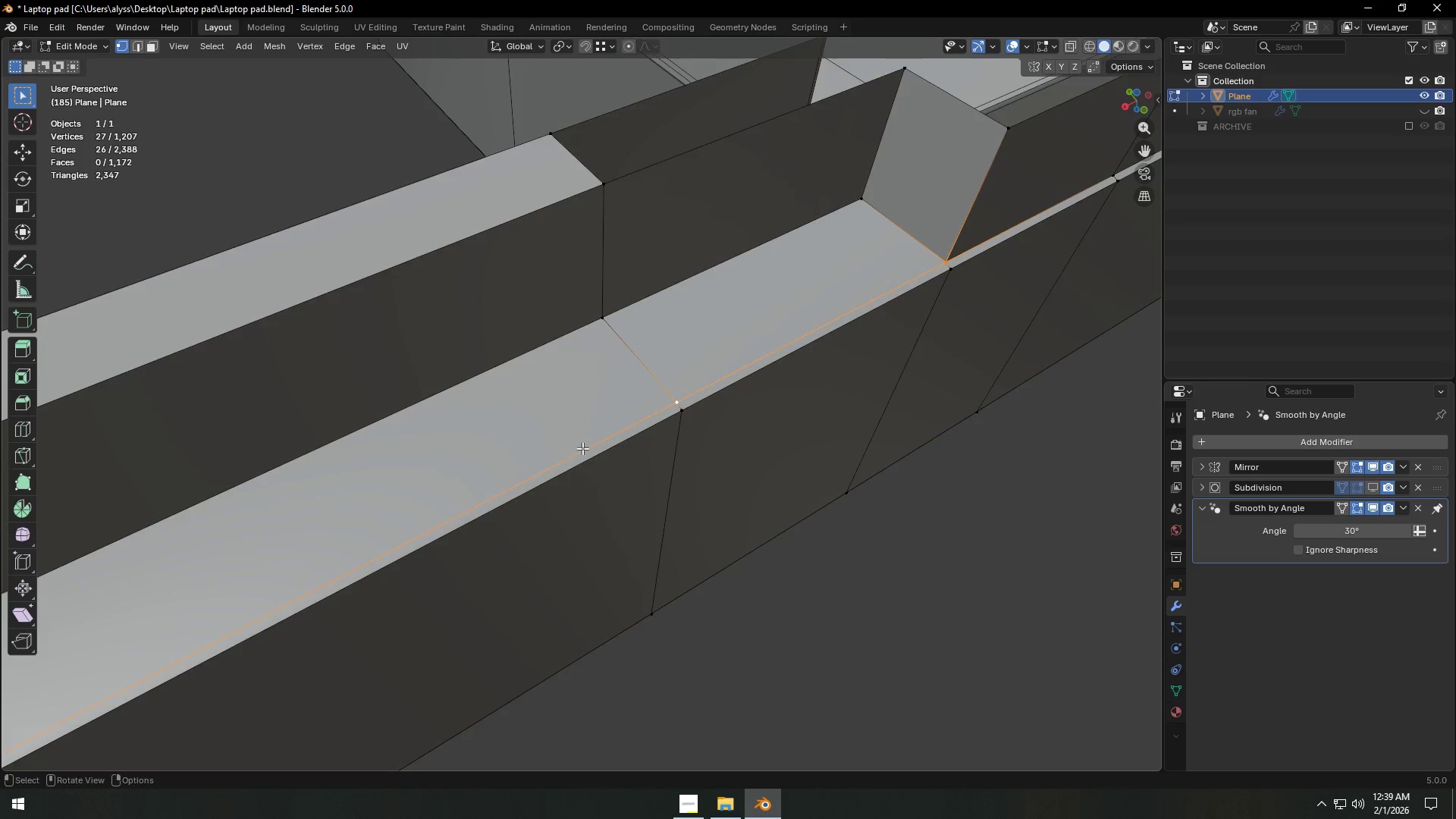 
scroll: coordinate [582, 448], scroll_direction: down, amount: 6.0
 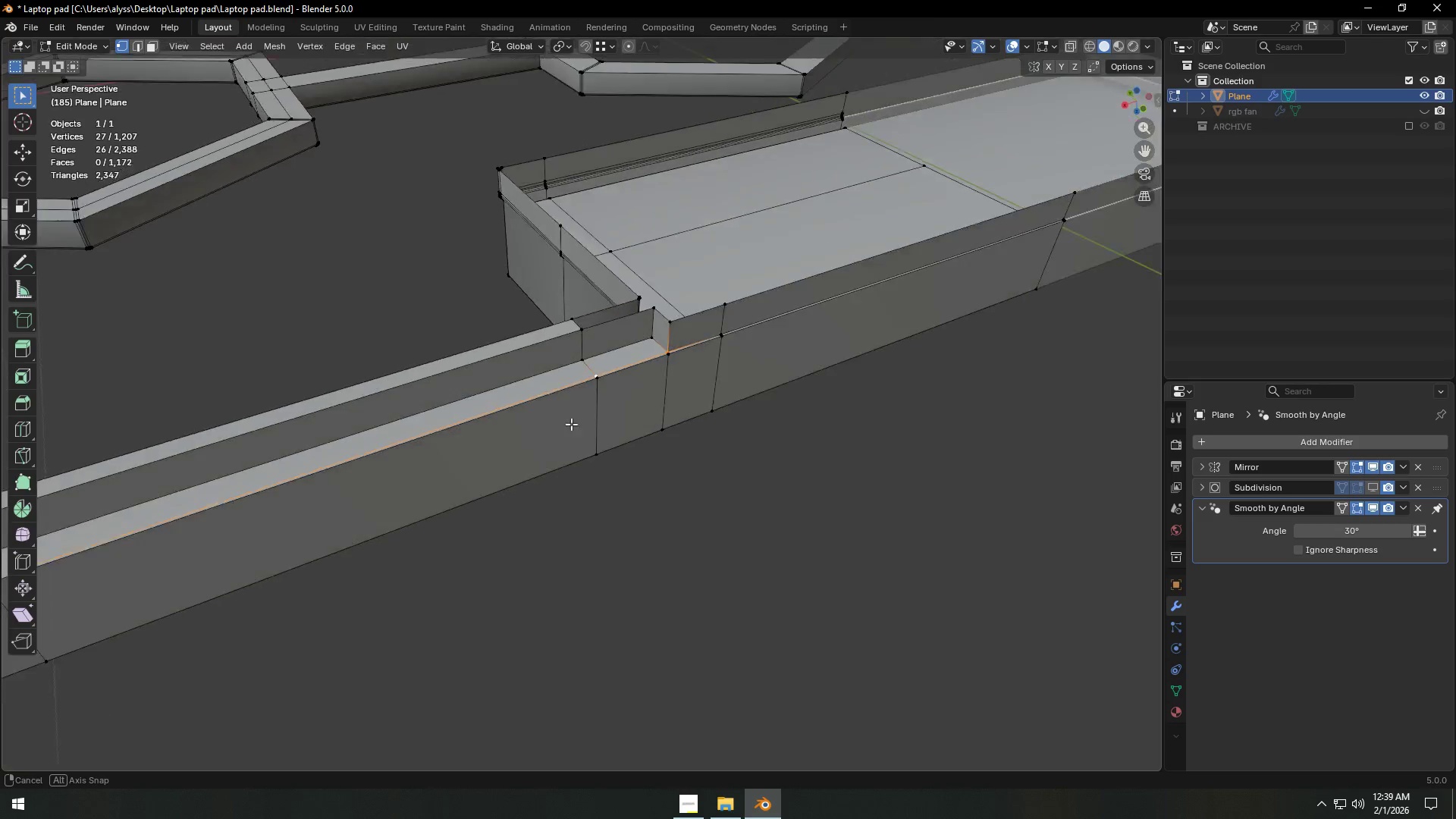 
key(G)
 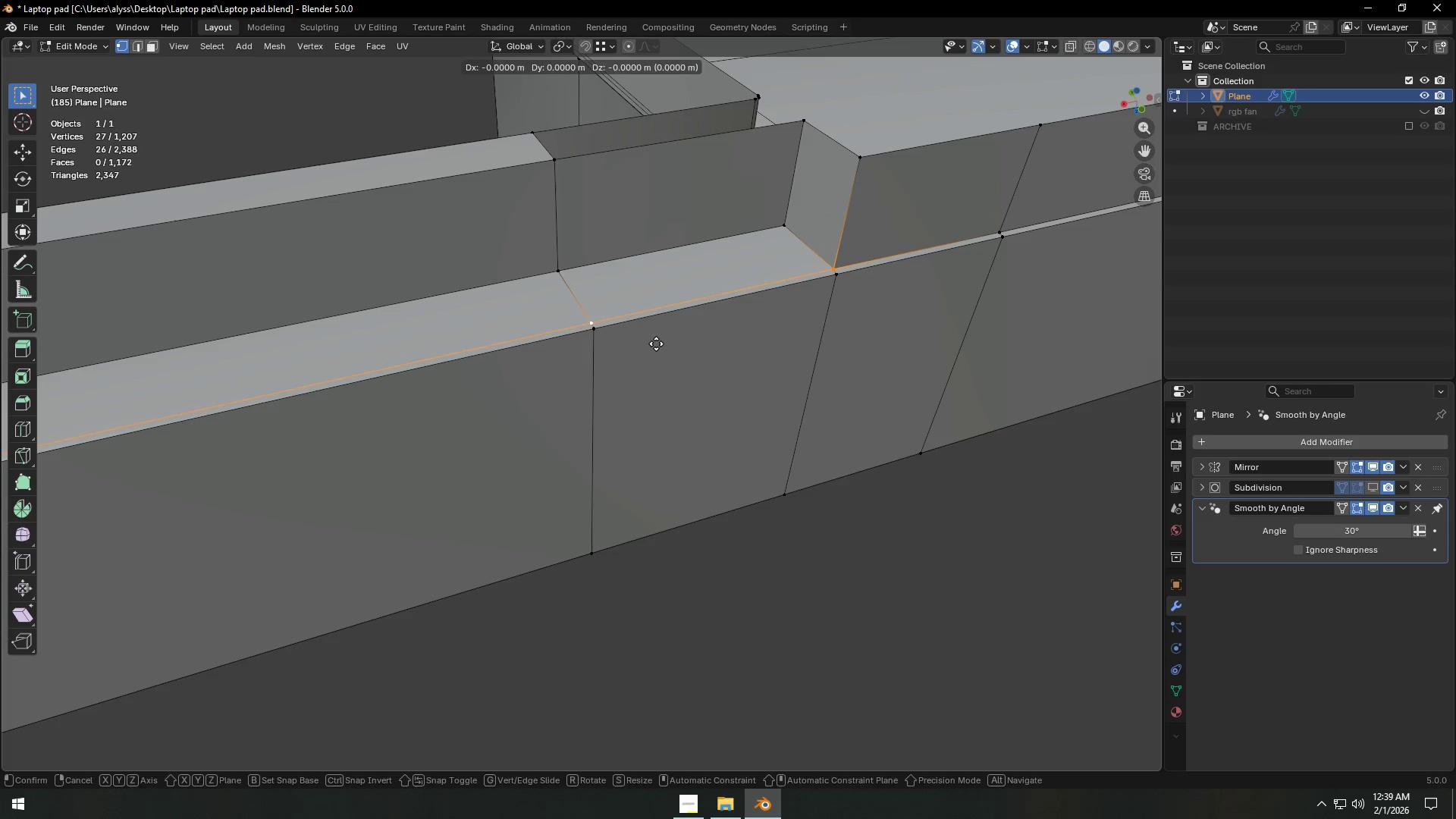 
scroll: coordinate [604, 427], scroll_direction: up, amount: 5.0
 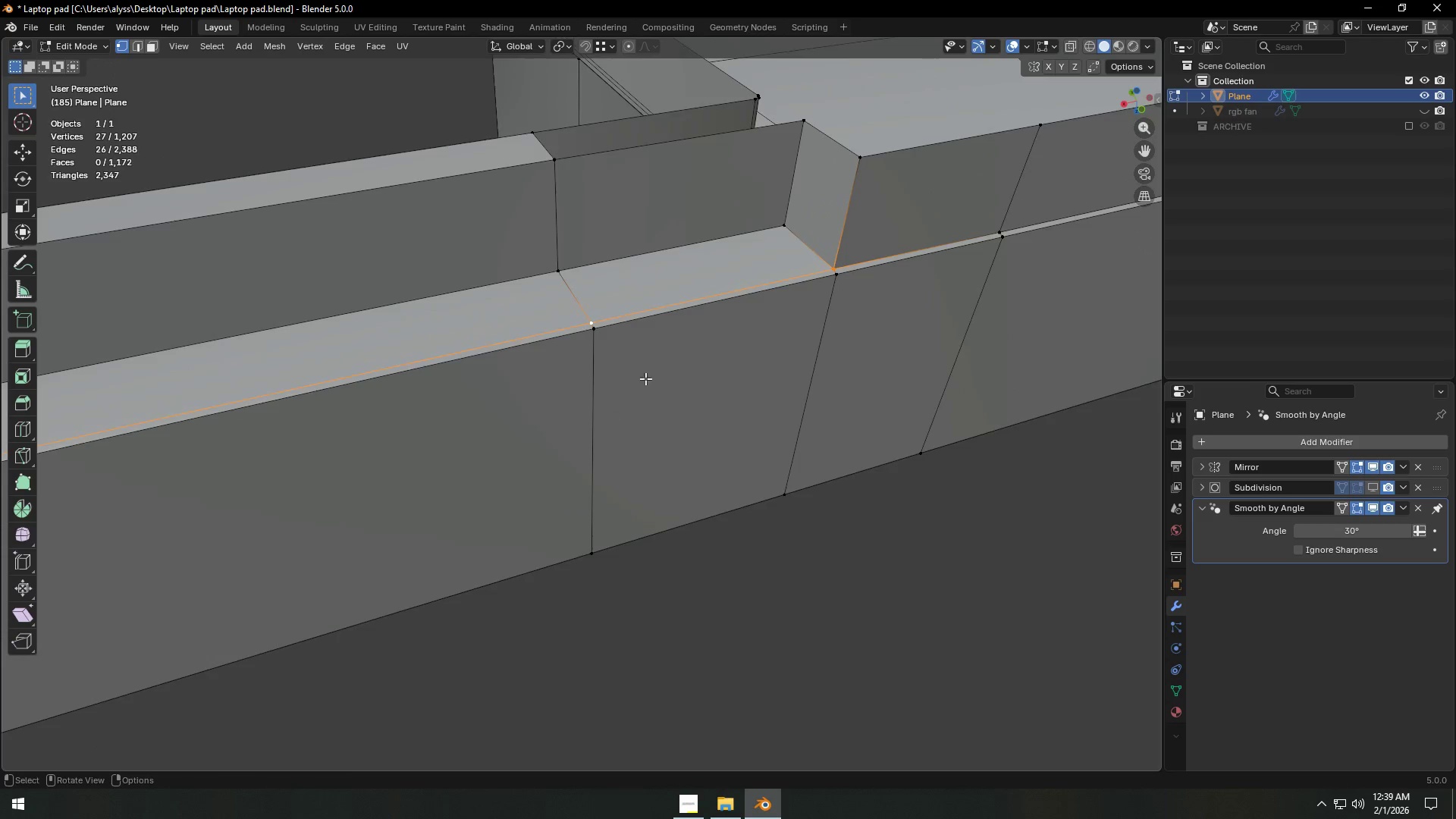 
key(G)
 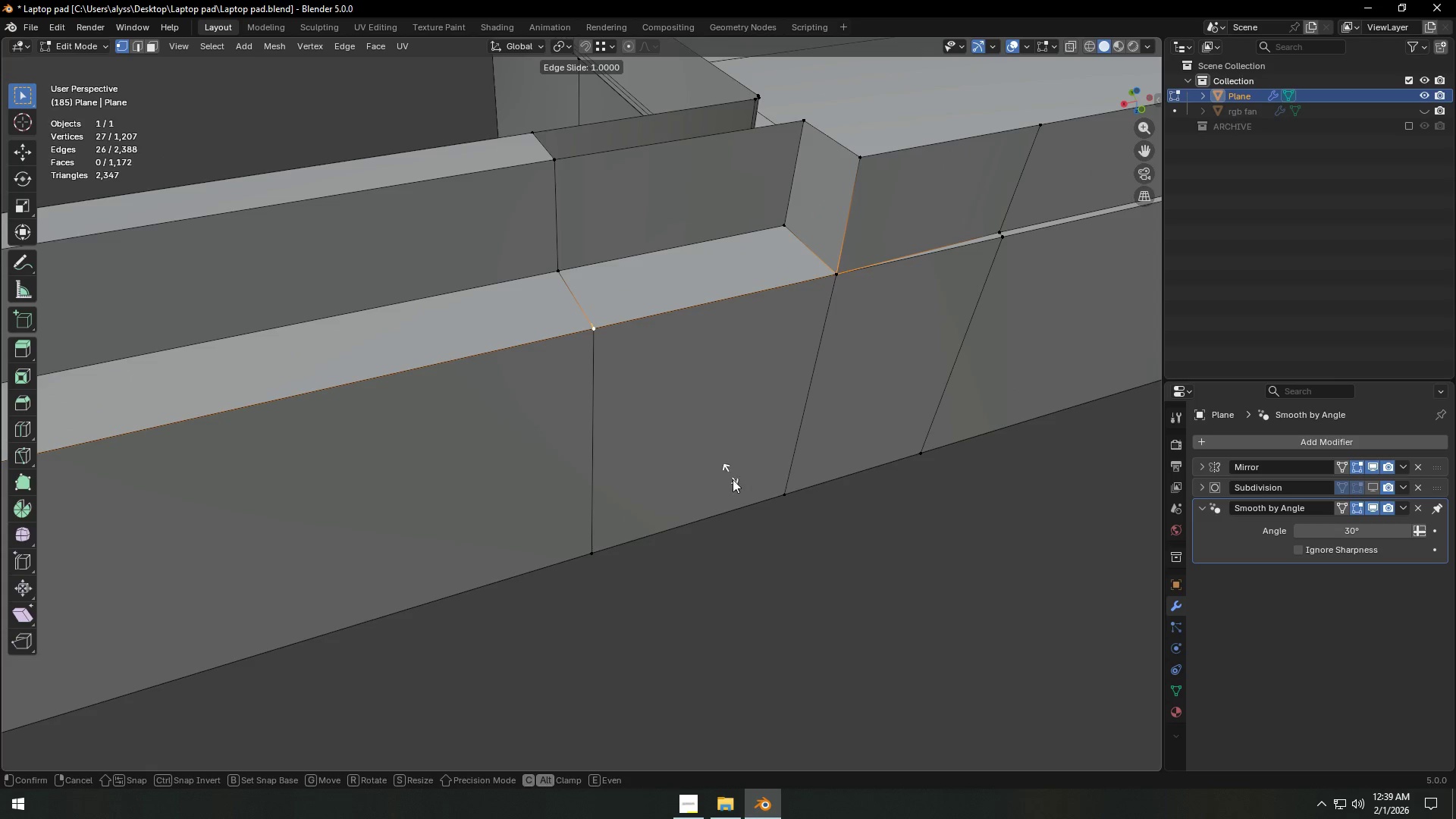 
left_click([734, 482])
 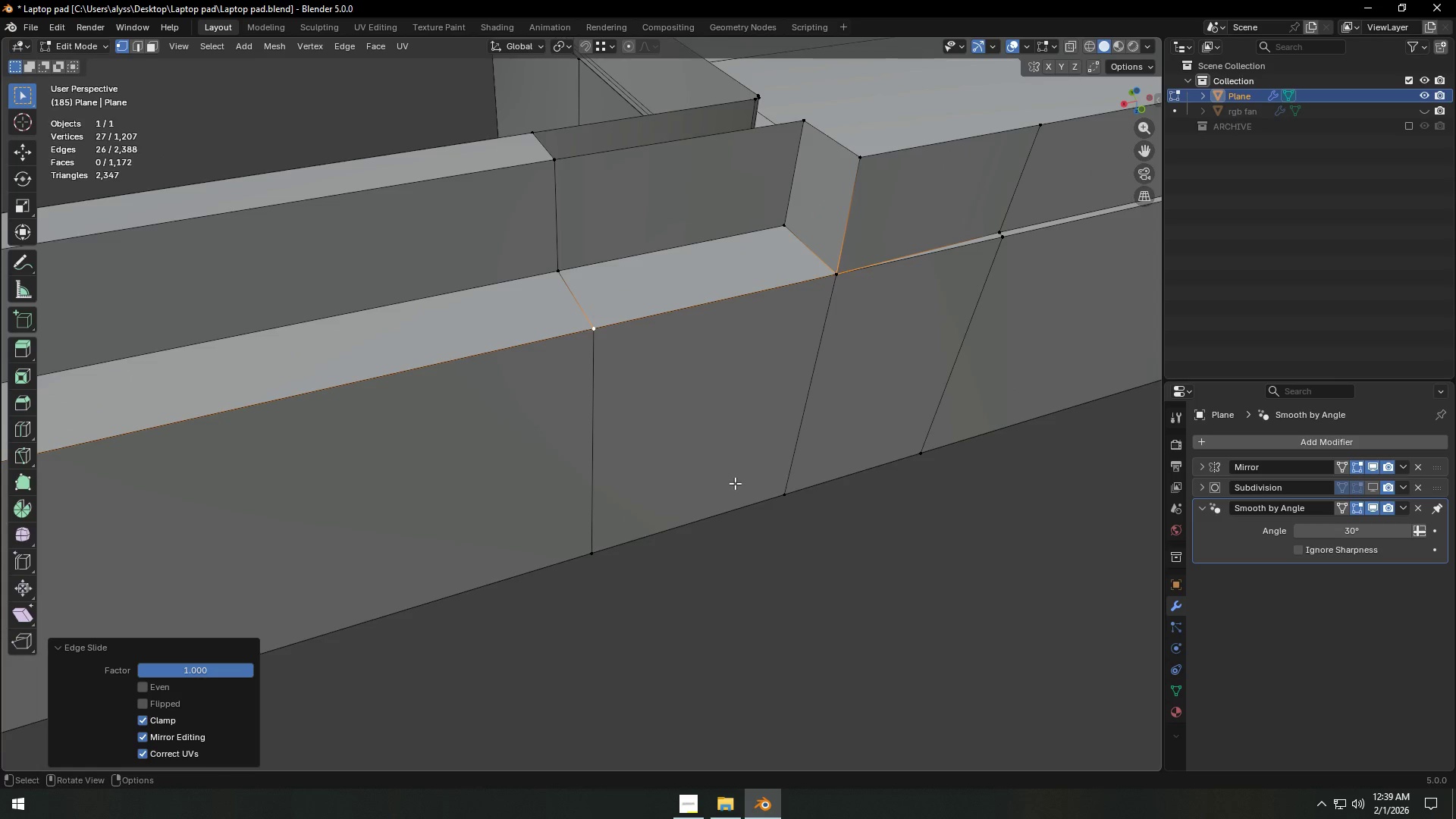 
scroll: coordinate [735, 483], scroll_direction: down, amount: 11.0
 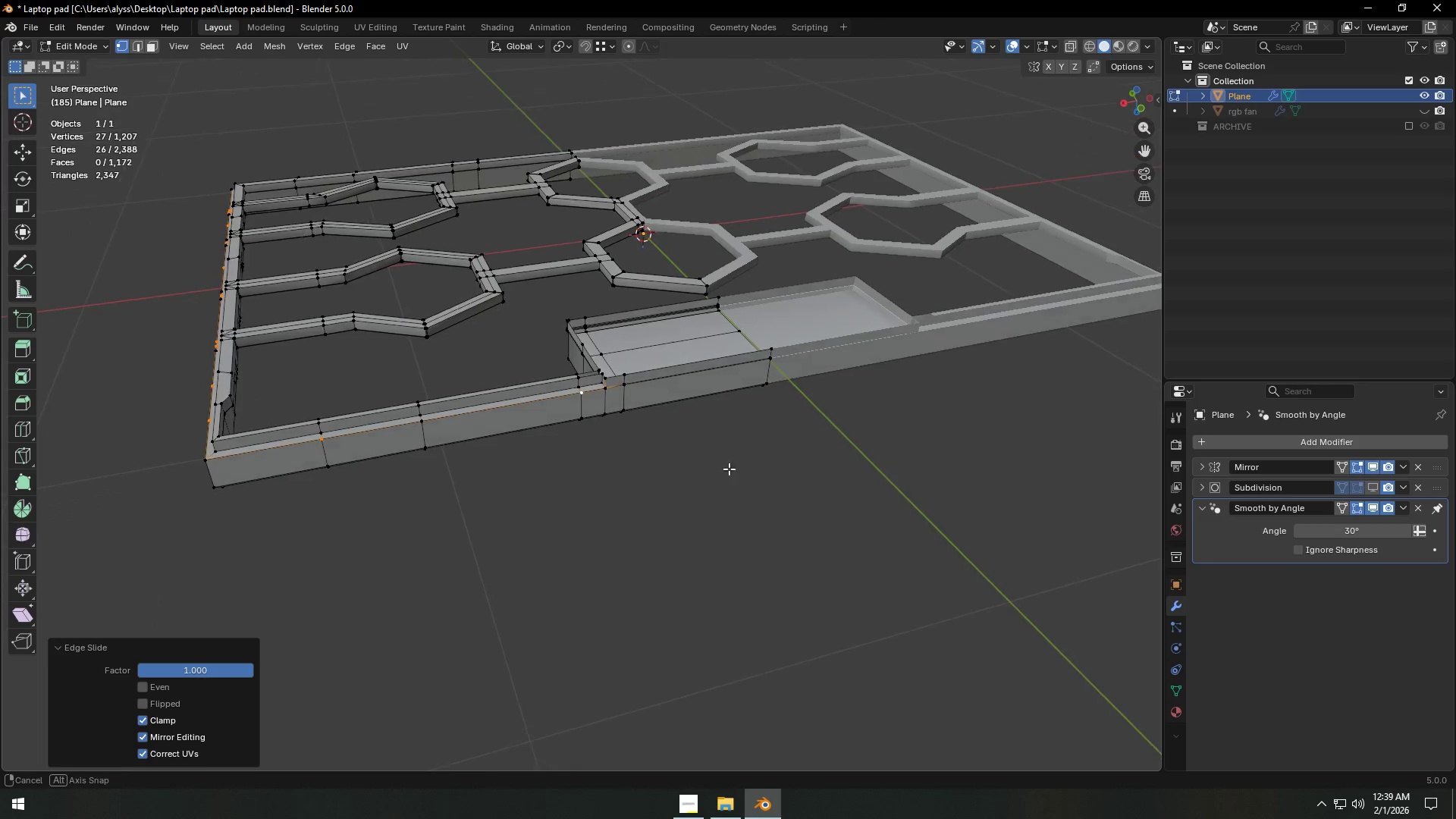 
key(Z)
 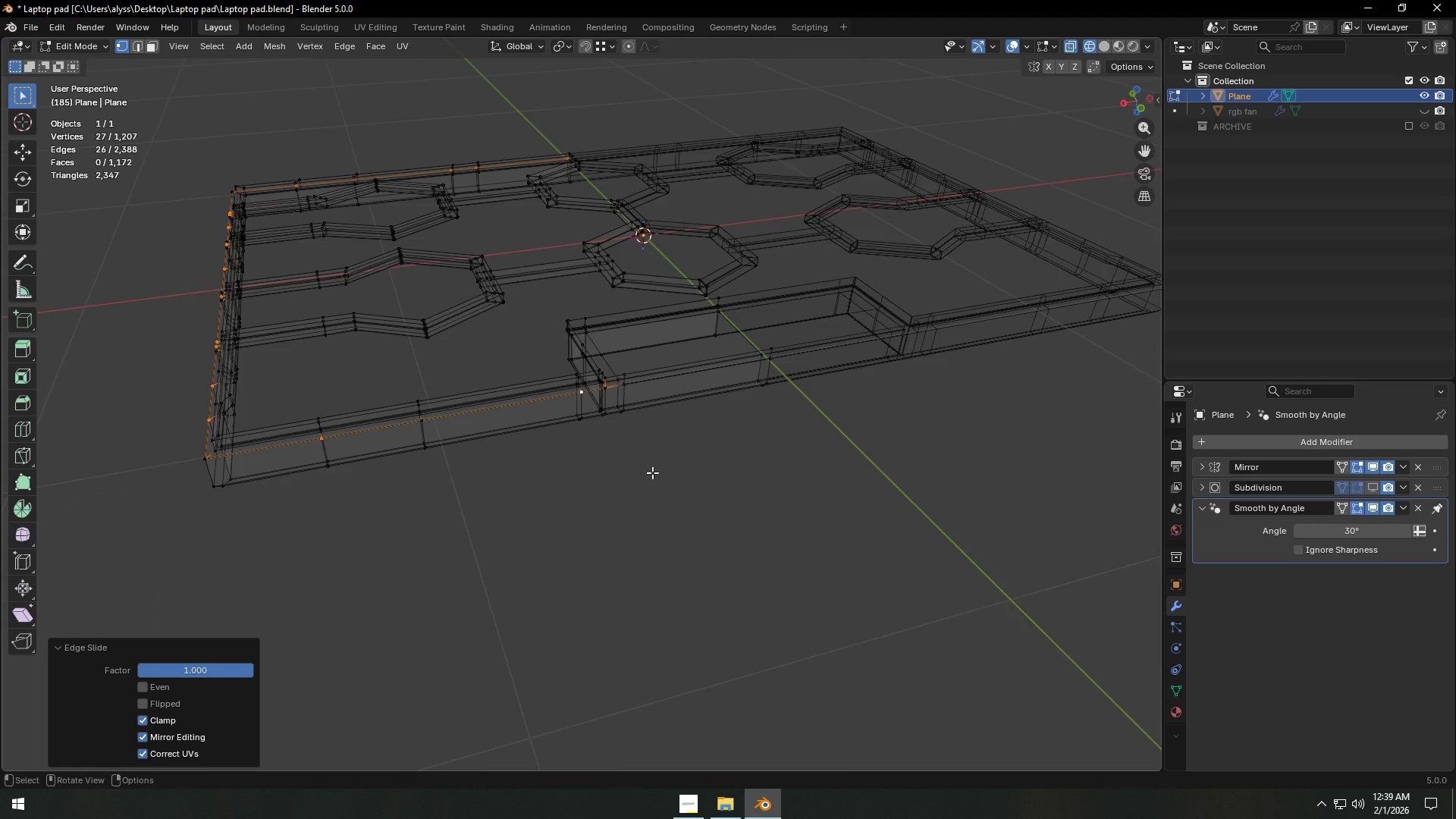 
key(Z)
 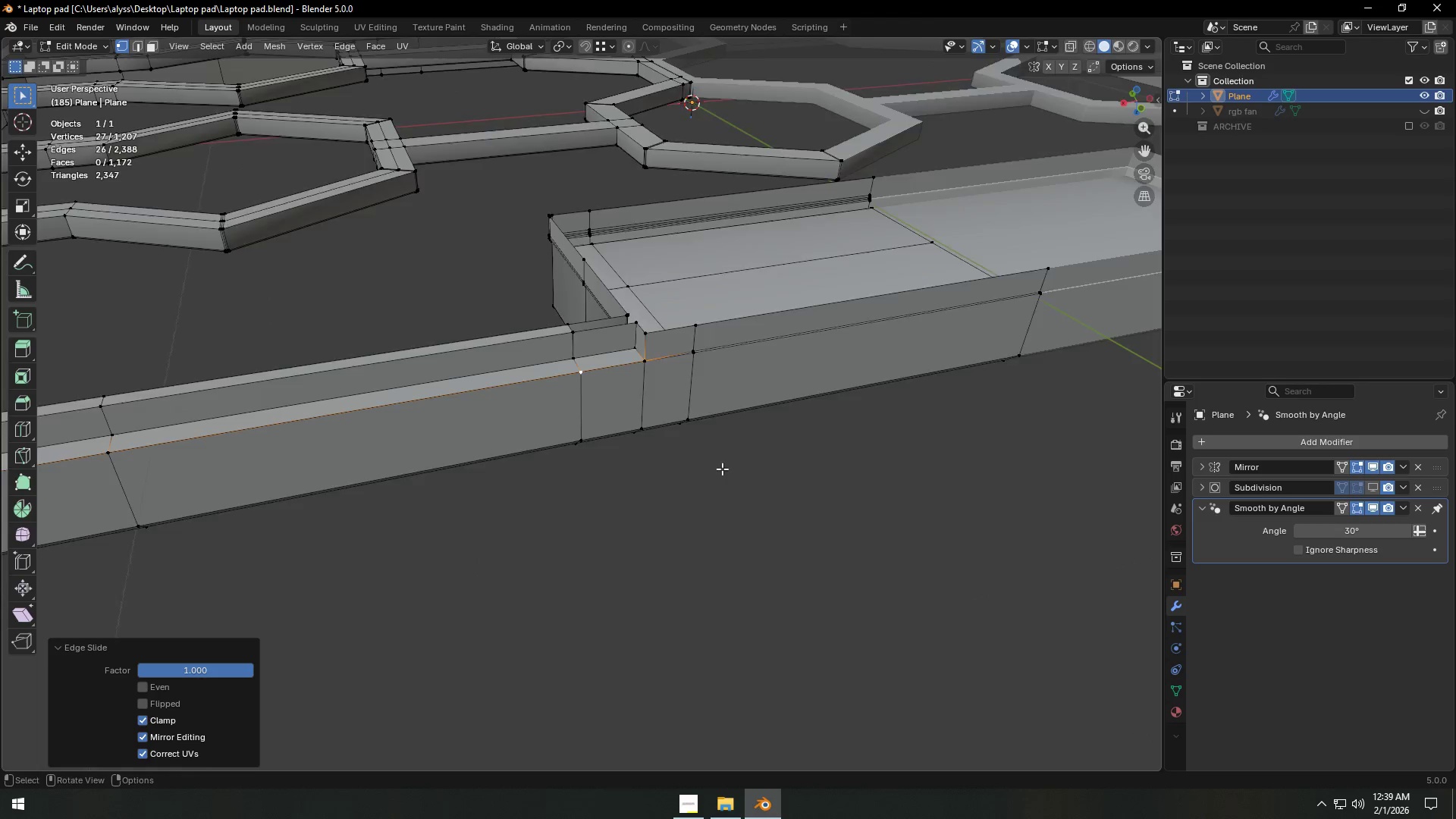 
scroll: coordinate [723, 469], scroll_direction: up, amount: 10.0
 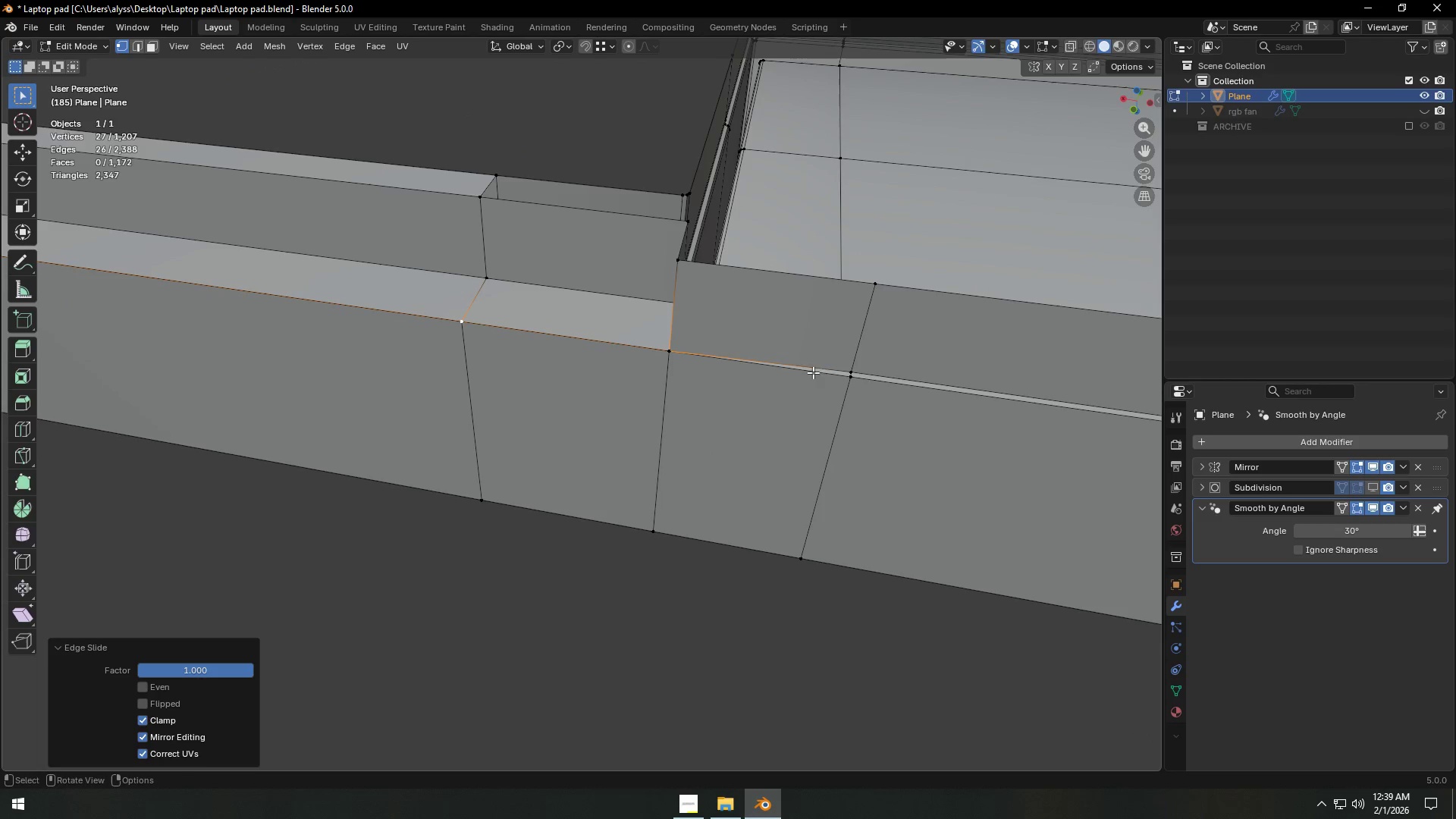 
left_click([847, 364])
 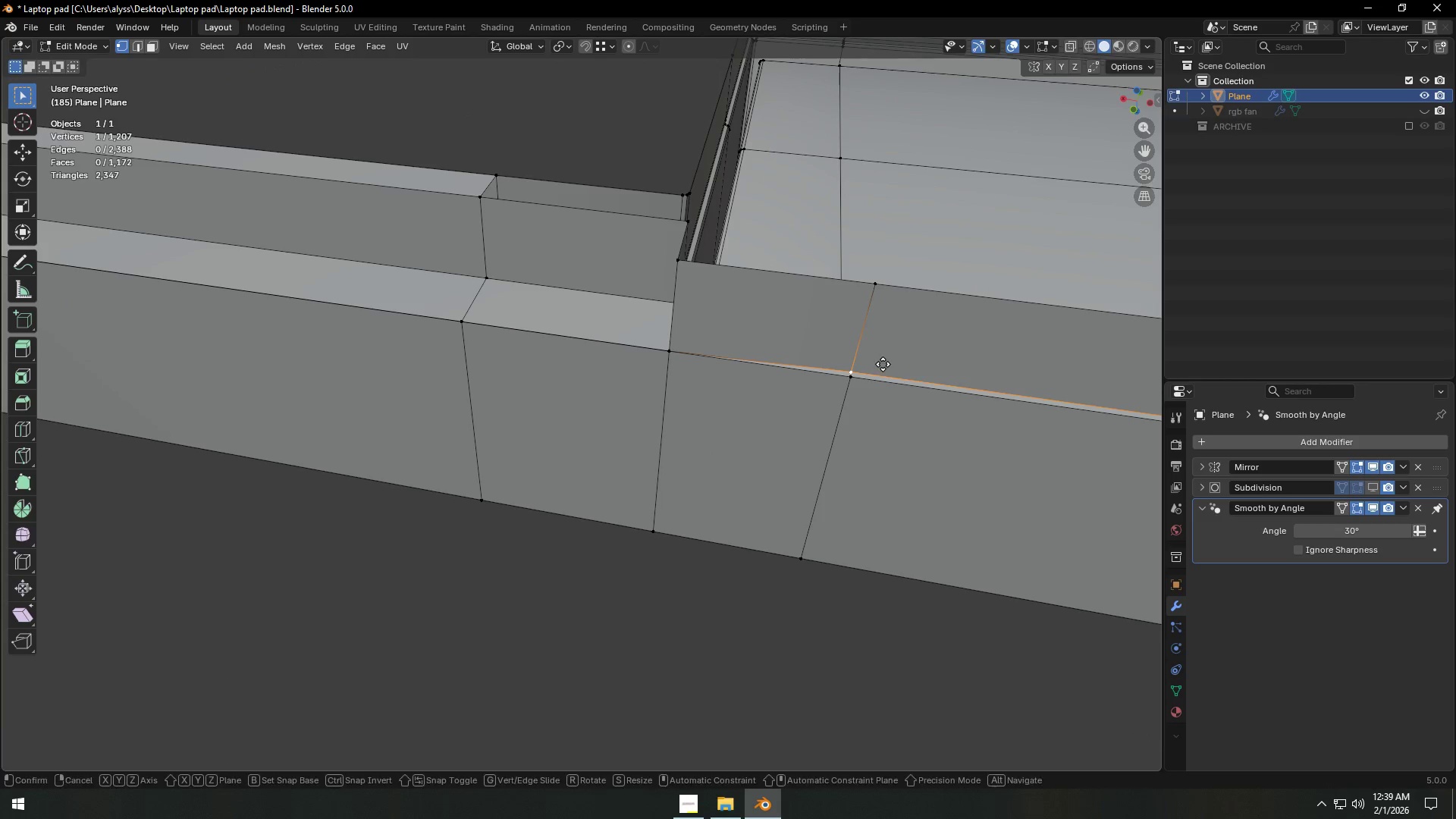 
type(gg)
 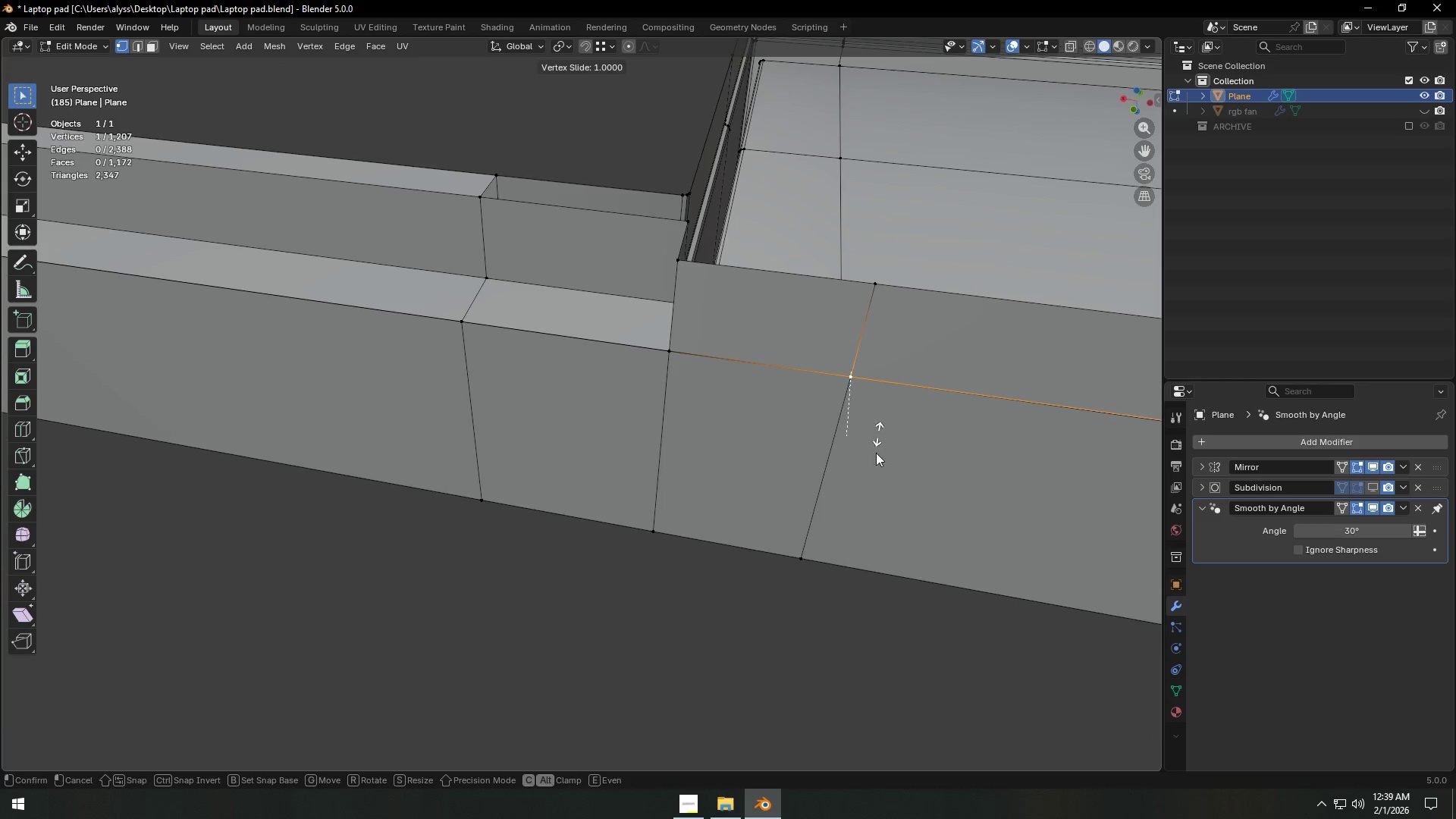 
left_click([871, 495])
 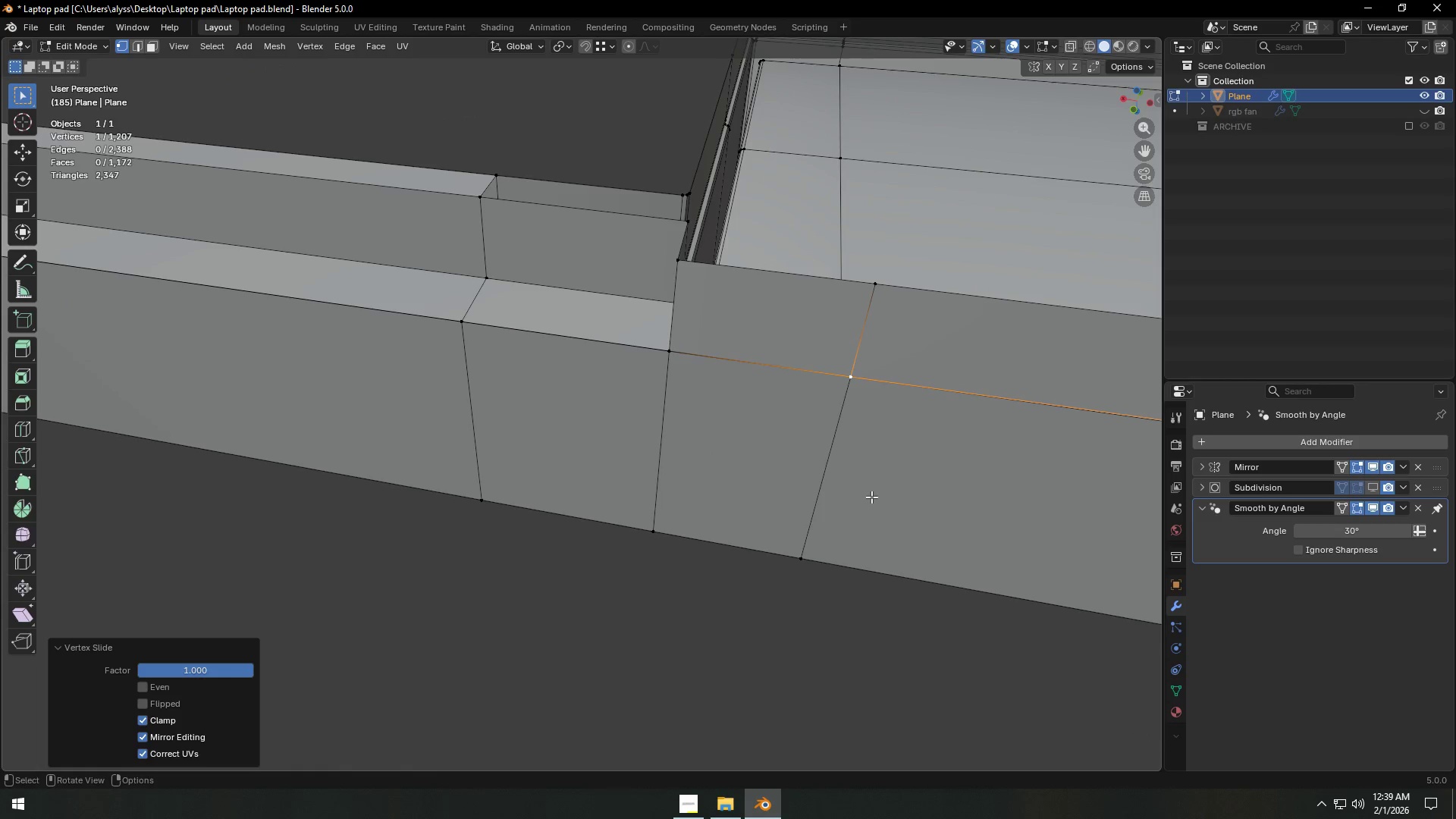 
hold_key(key=ShiftLeft, duration=0.59)
 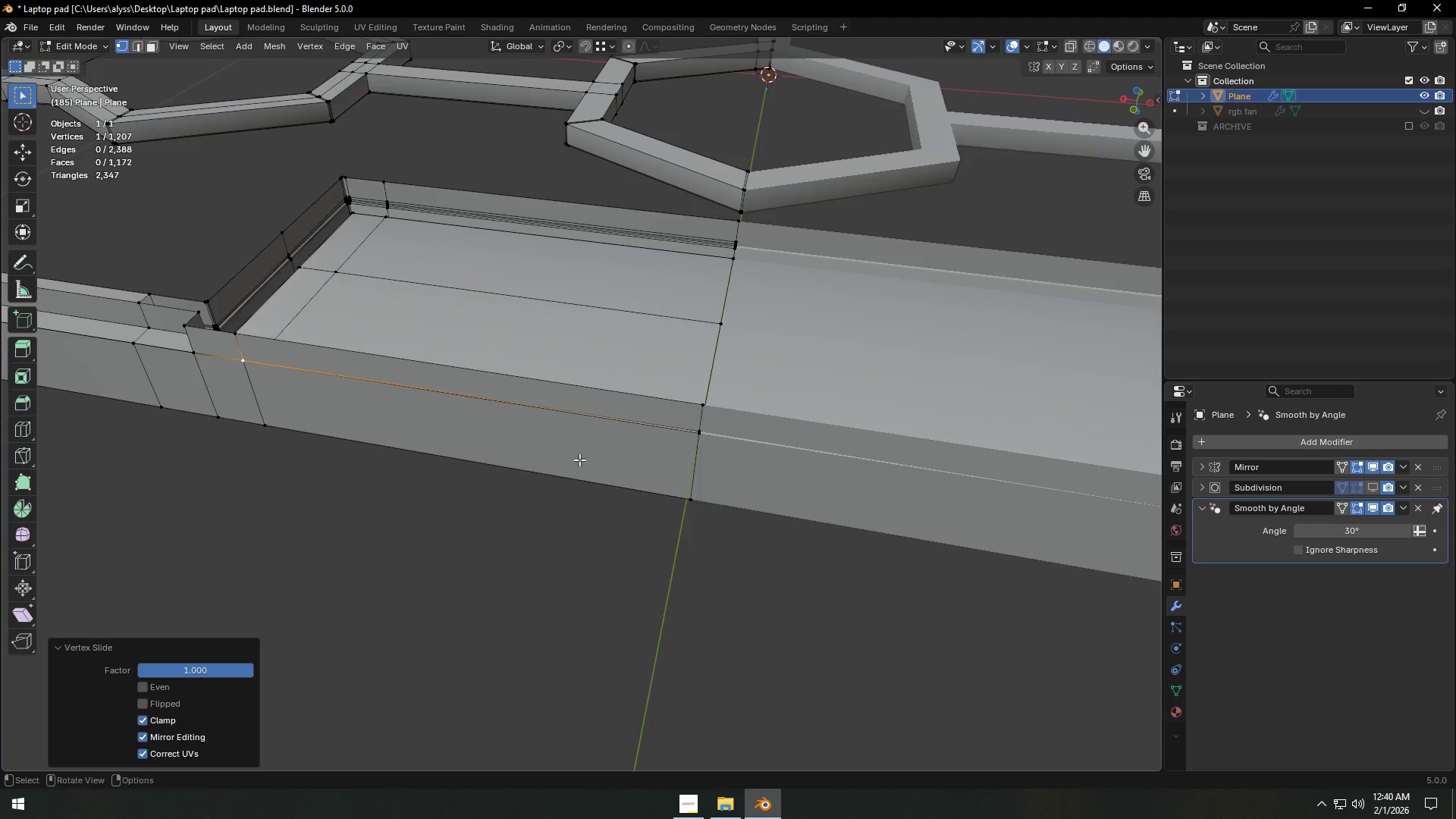 
scroll: coordinate [875, 501], scroll_direction: down, amount: 5.0
 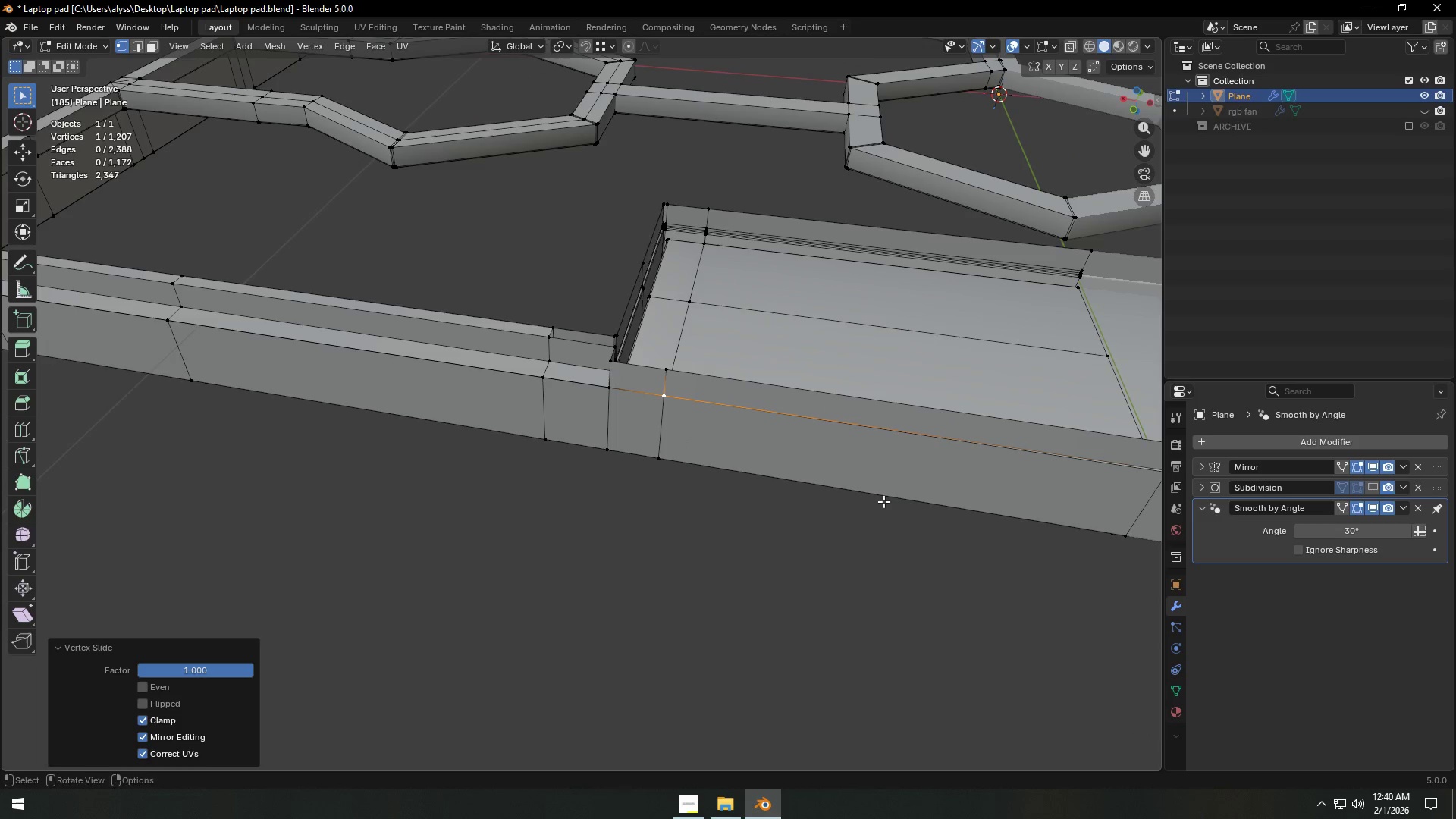 
scroll: coordinate [700, 456], scroll_direction: up, amount: 4.0
 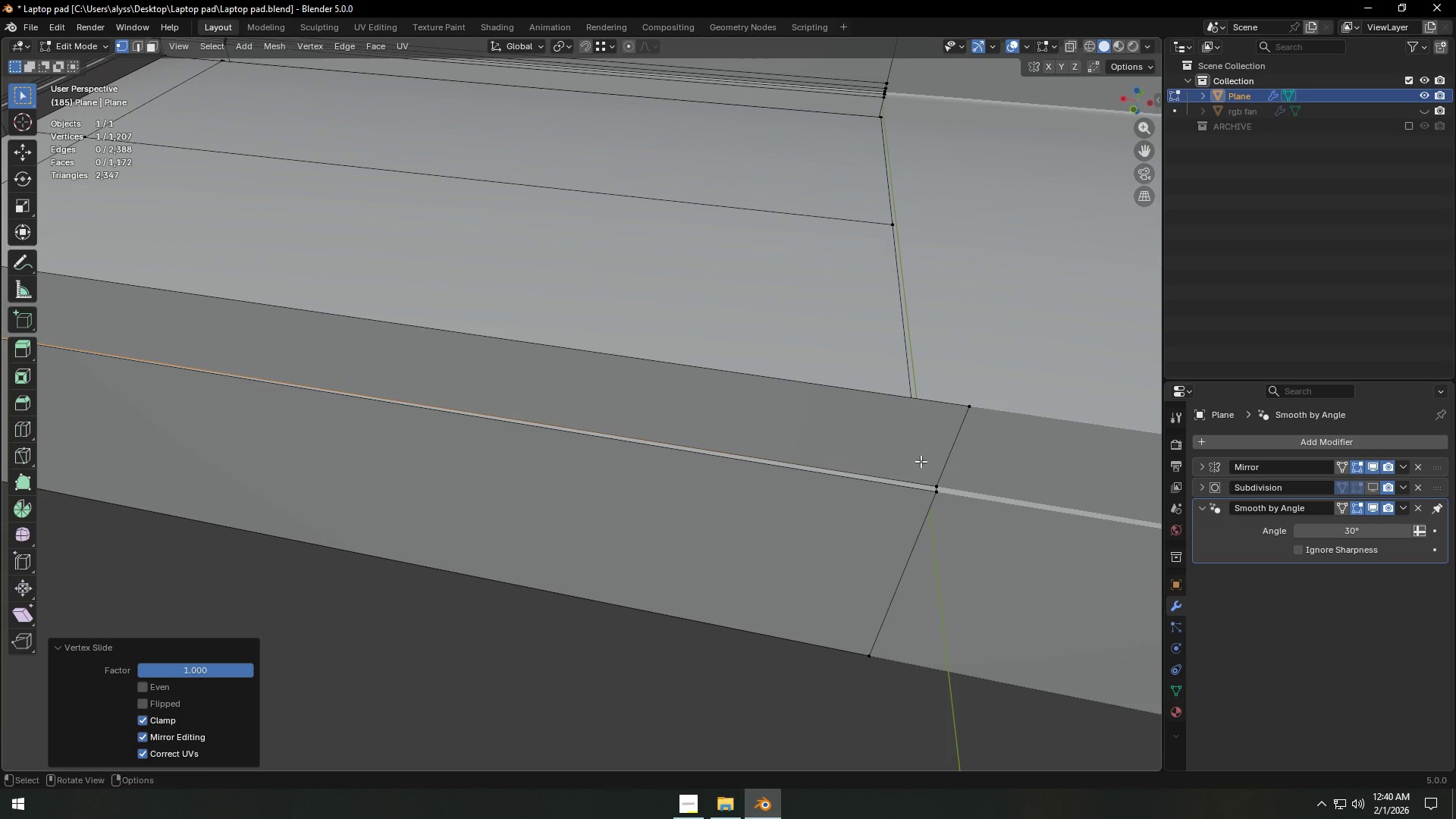 
left_click([948, 473])
 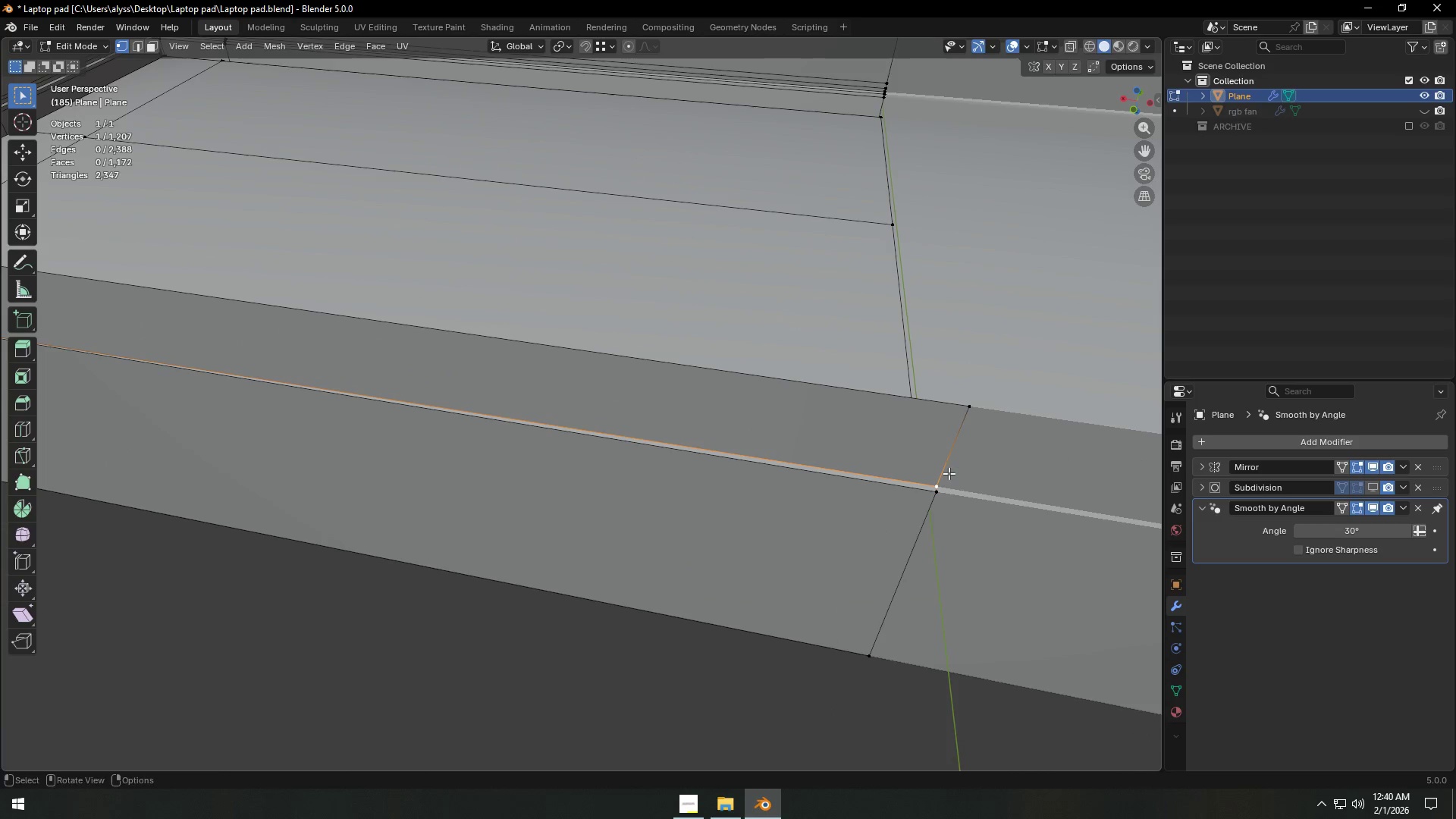 
type(gg)
 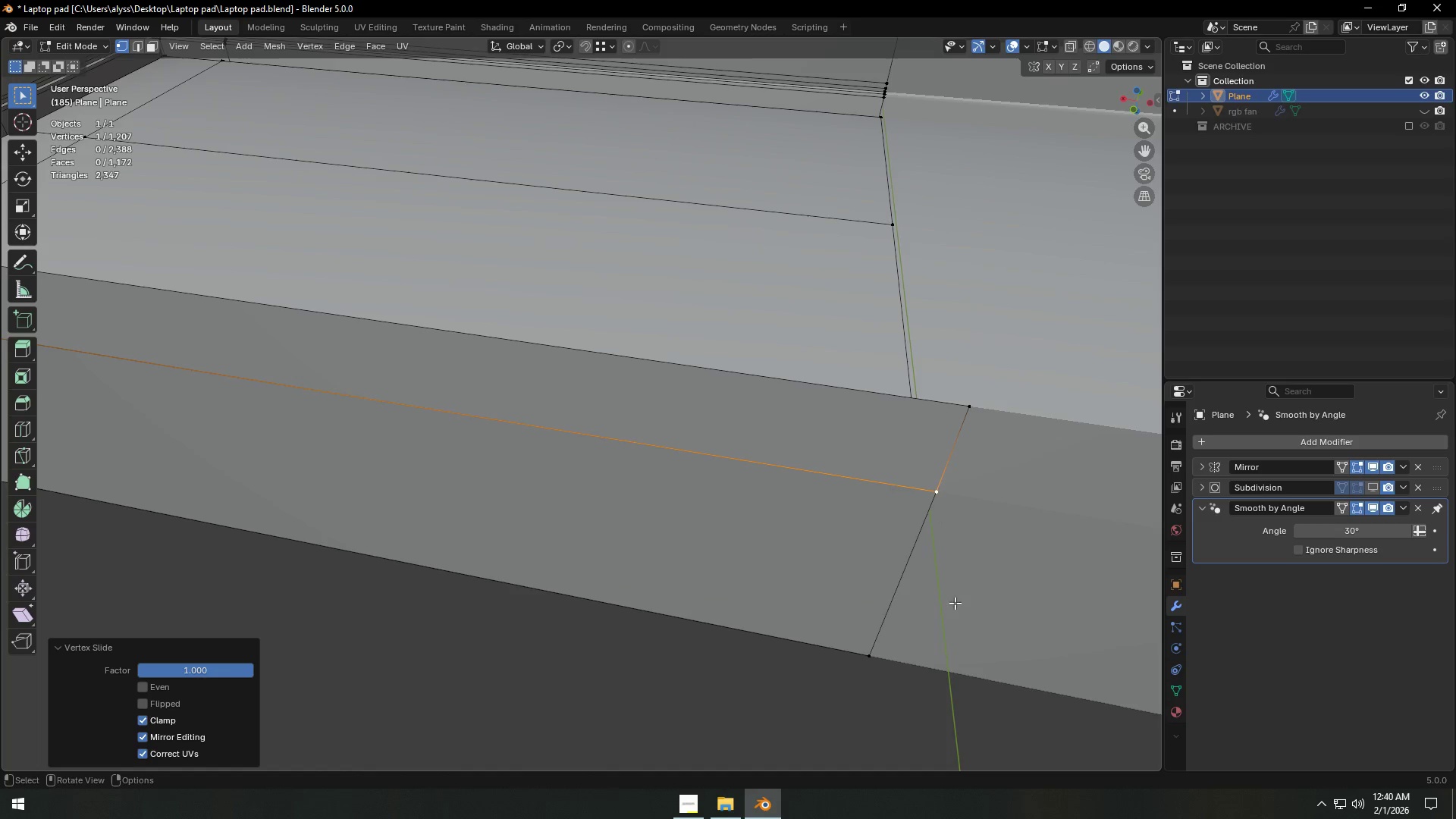 
hold_key(key=ShiftLeft, duration=0.36)
 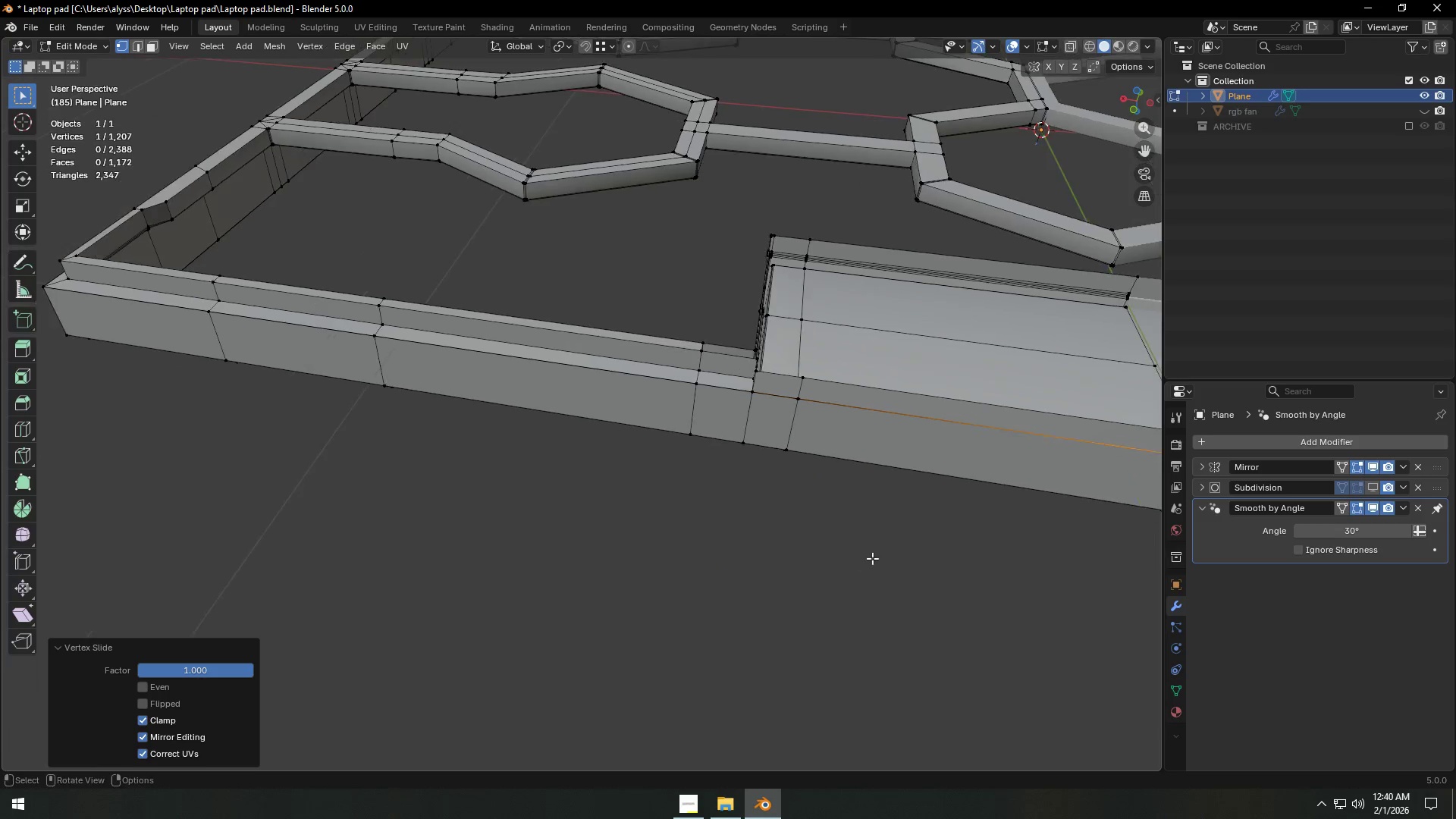 
scroll: coordinate [708, 604], scroll_direction: down, amount: 5.0
 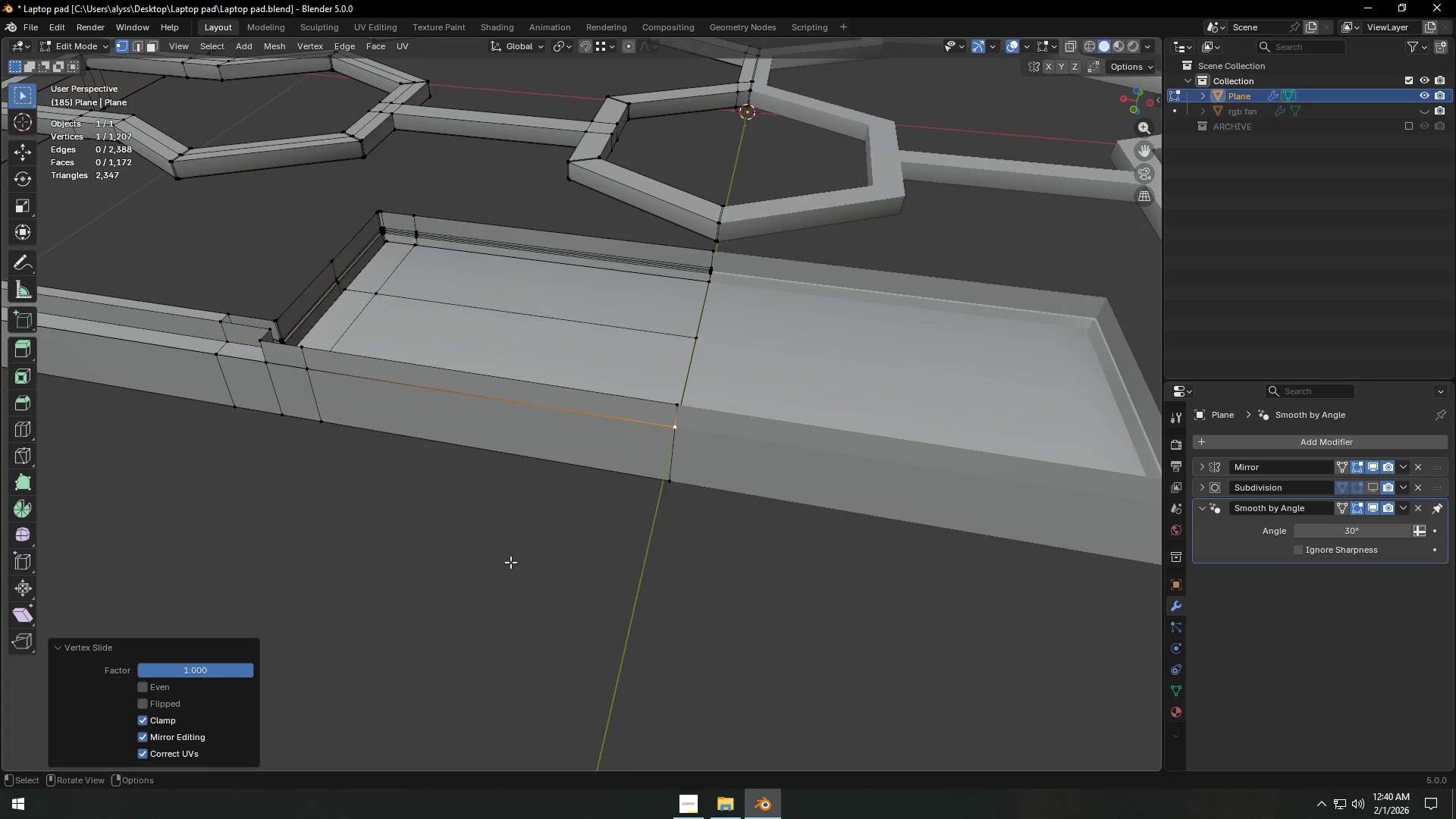 
scroll: coordinate [872, 558], scroll_direction: up, amount: 3.0
 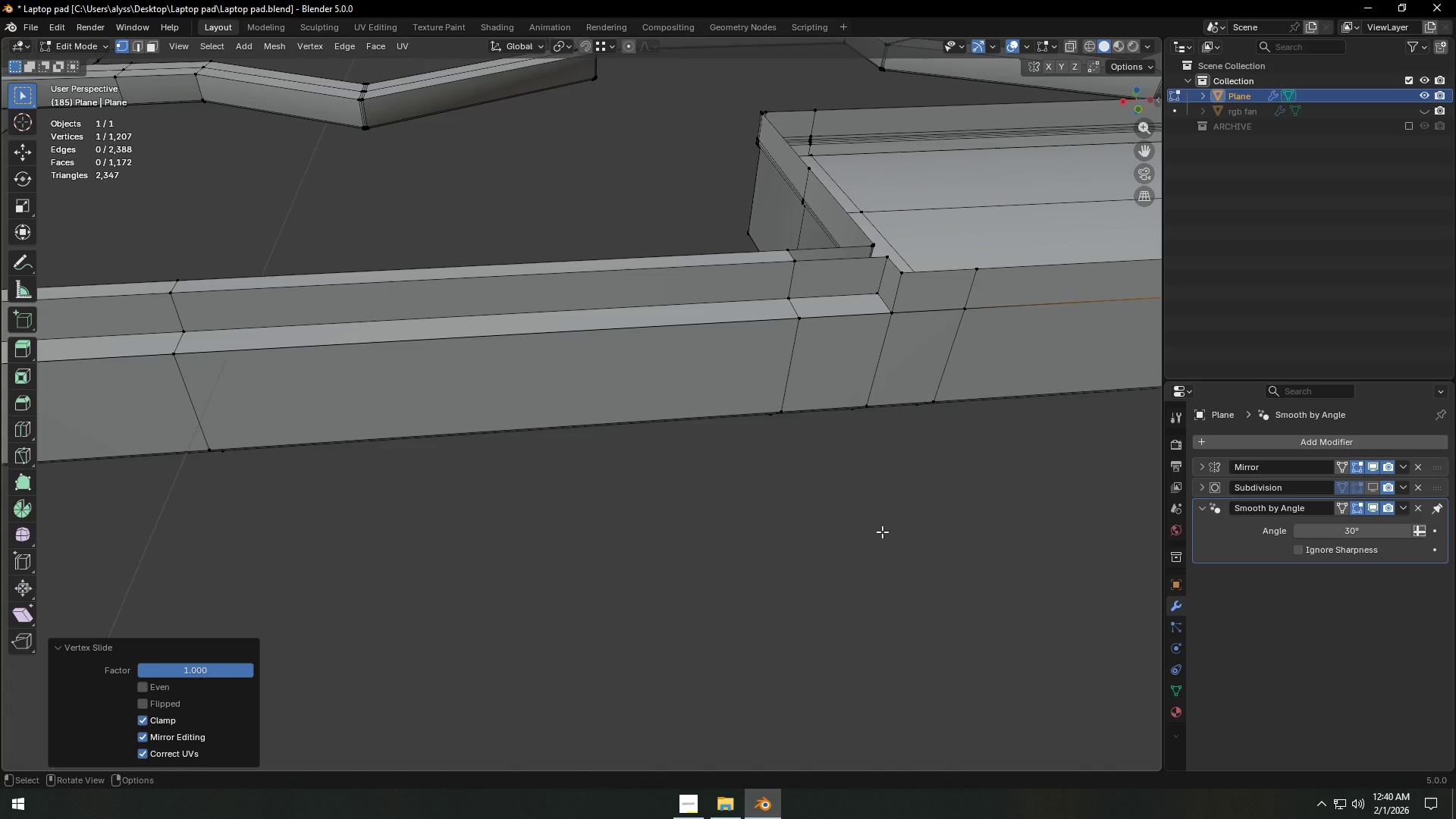 
key(N)
 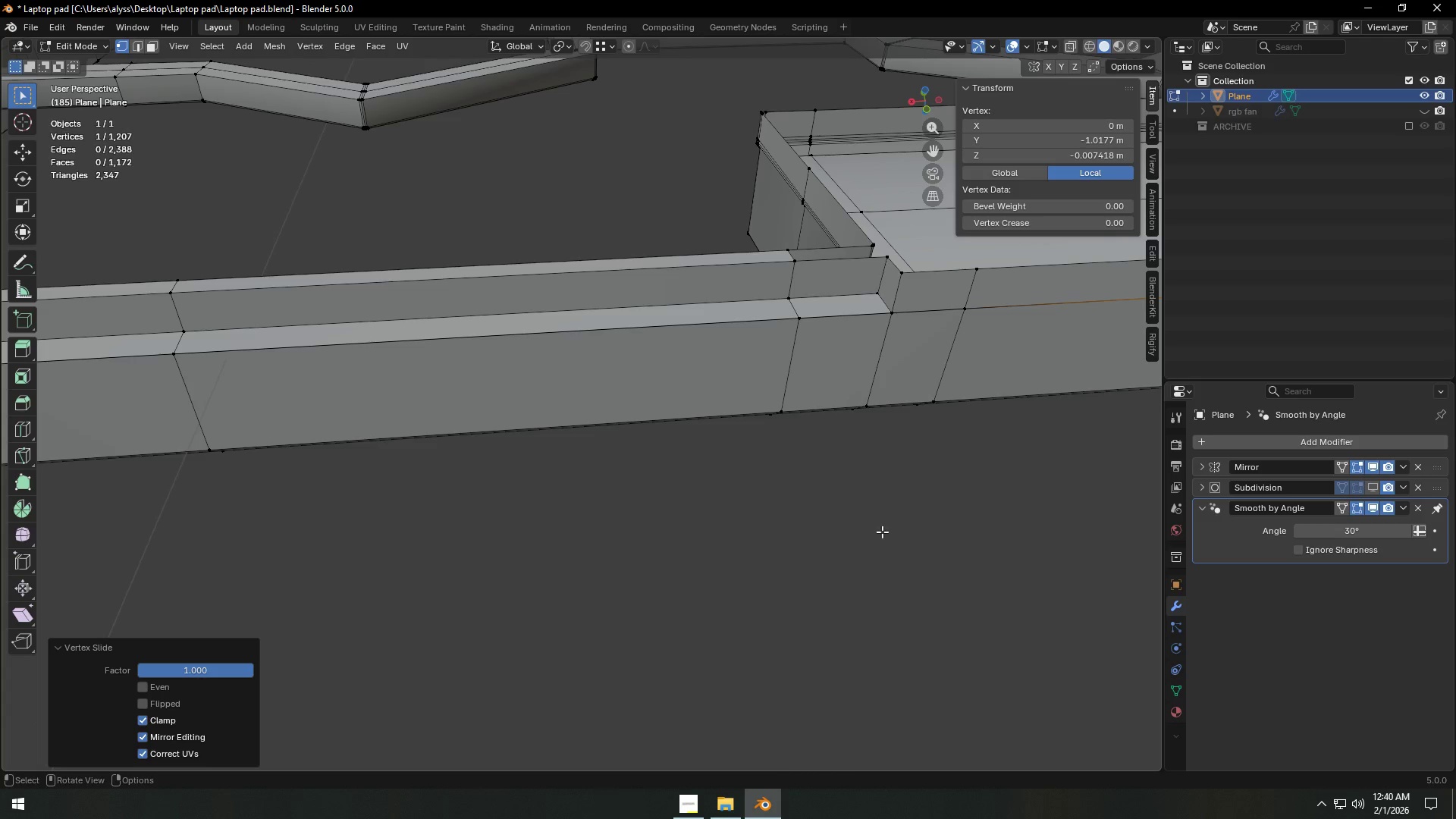 
right_click([882, 532])
 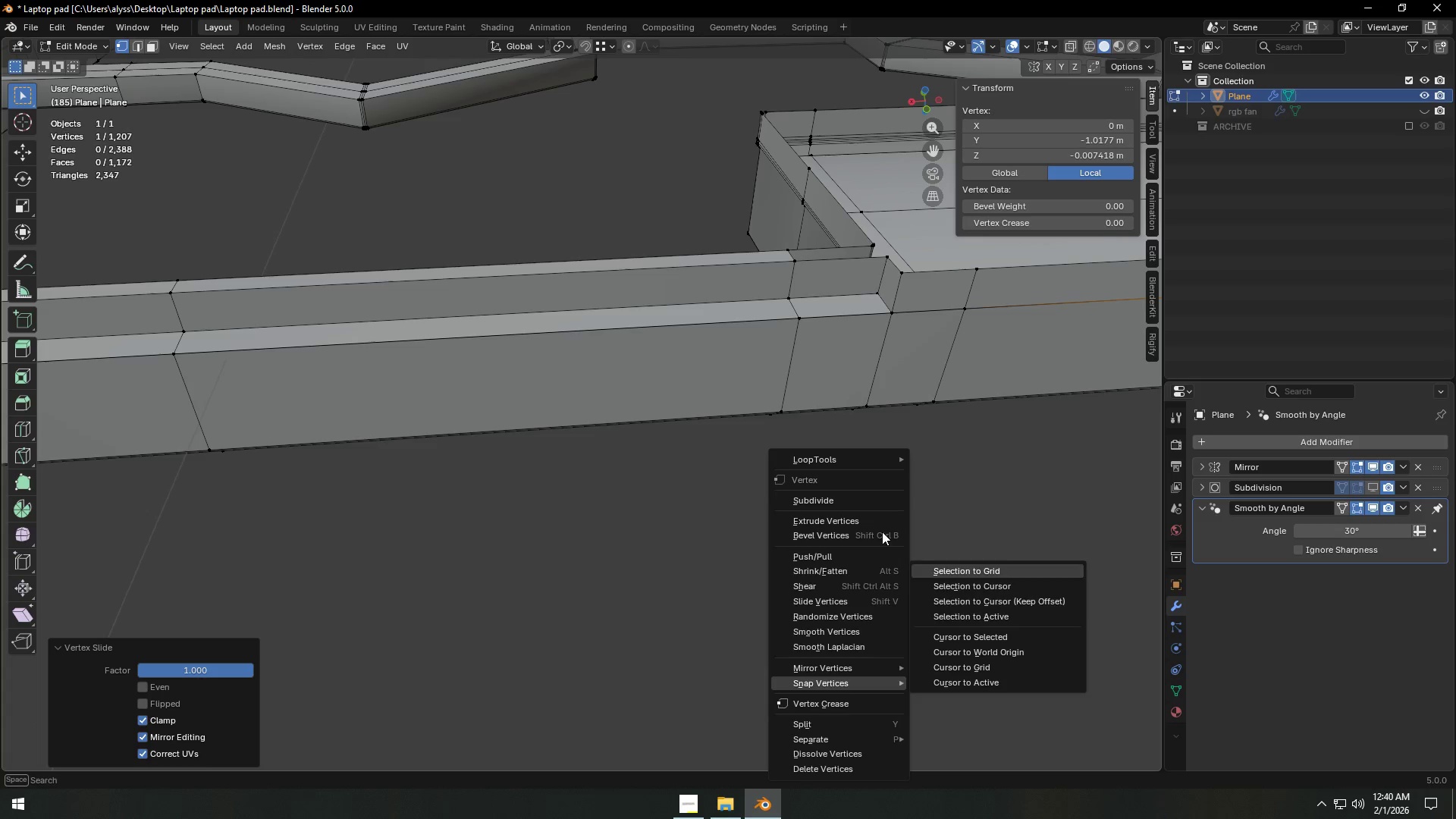 
key(N)
 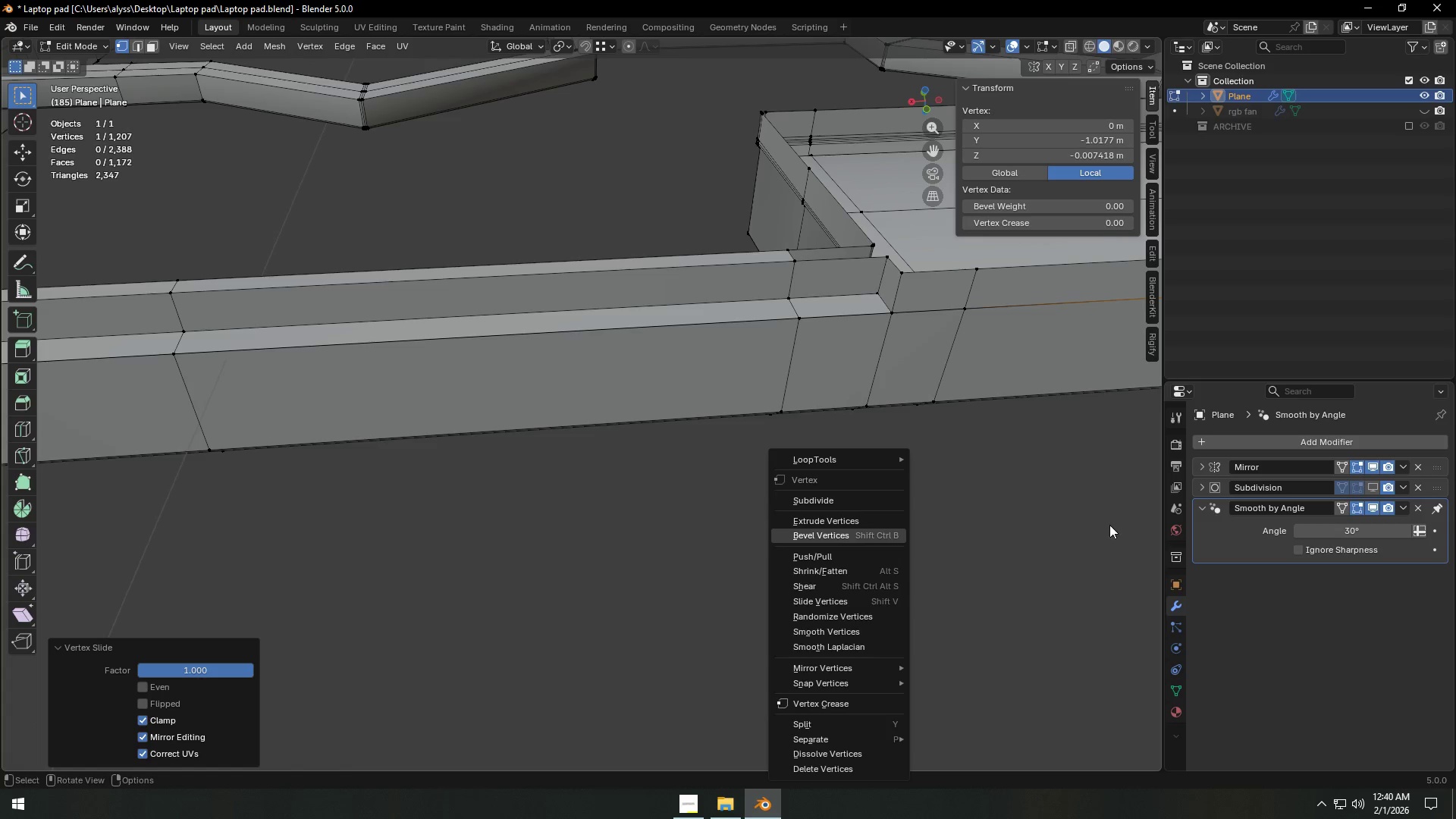 
key(N)
 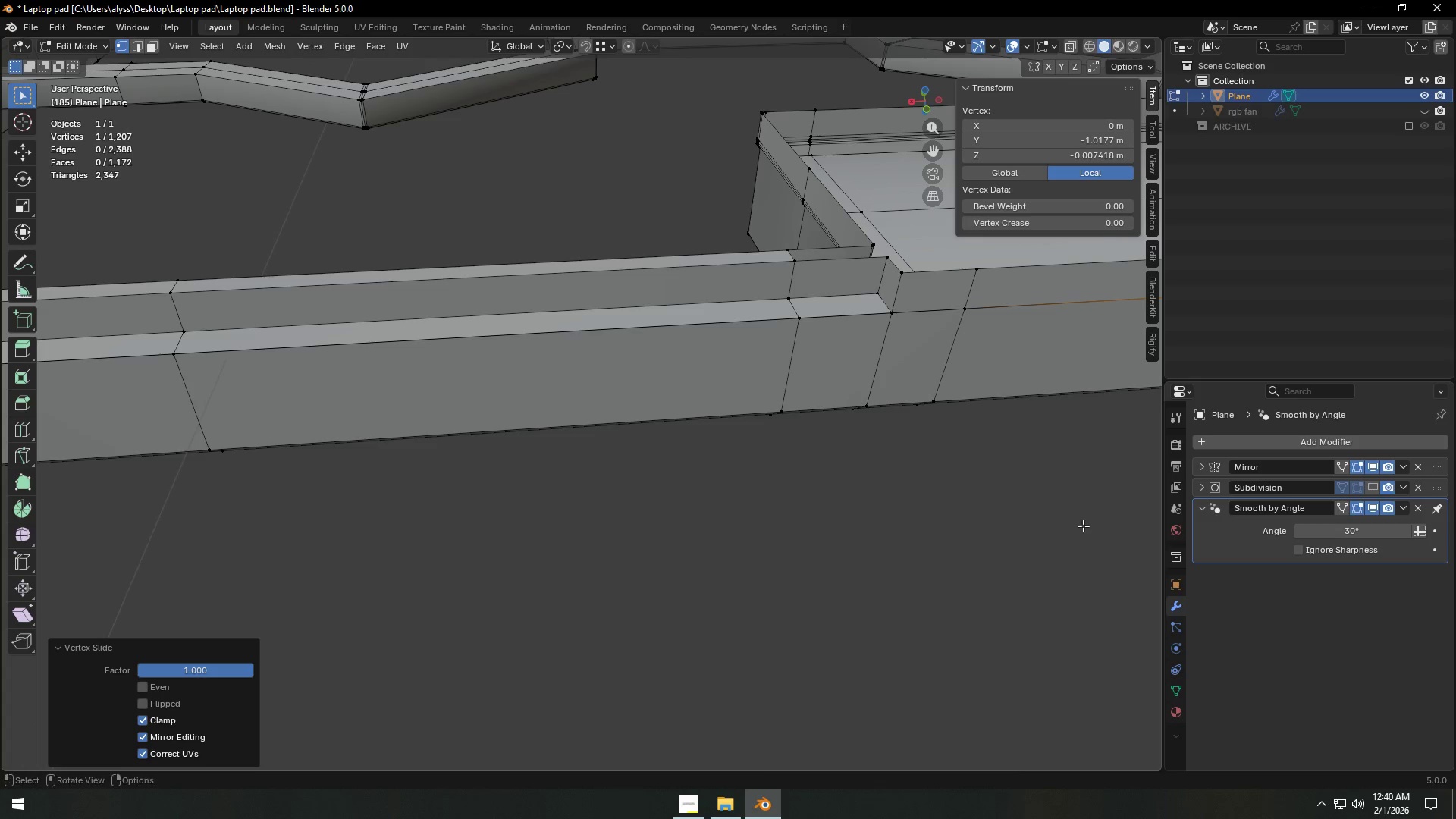 
left_click([1083, 526])
 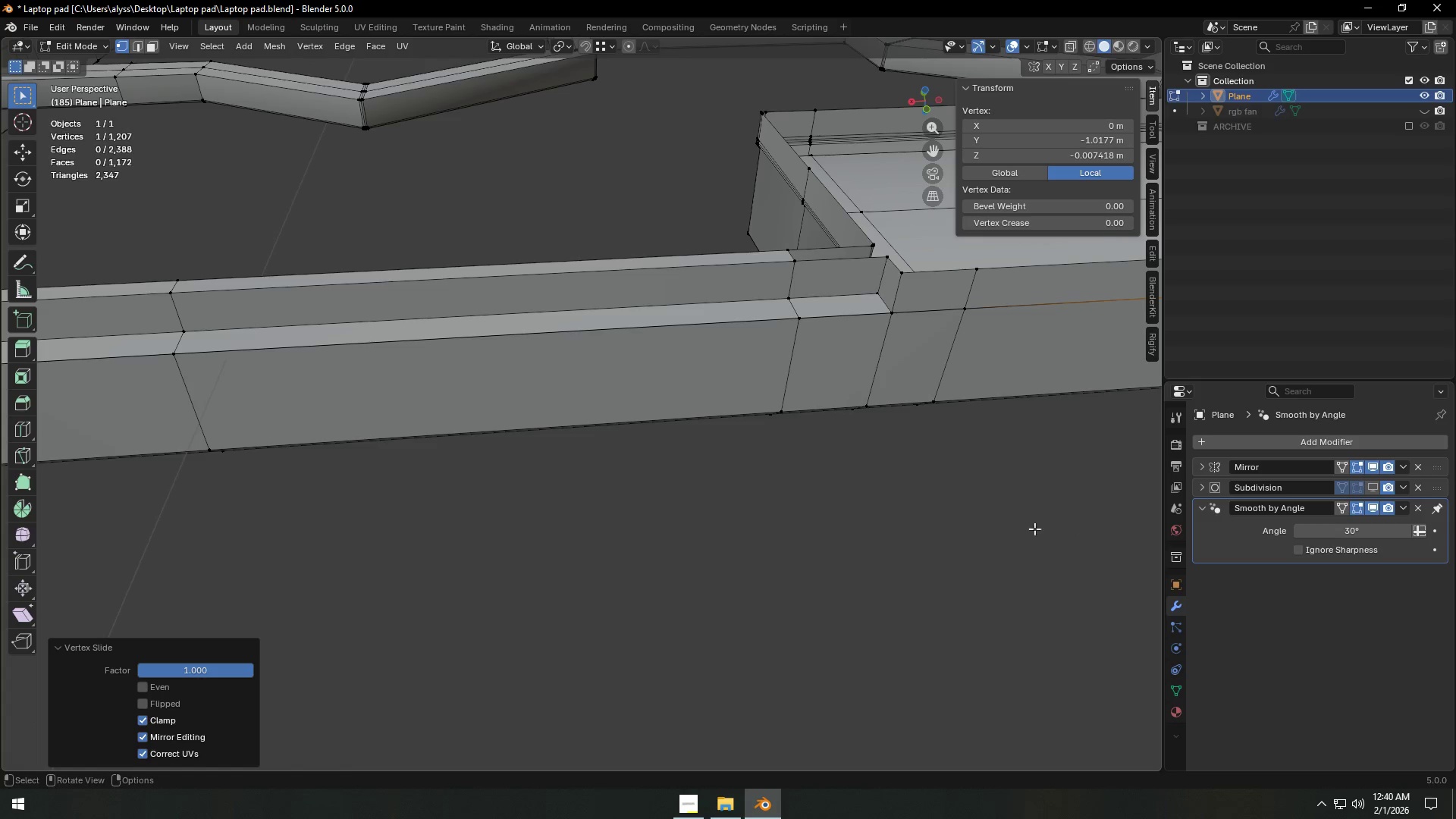 
key(M)
 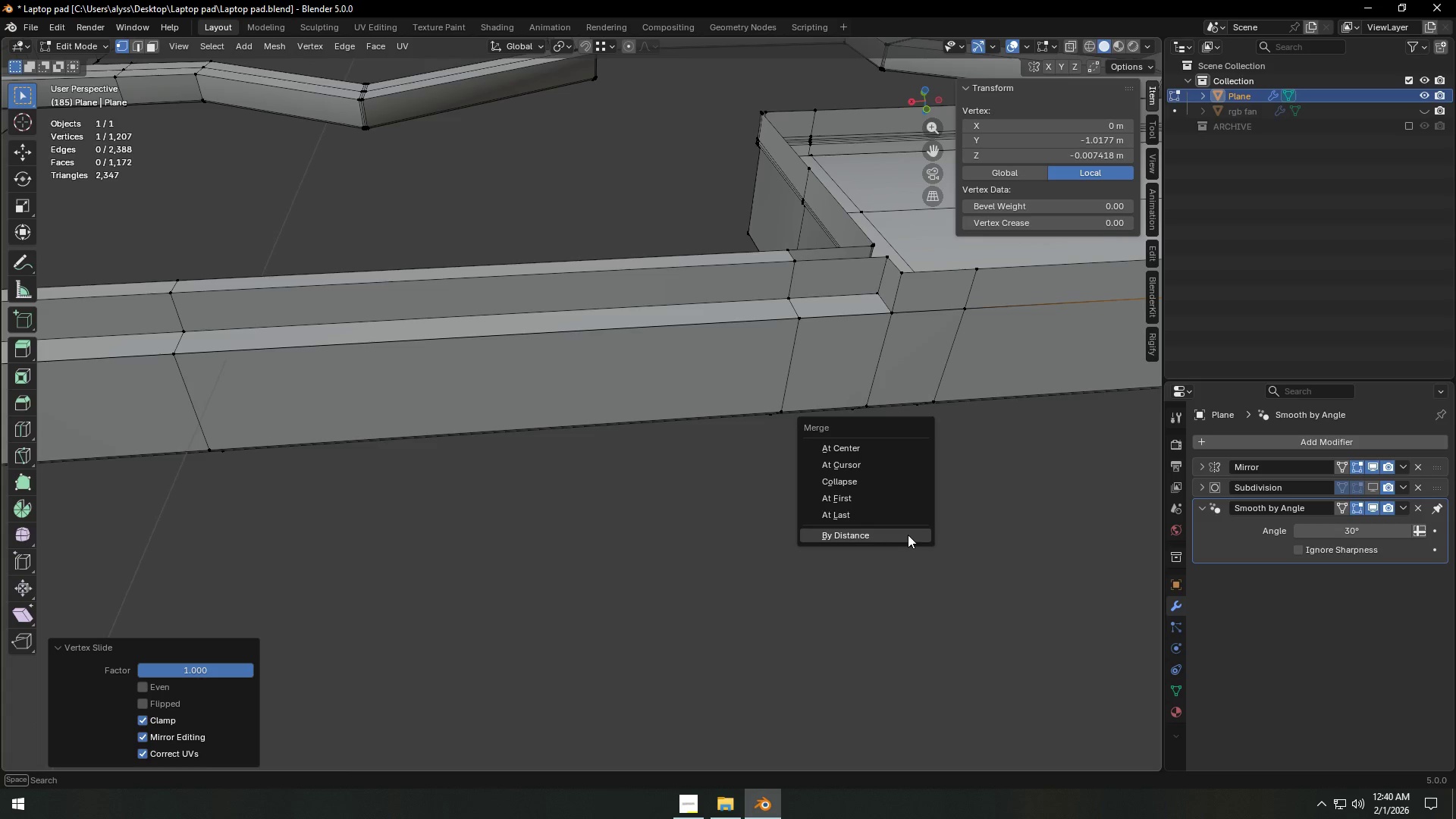 
left_click([908, 535])
 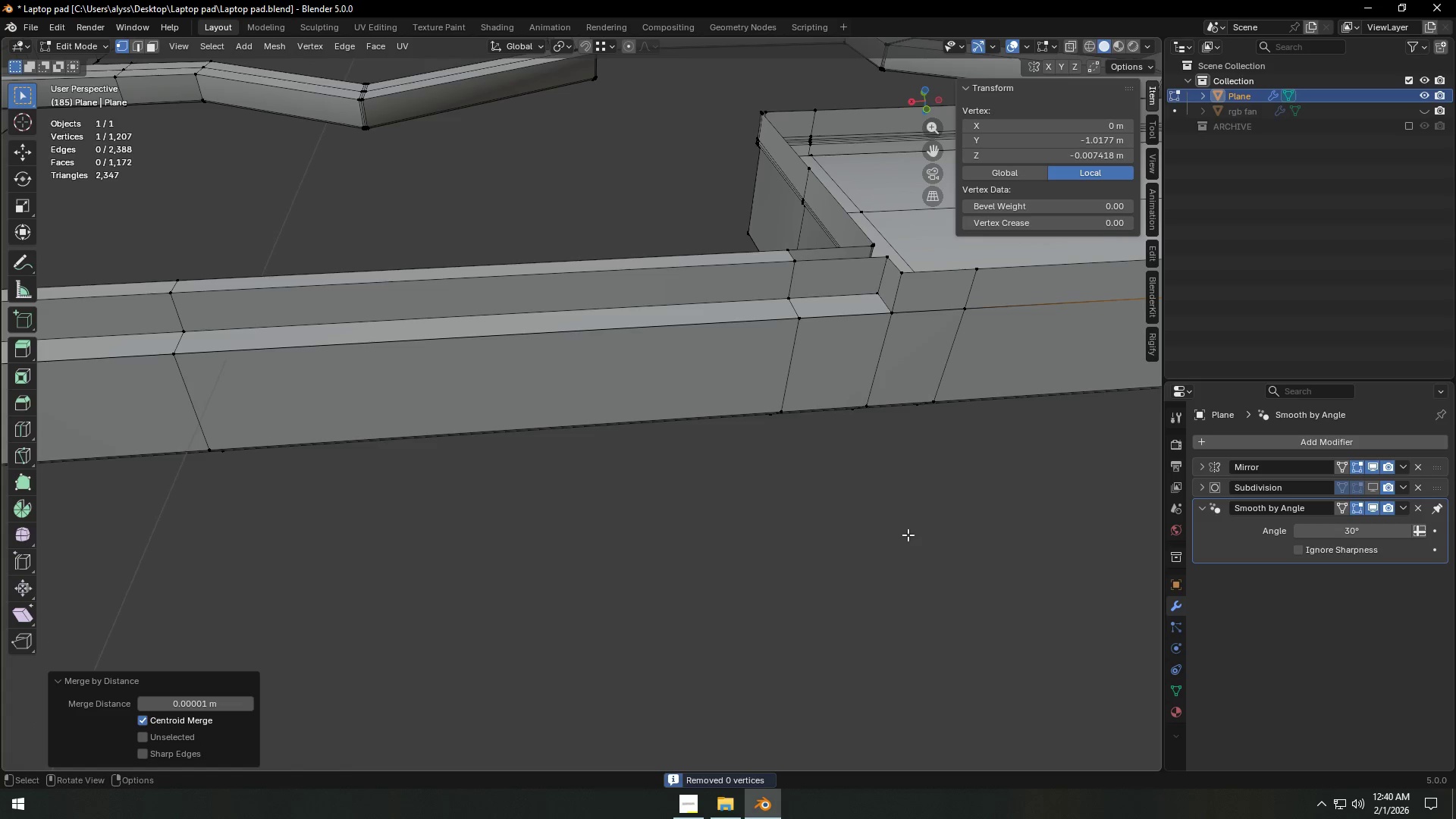 
type(am)
 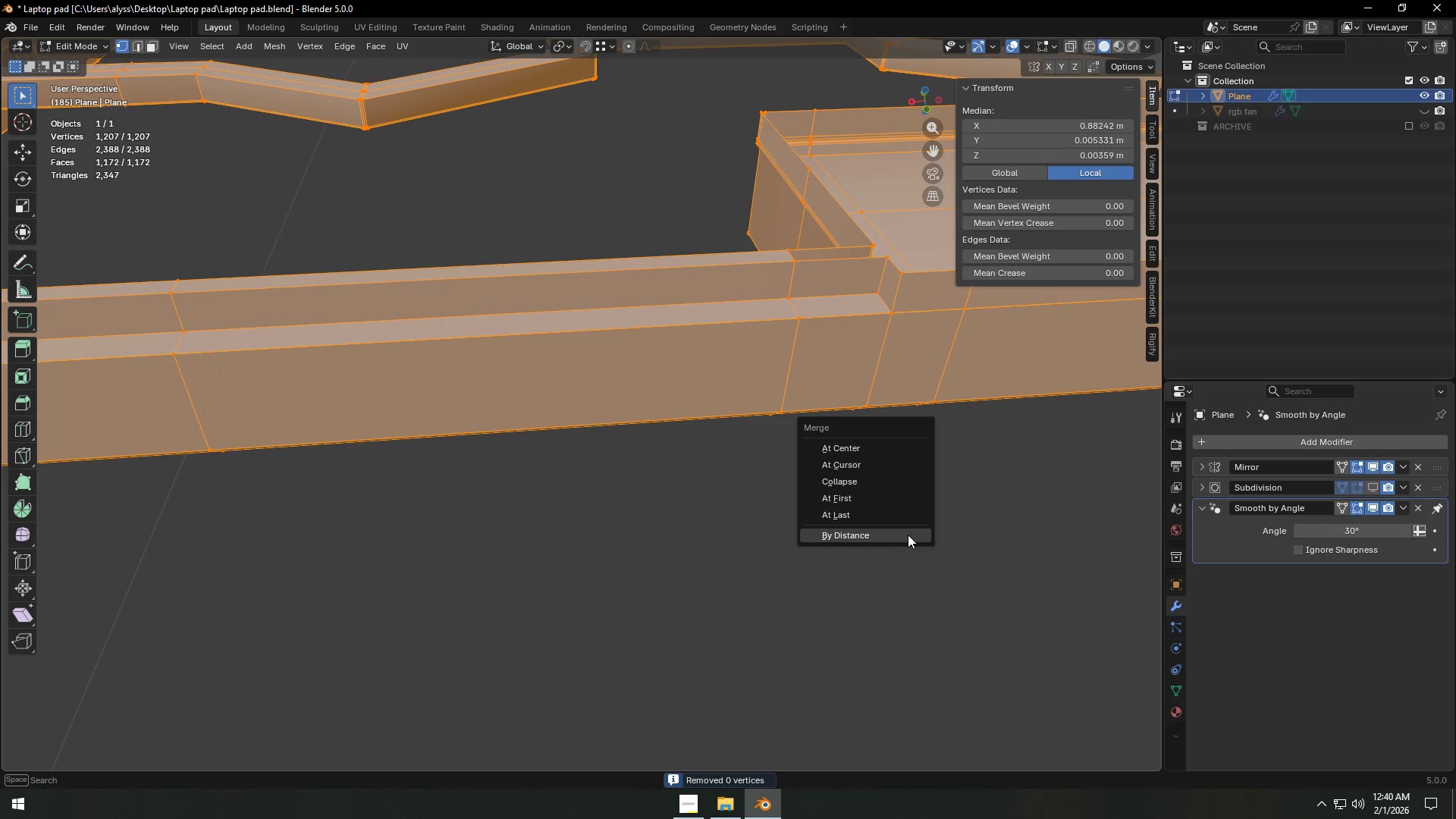 
left_click([908, 535])
 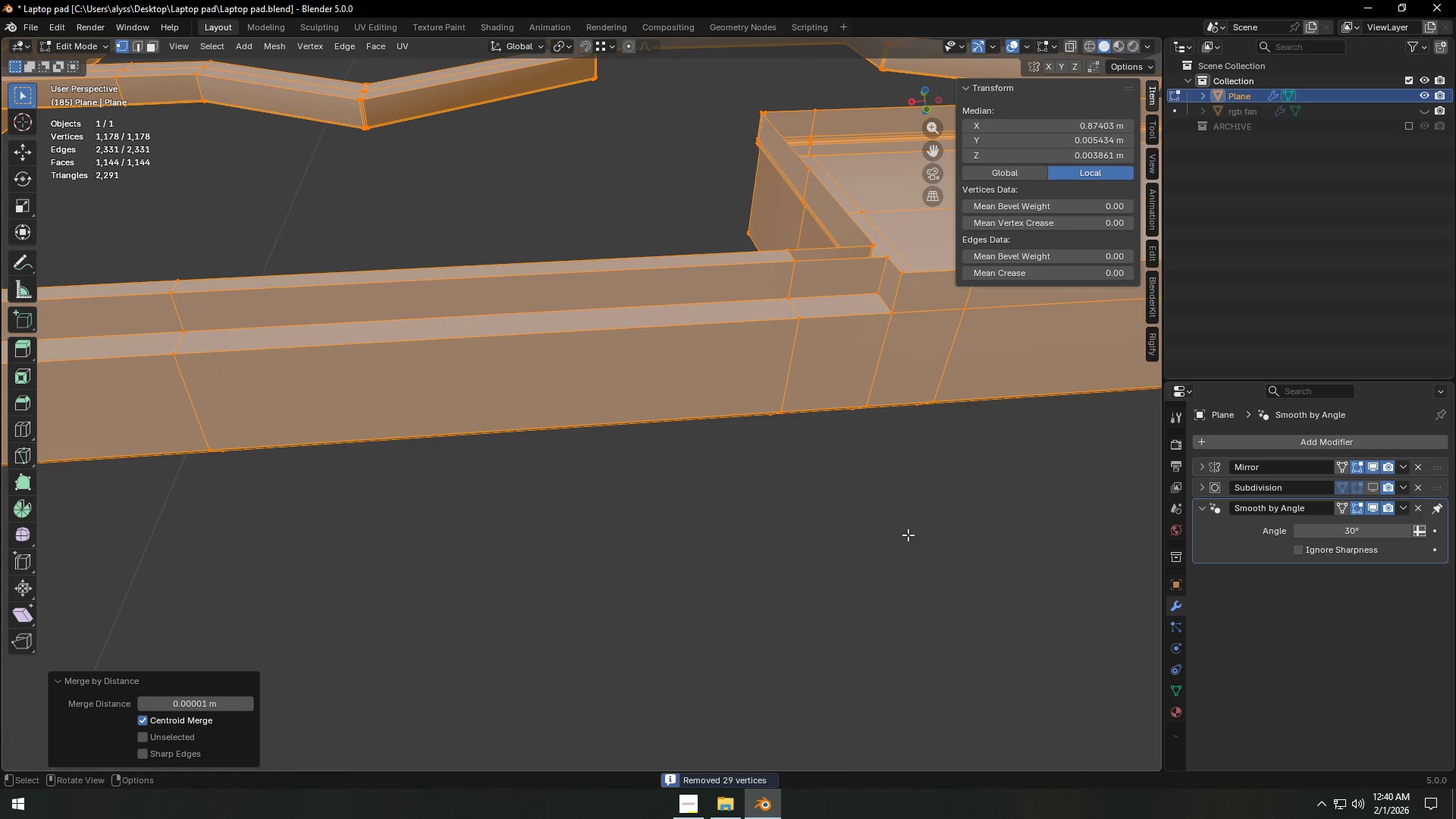 
left_click([908, 535])
 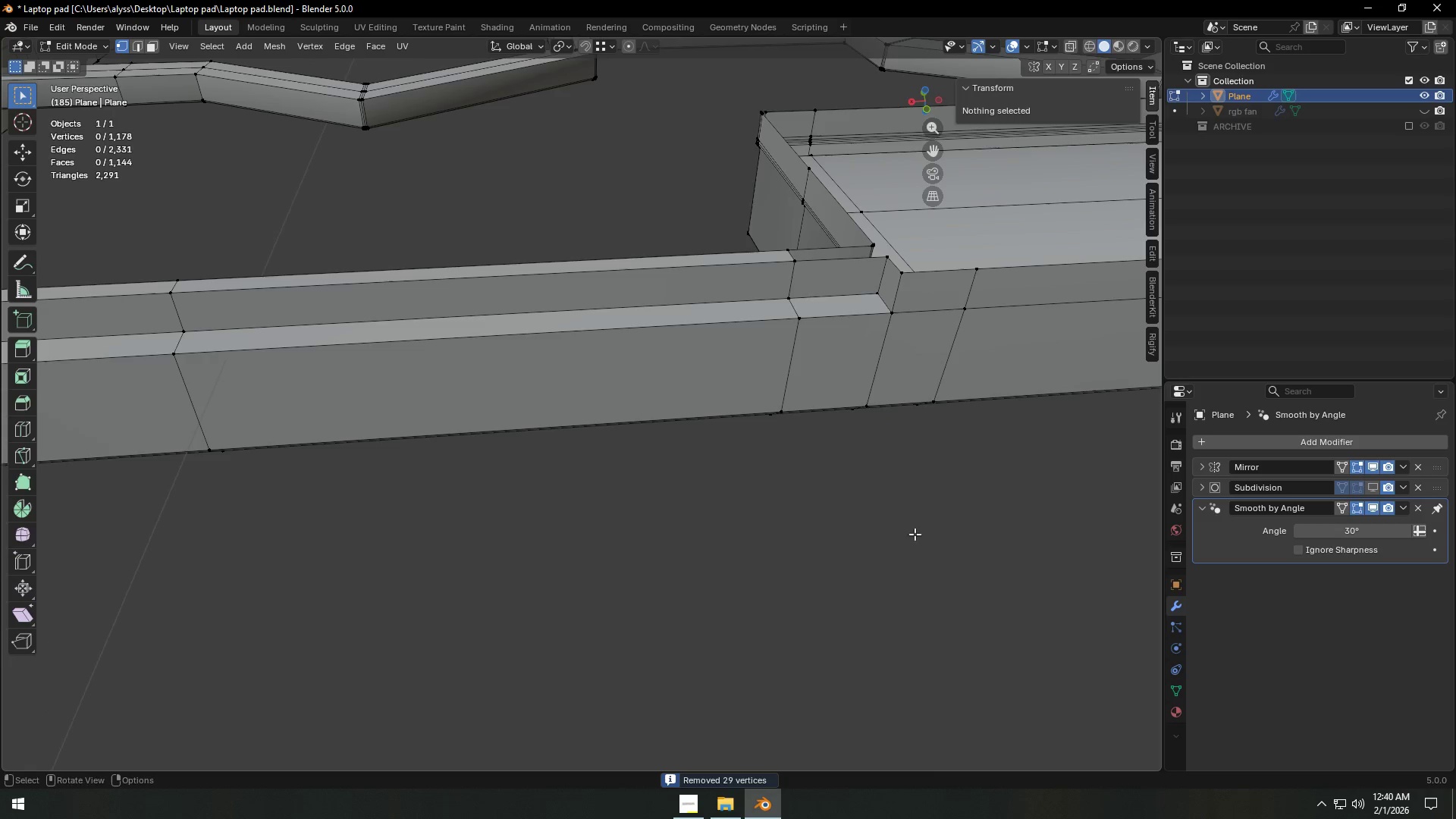 
key(Shift+ShiftLeft)
 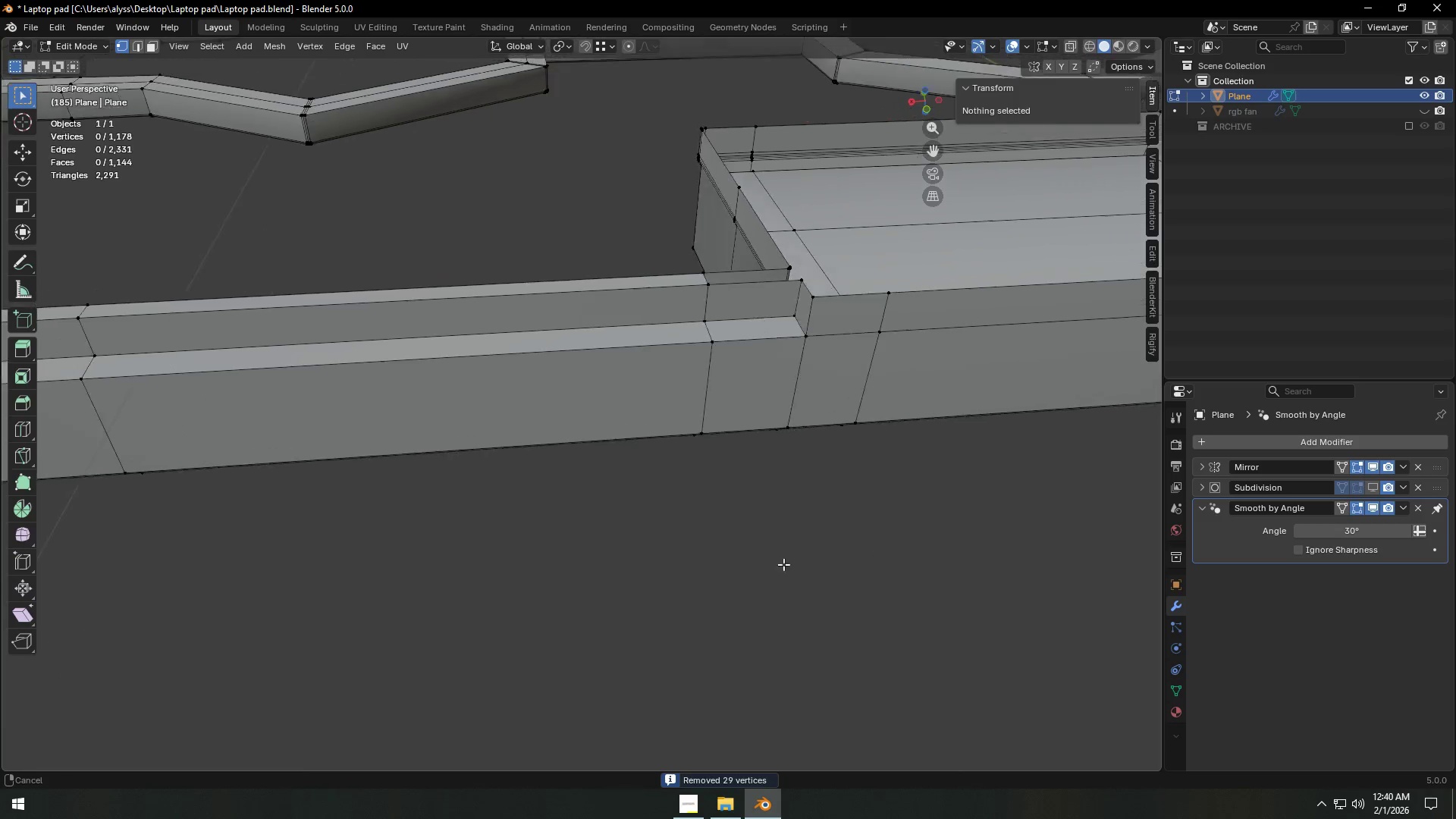 
scroll: coordinate [688, 576], scroll_direction: up, amount: 4.0
 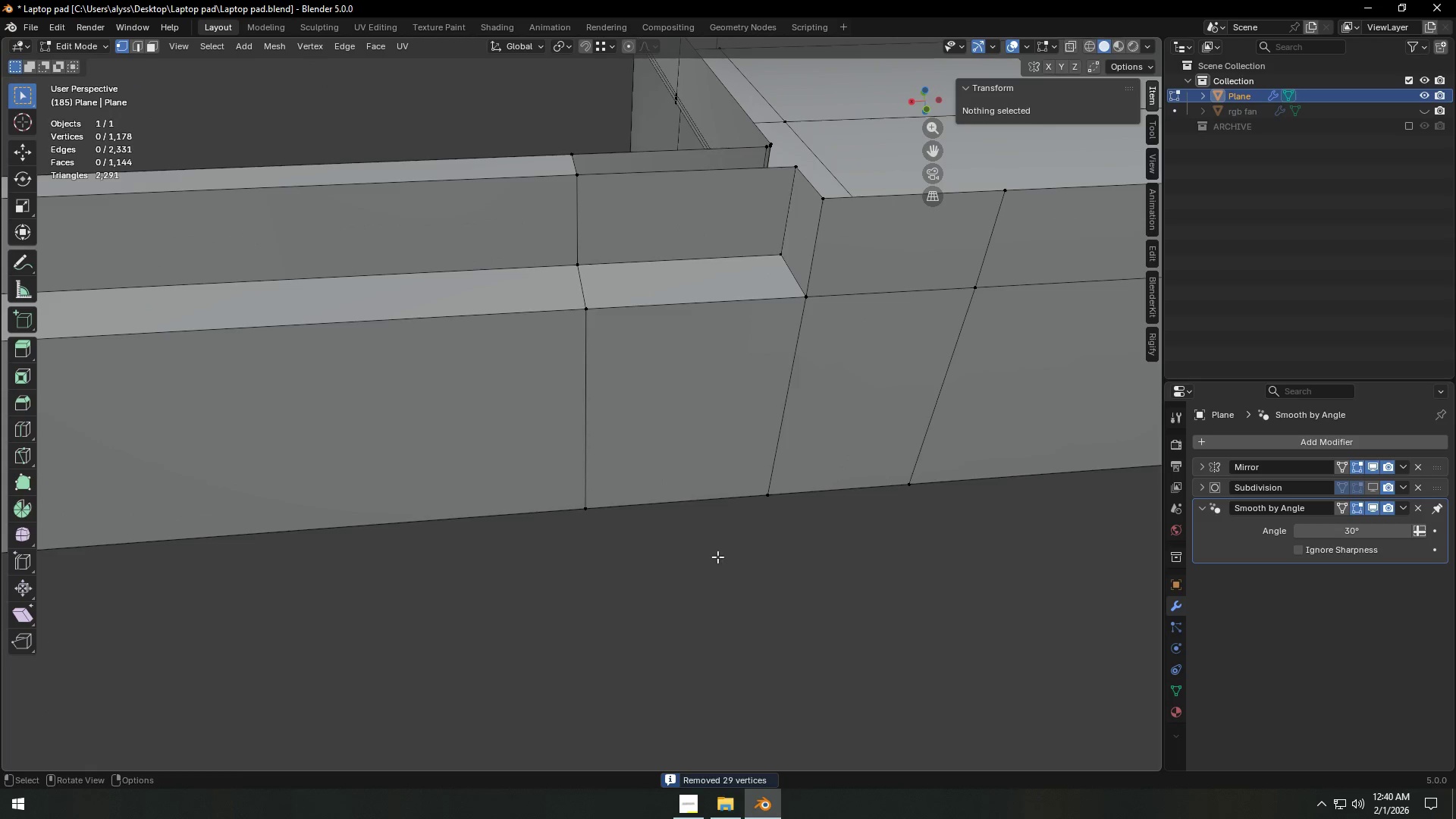 
key(CapsLock)
 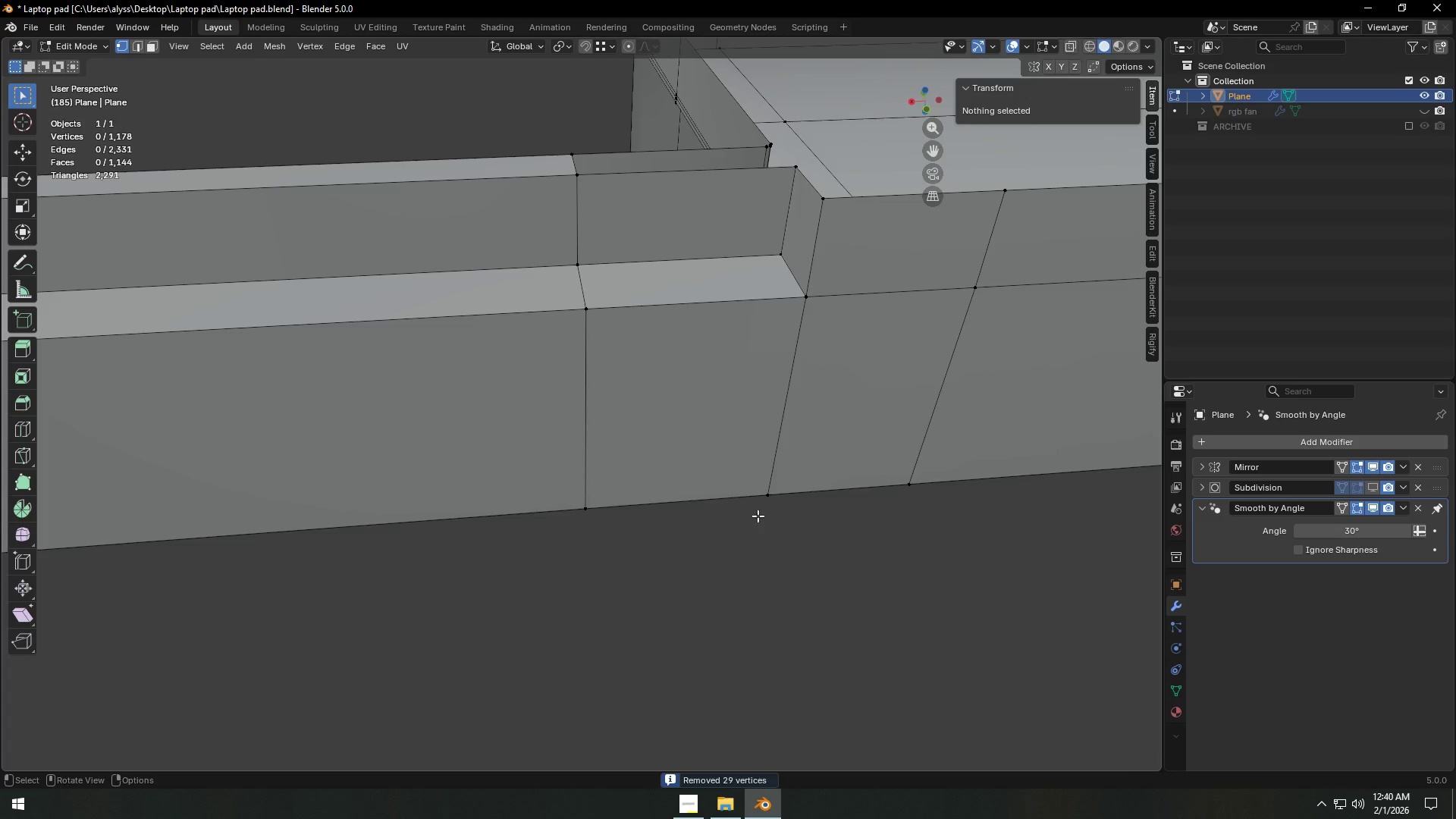 
key(2)
 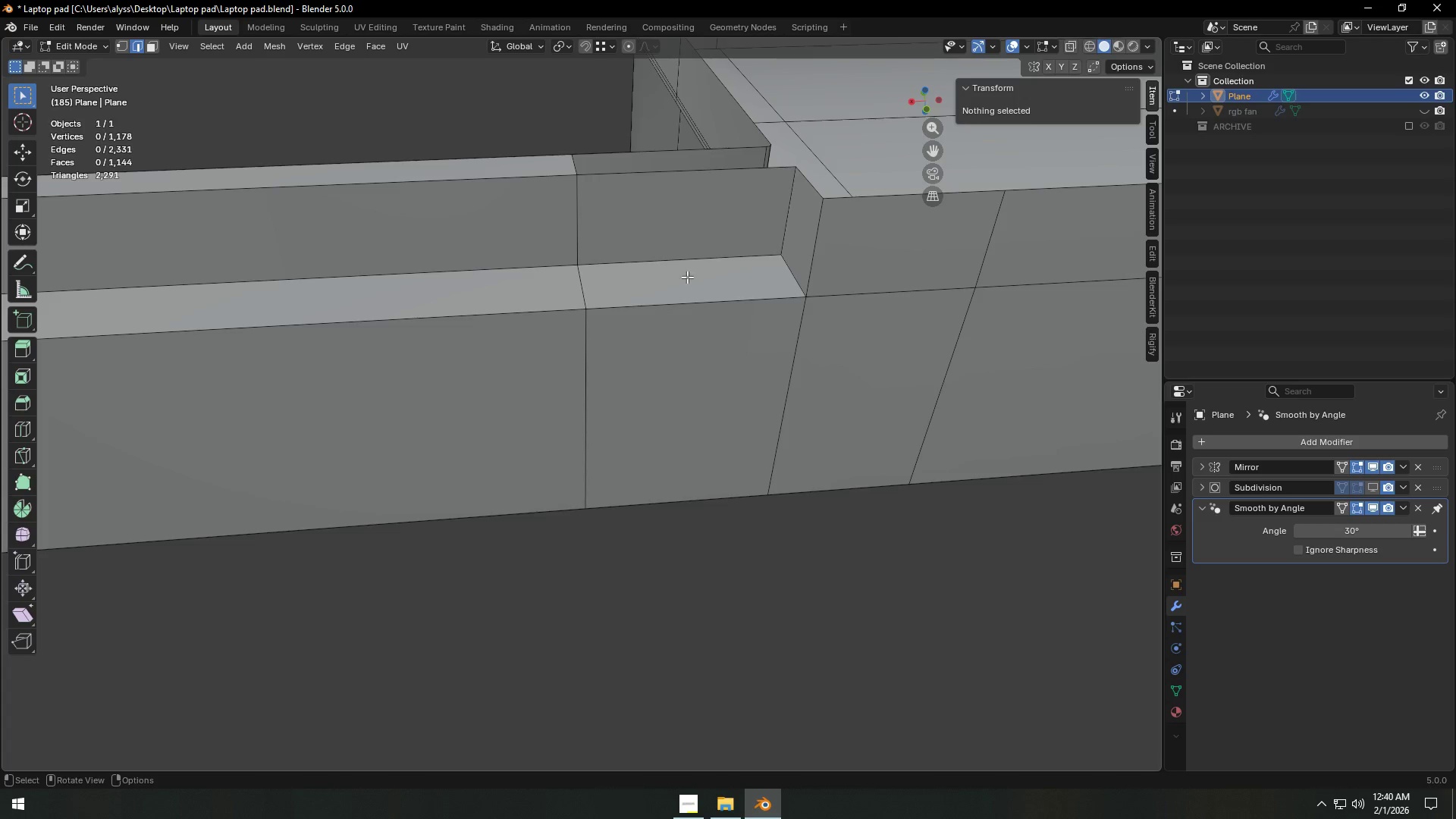 
hold_key(key=AltLeft, duration=4.0)
left_click([685, 259])
 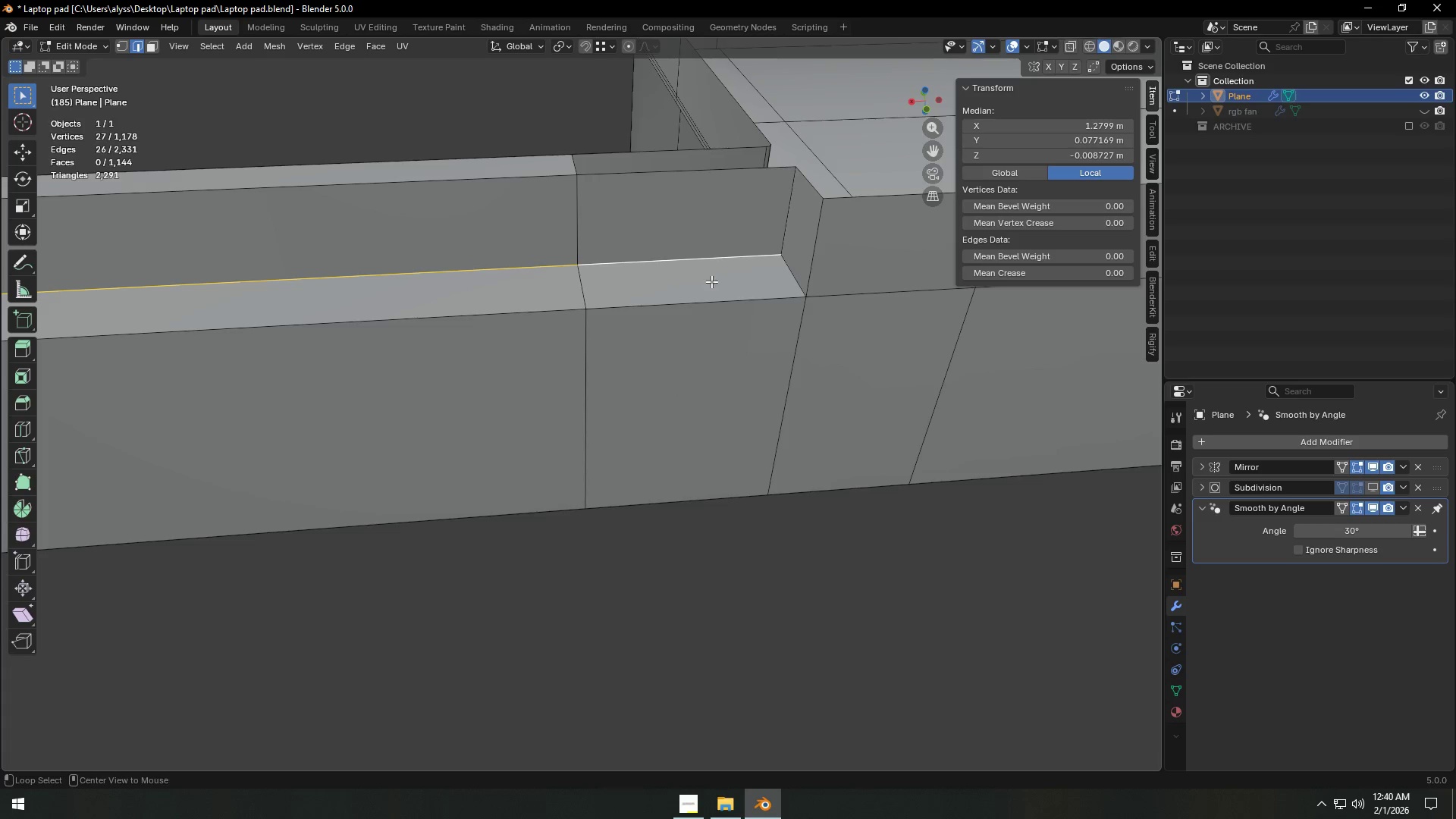 
hold_key(key=ShiftLeft, duration=1.51)
left_click([713, 308])
 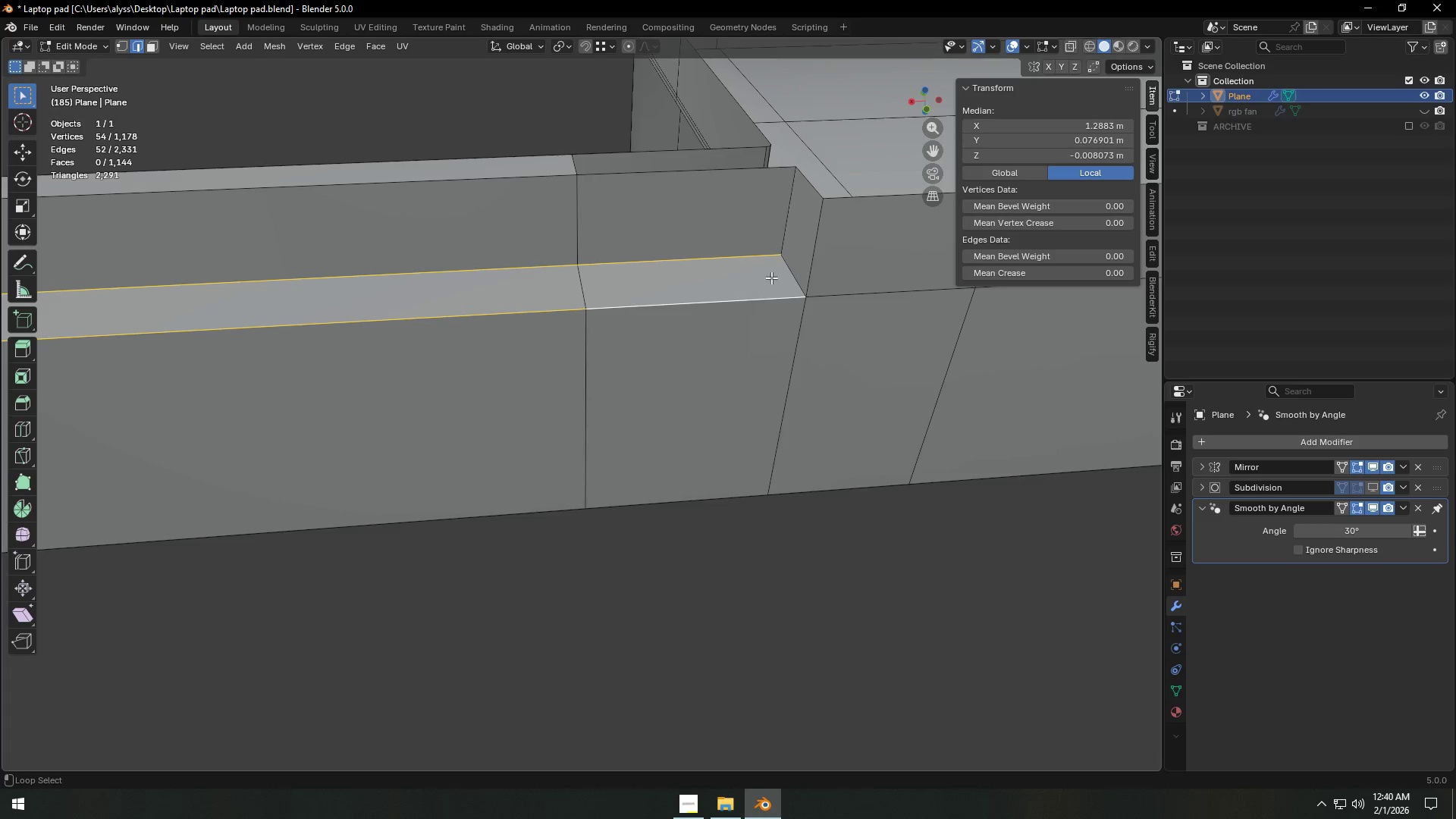 
left_click([784, 271])
 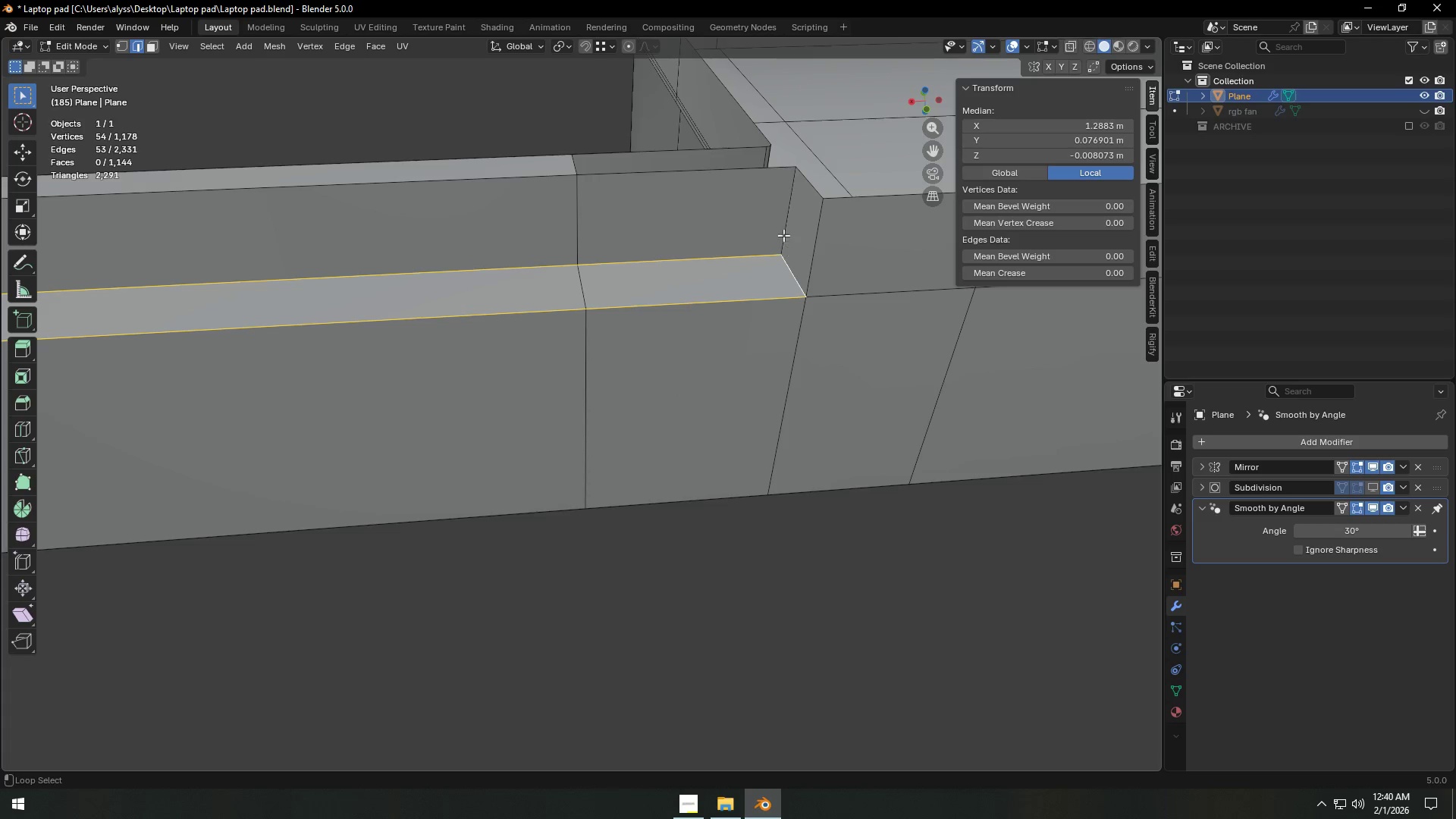 
double_click([780, 222])
 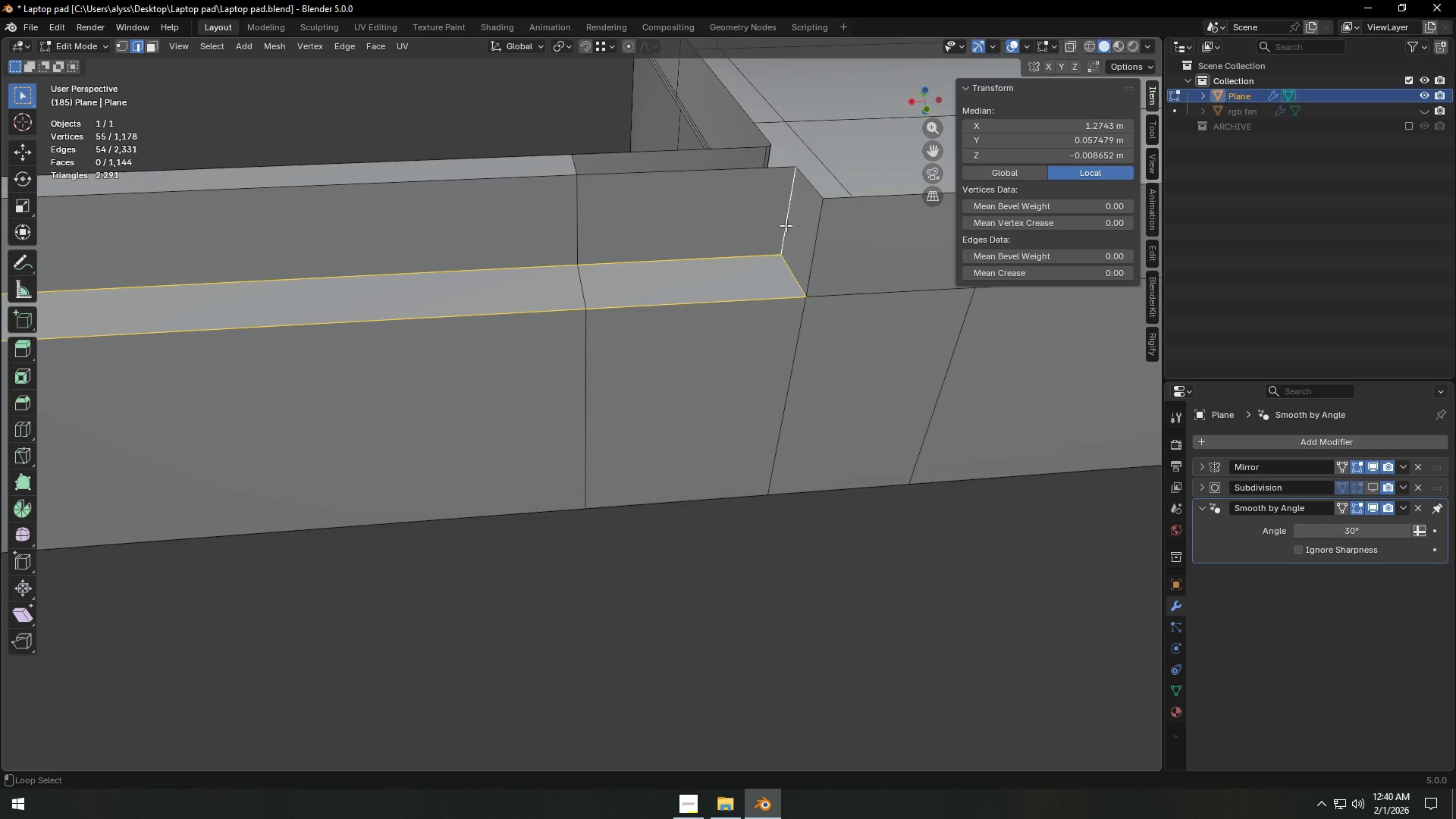 
hold_key(key=ShiftLeft, duration=1.5)
left_click([817, 250])
 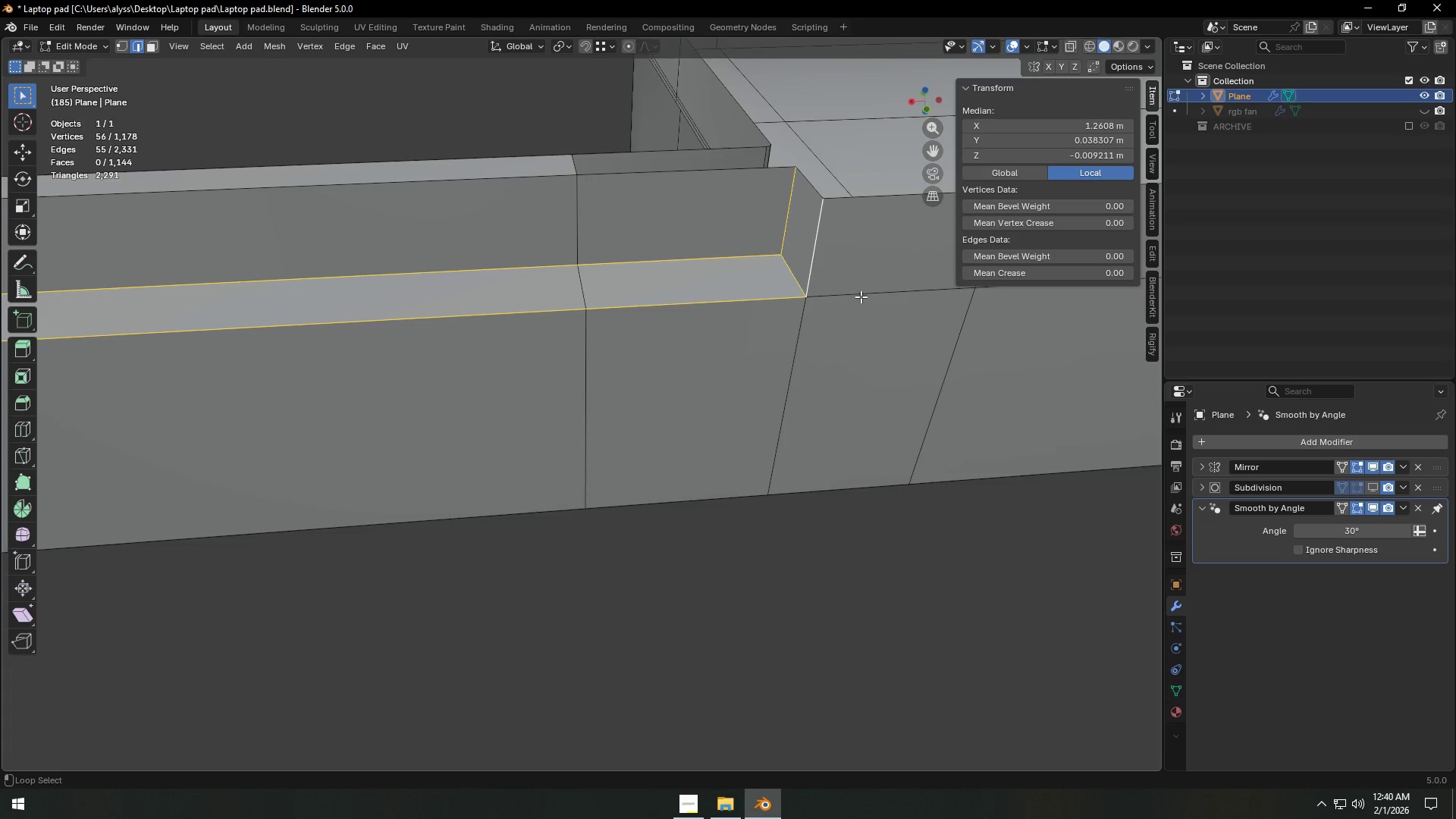 
left_click([861, 297])
 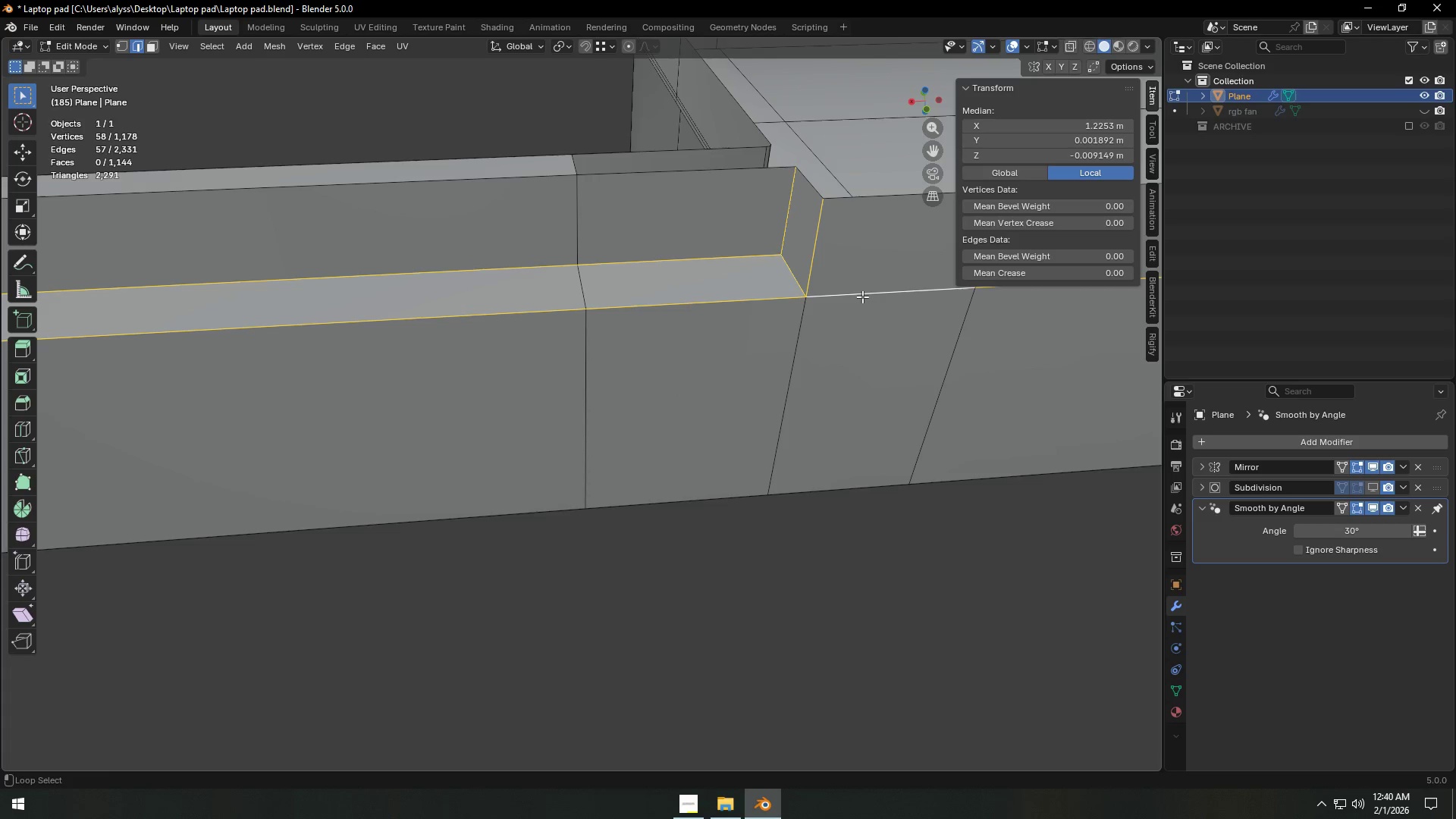 
key(Alt+Shift+ShiftLeft)
 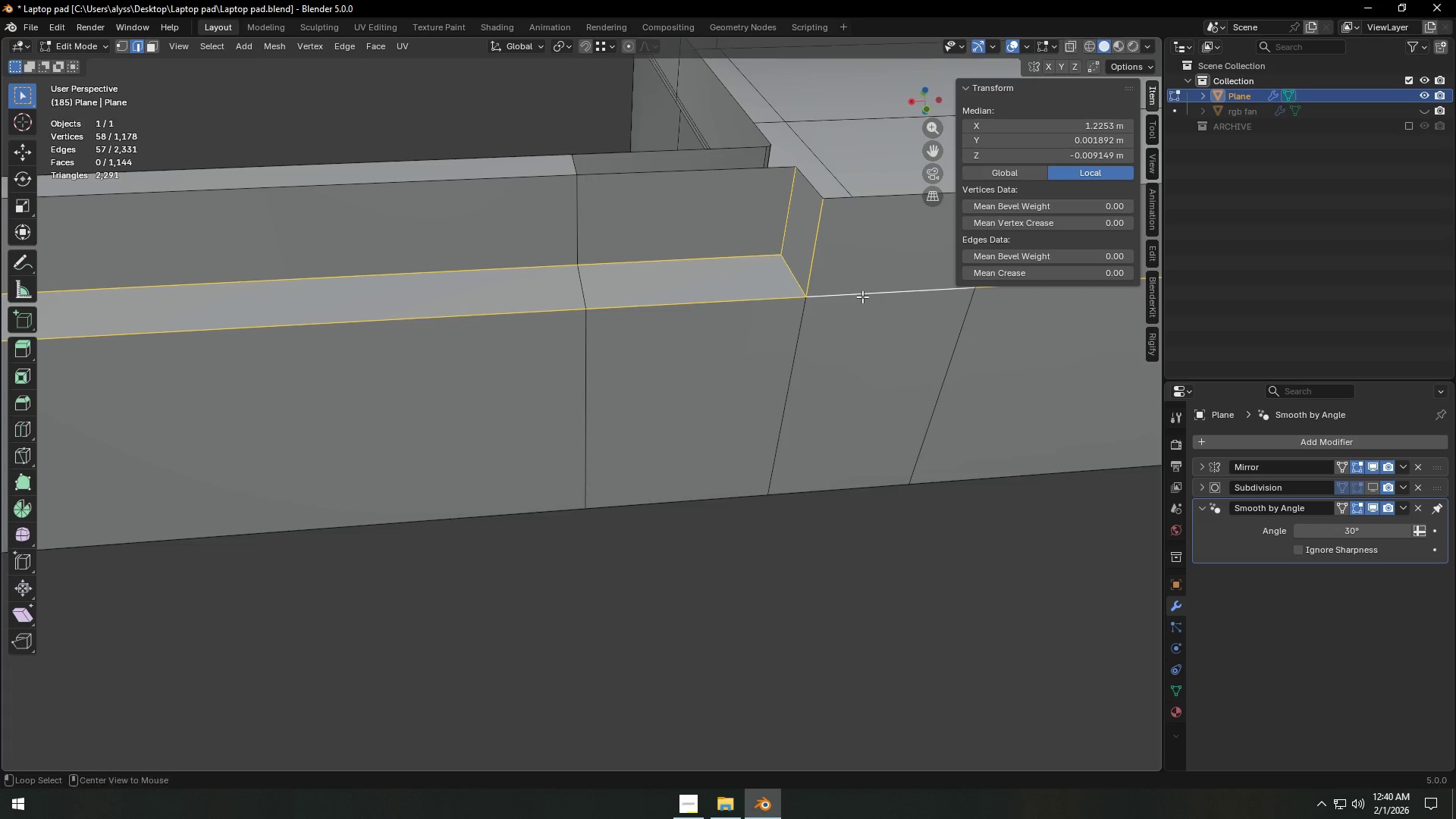 
key(Alt+Shift+ShiftLeft)
 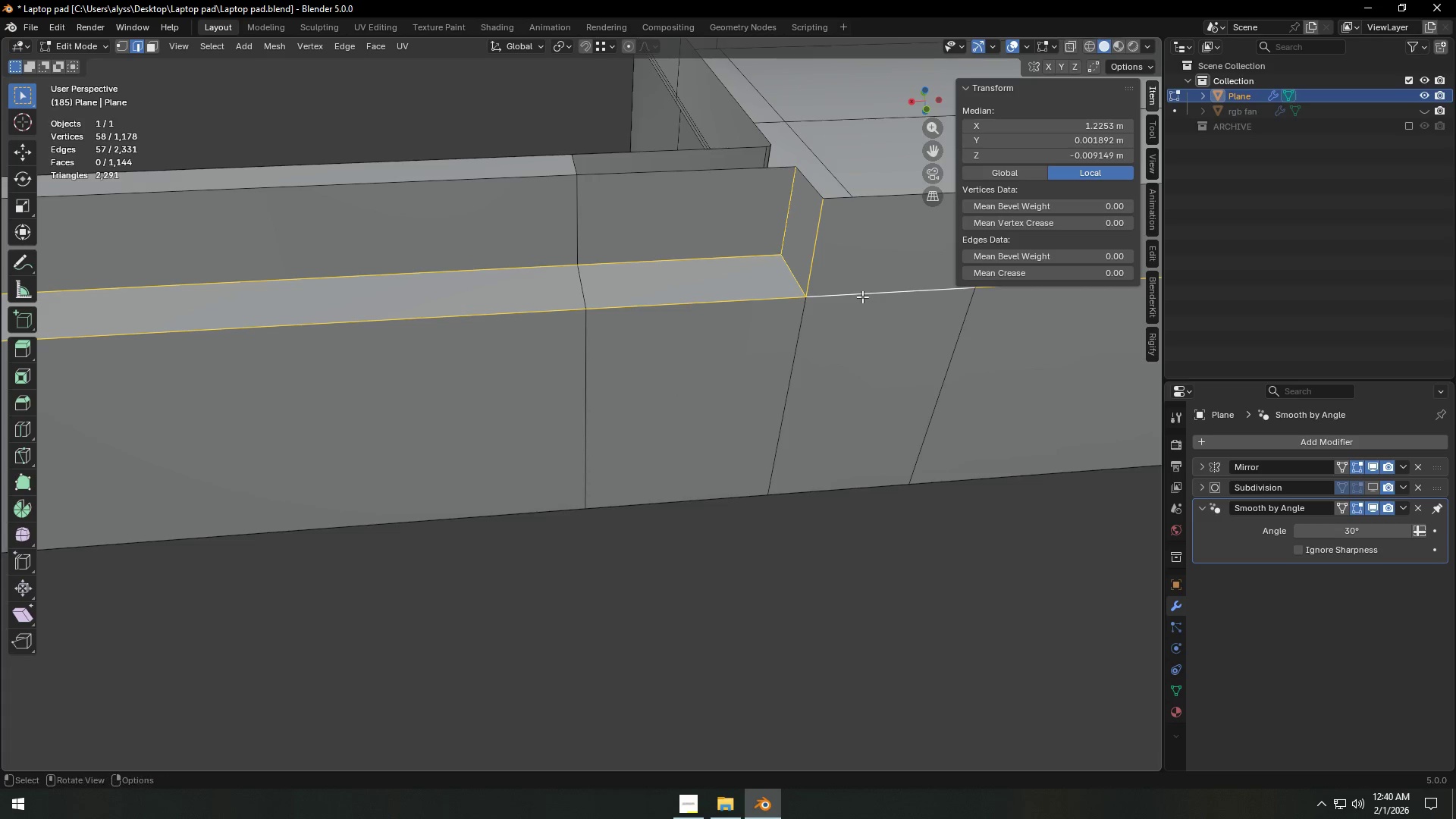 
key(Alt+Shift+ShiftLeft)
 